 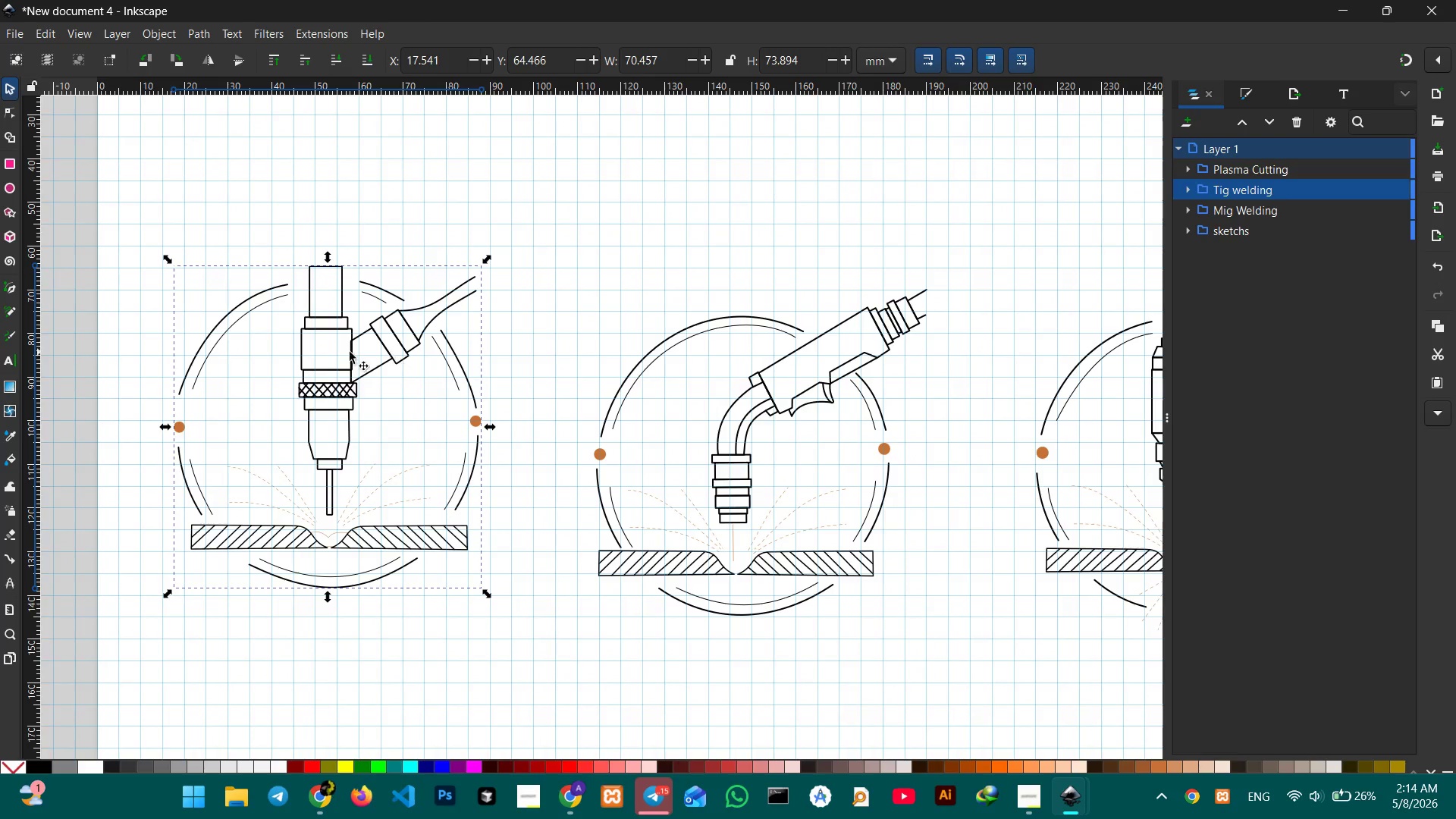 
left_click_drag(start_coordinate=[328, 318], to_coordinate=[328, 323])
 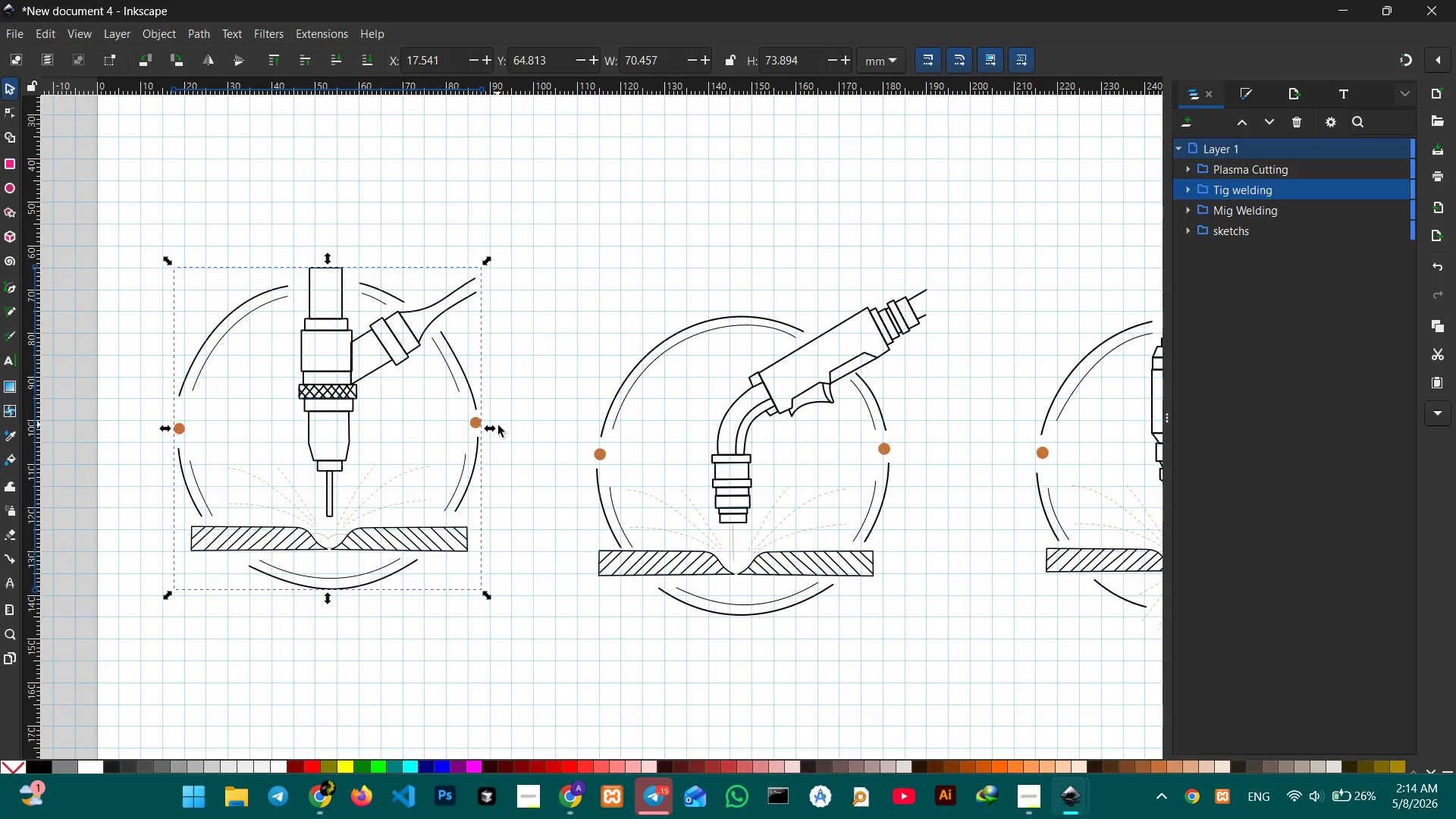 
hold_key(key=ShiftLeft, duration=0.55)
left_click_drag(start_coordinate=[493, 429], to_coordinate=[501, 426])
 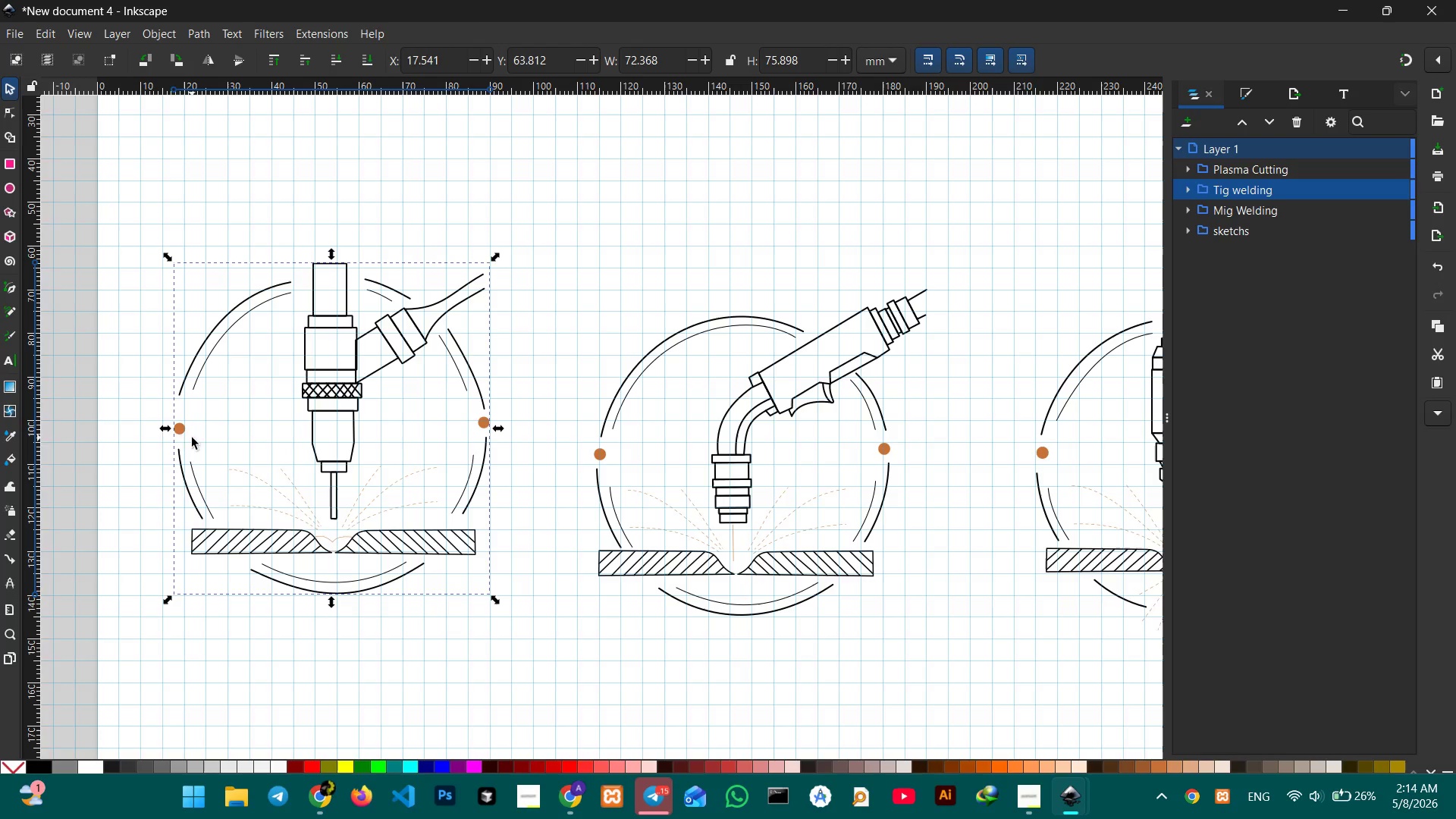 
hold_key(key=ControlLeft, duration=7.49)
left_click_drag(start_coordinate=[168, 429], to_coordinate=[158, 430])
 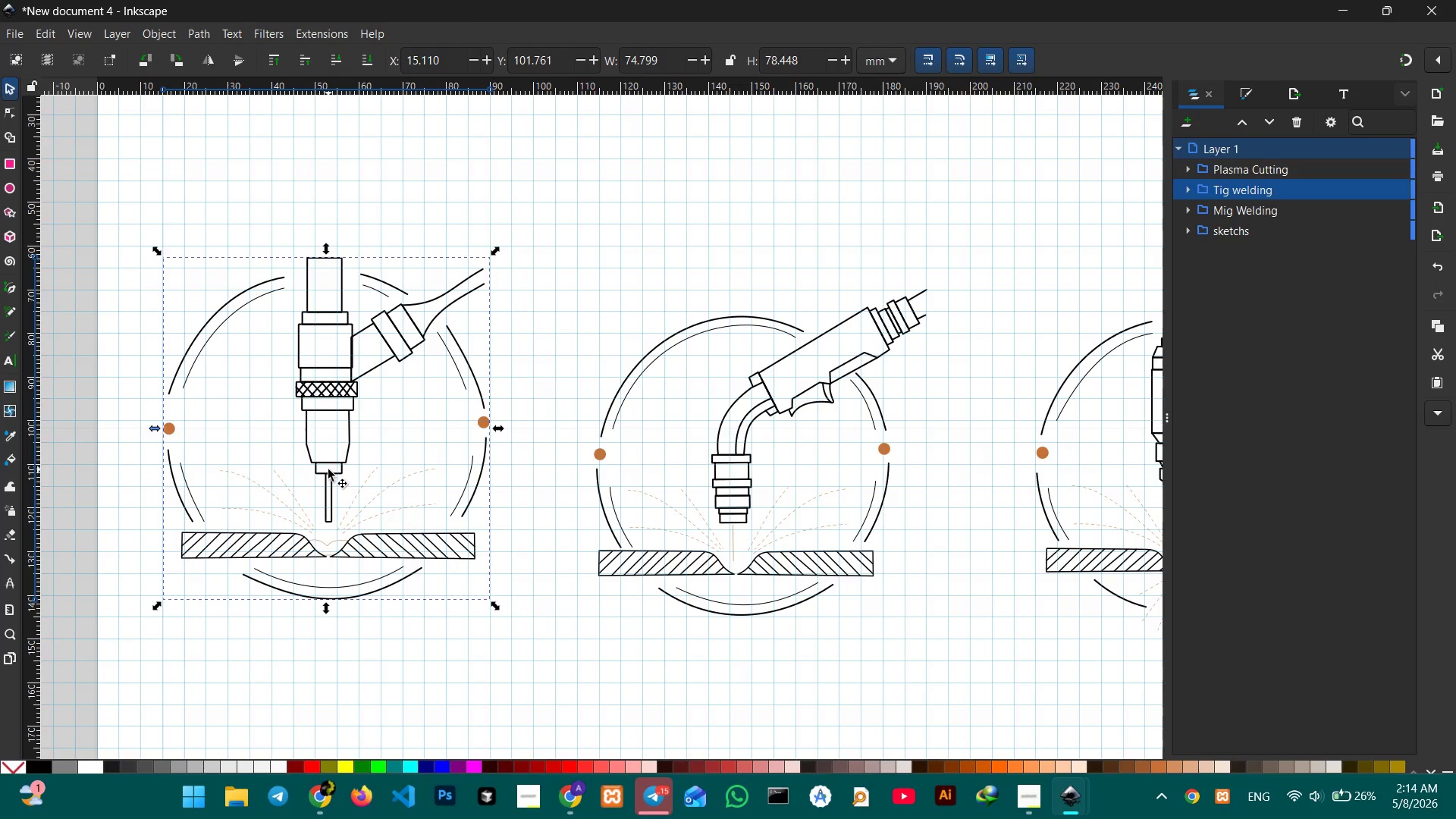 
left_click_drag(start_coordinate=[328, 474], to_coordinate=[328, 467])
 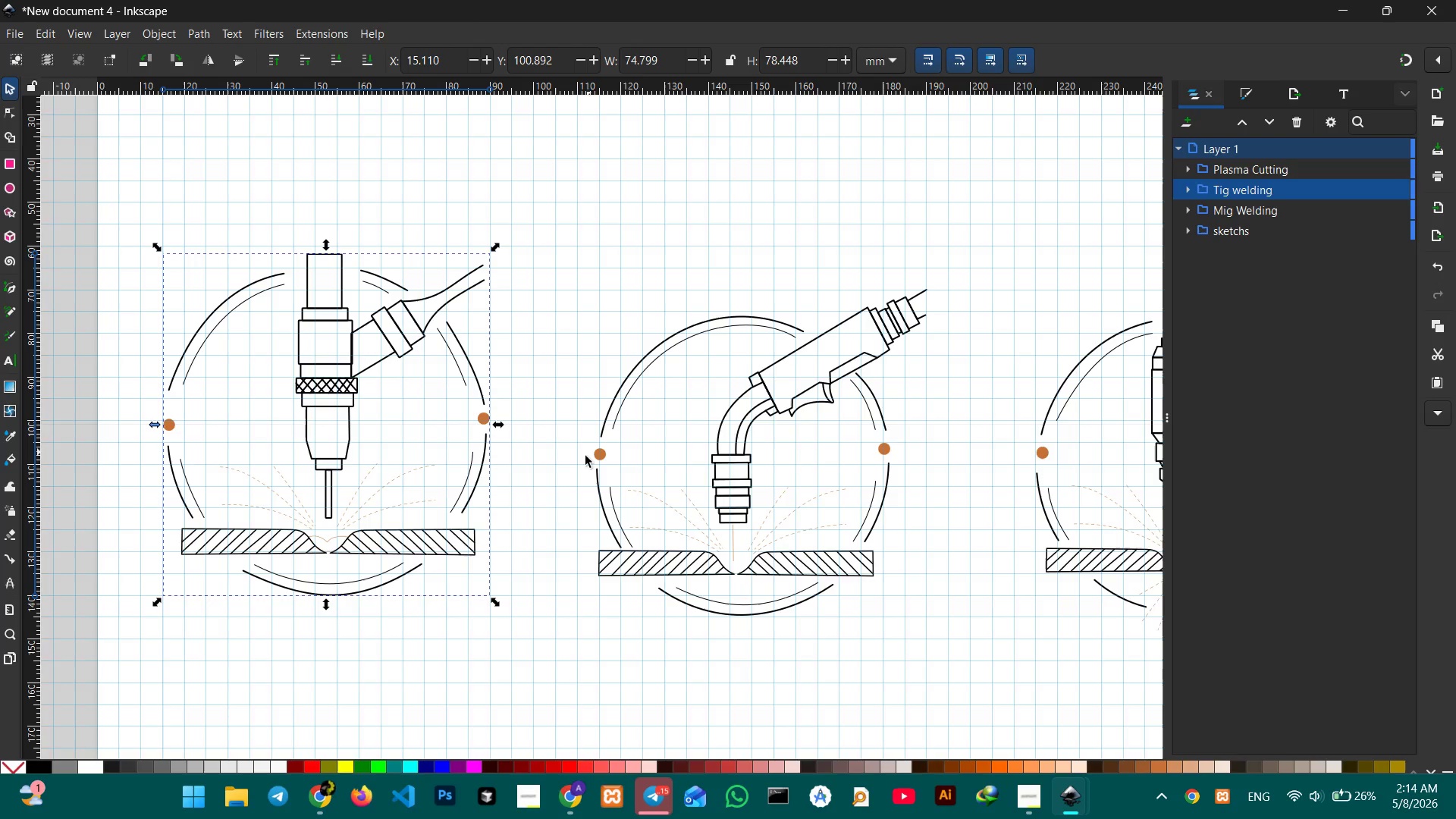 
left_click([601, 457])
 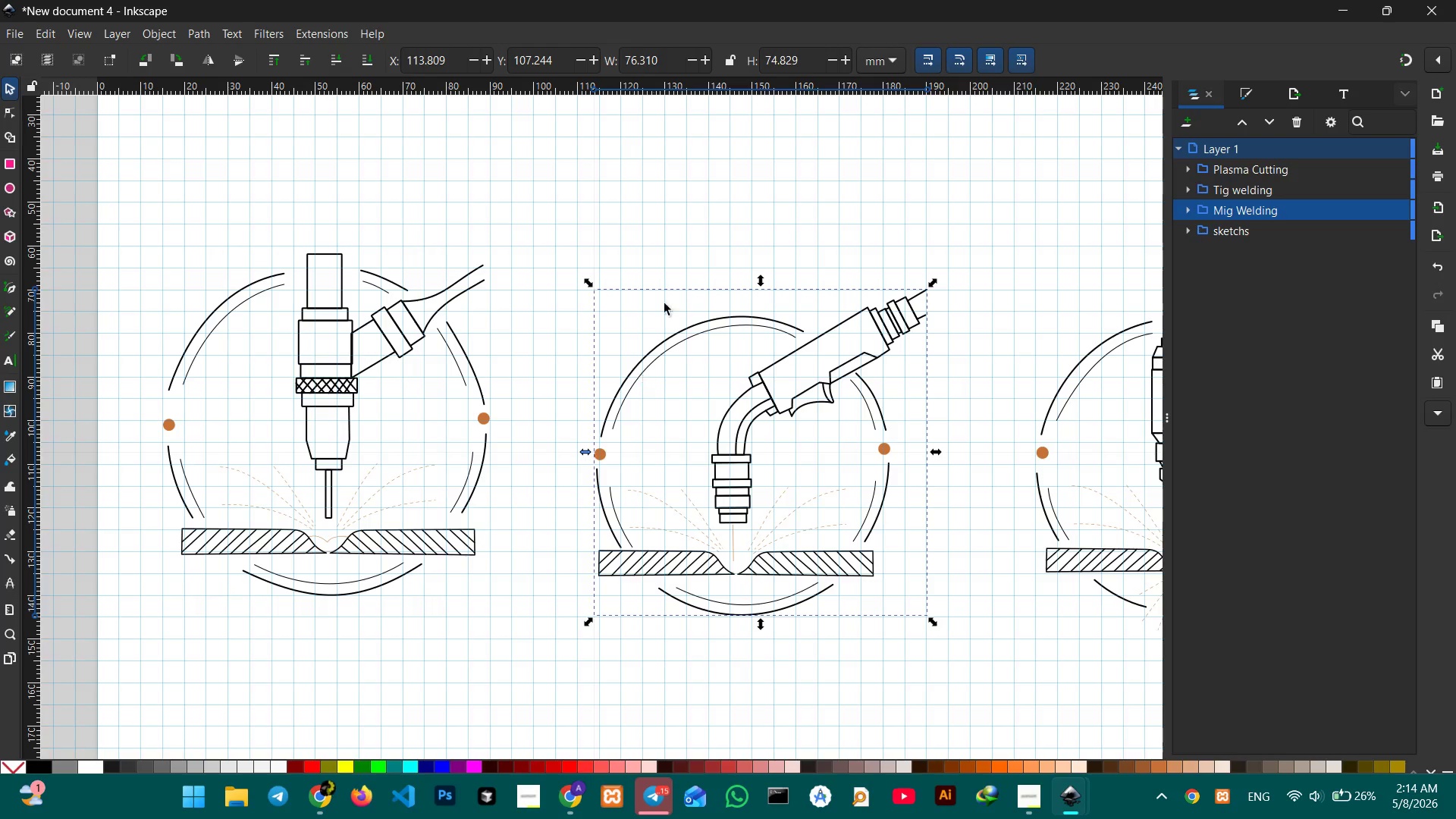 
hold_key(key=ControlLeft, duration=2.38)
left_click_drag(start_coordinate=[762, 281], to_coordinate=[767, 248])
 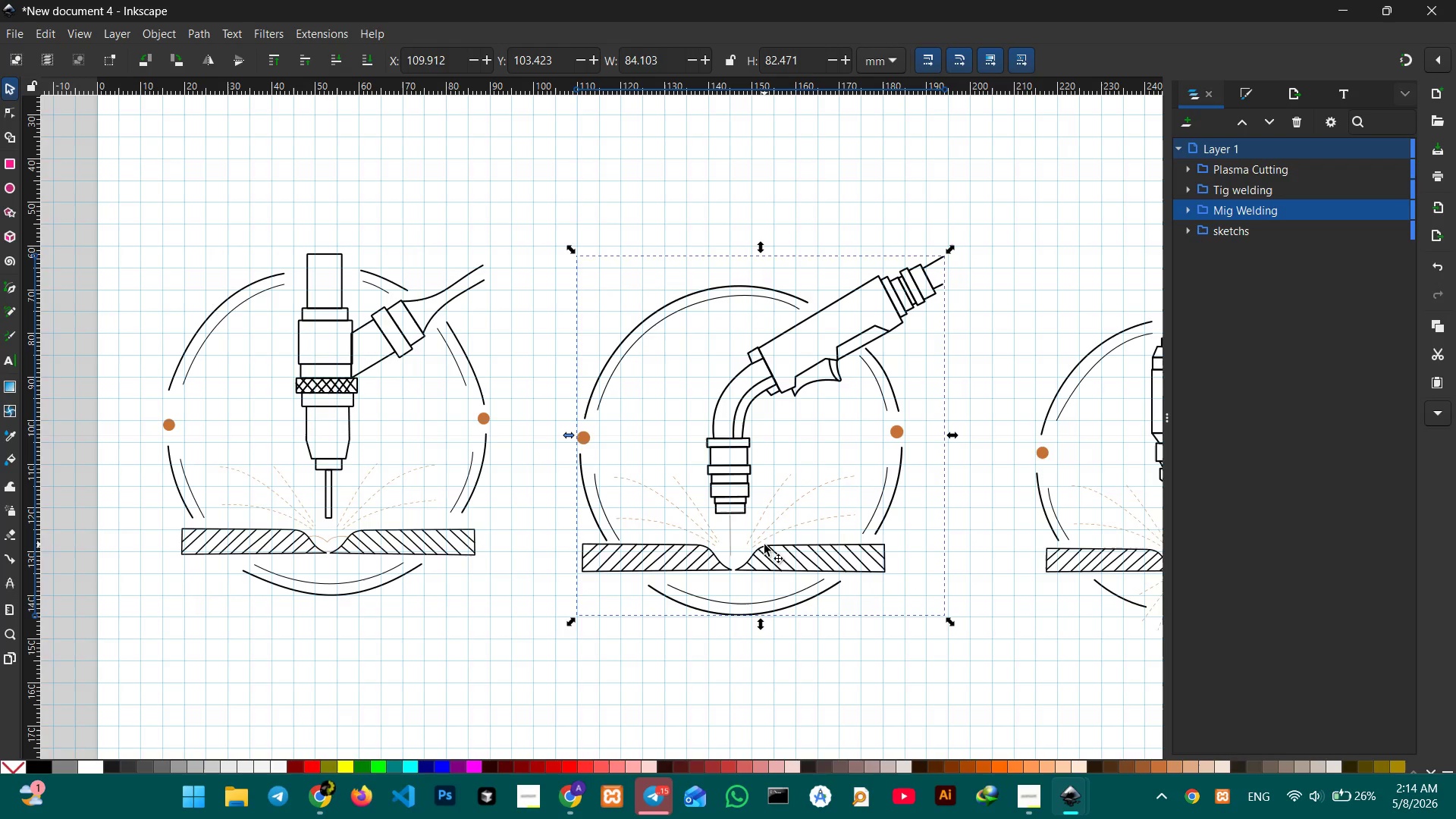 
left_click_drag(start_coordinate=[764, 546], to_coordinate=[765, 522])
 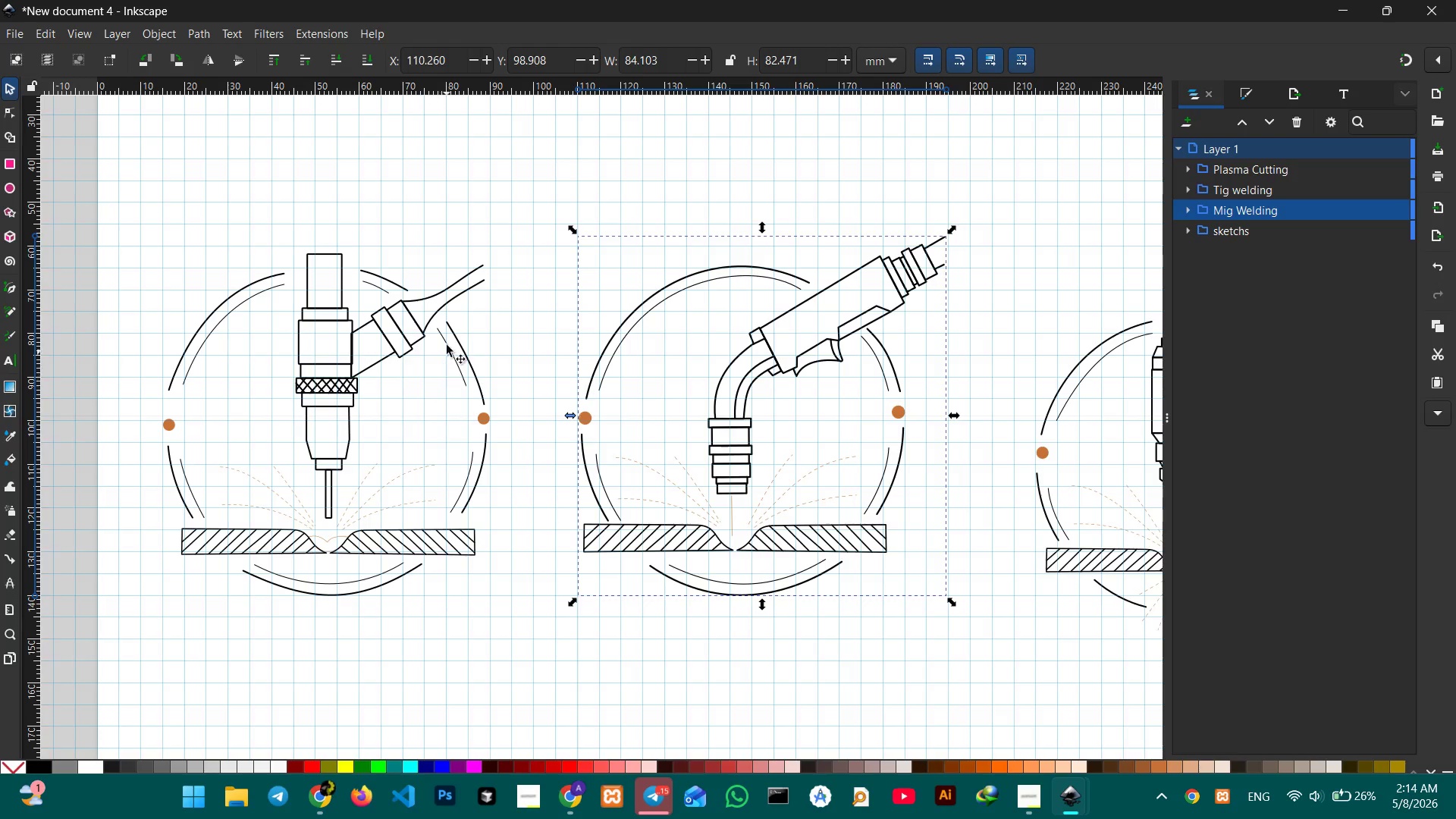 
wait(5.69)
 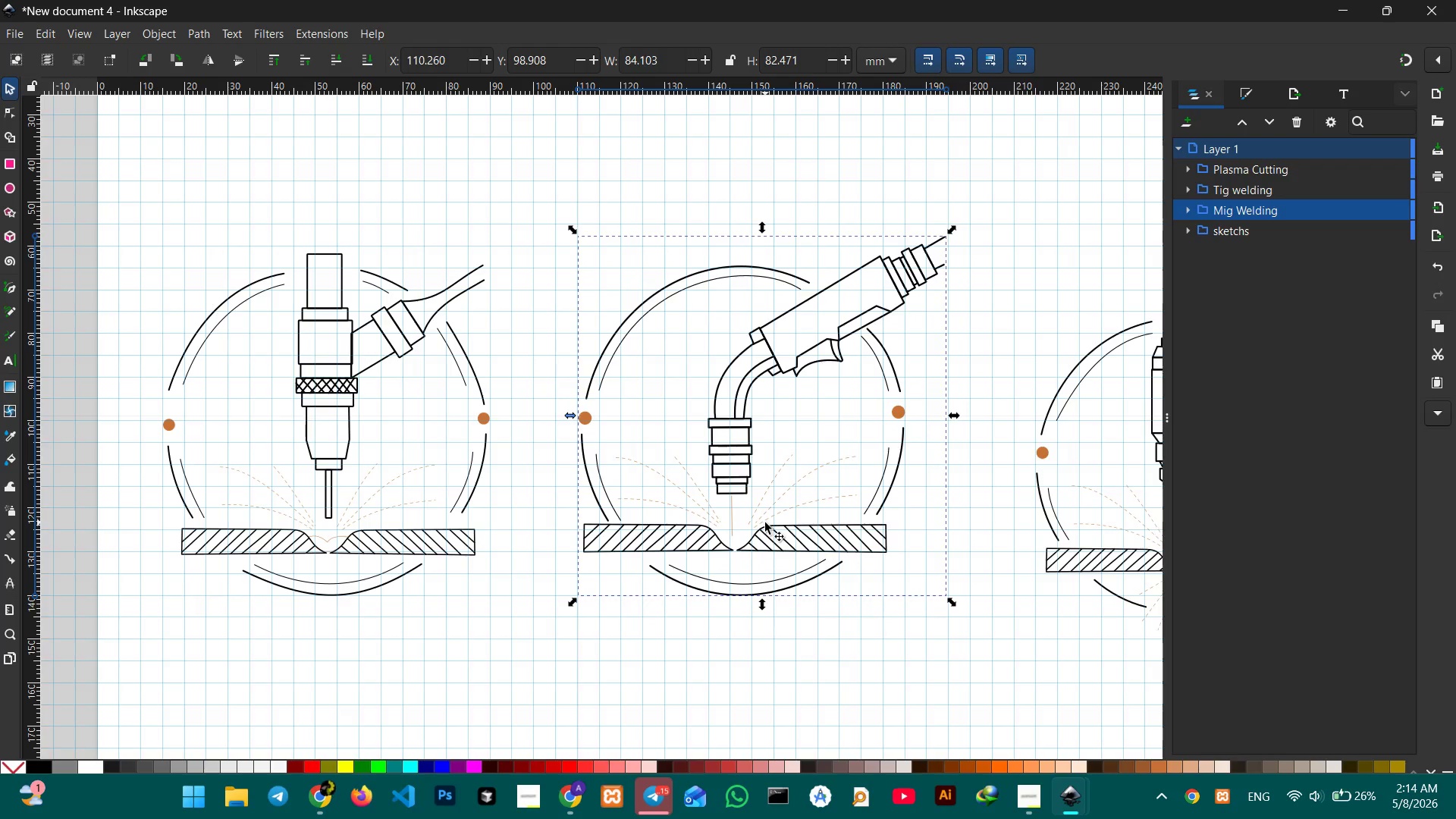 
left_click([431, 319])
 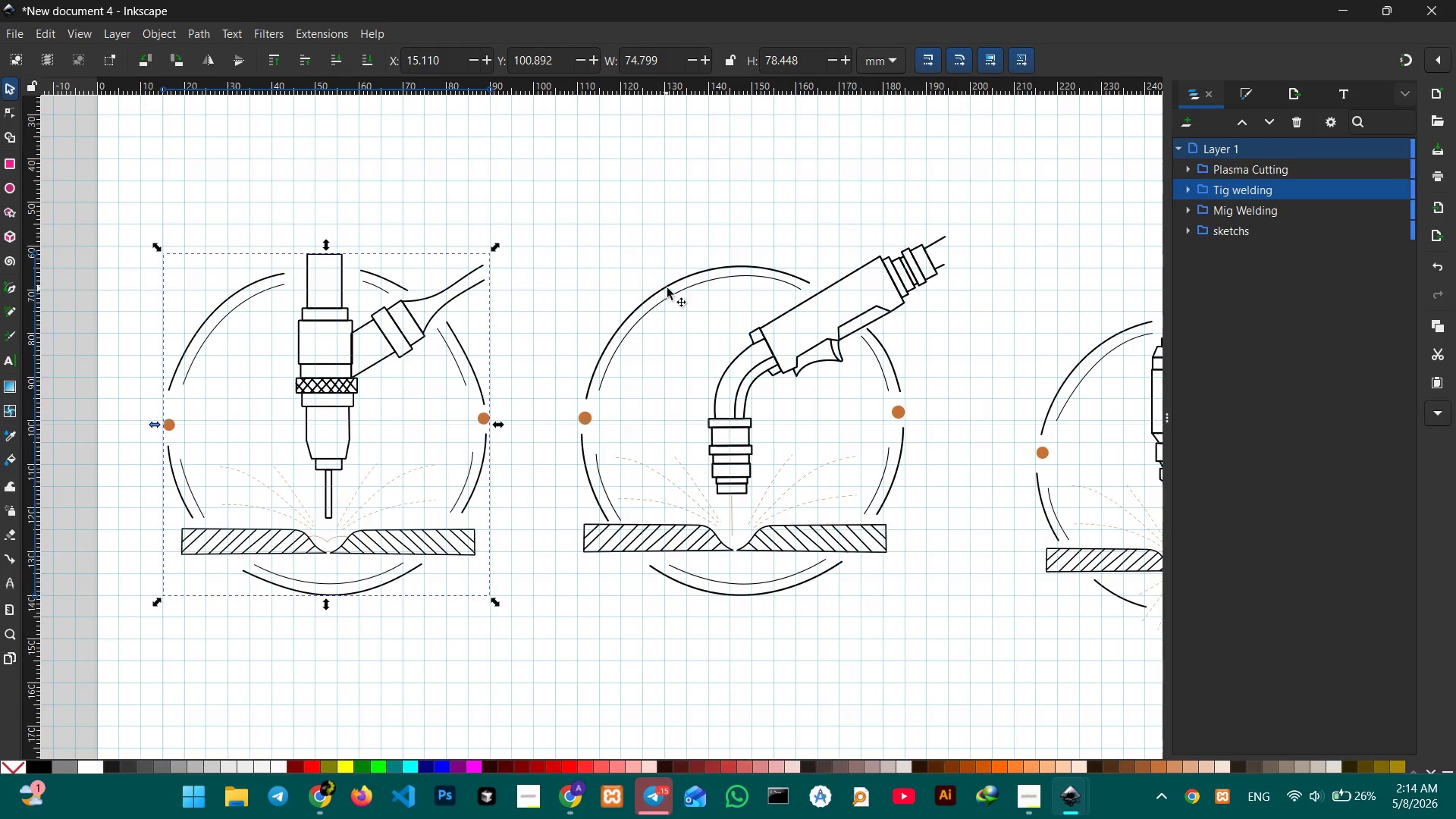 
left_click([672, 287])
 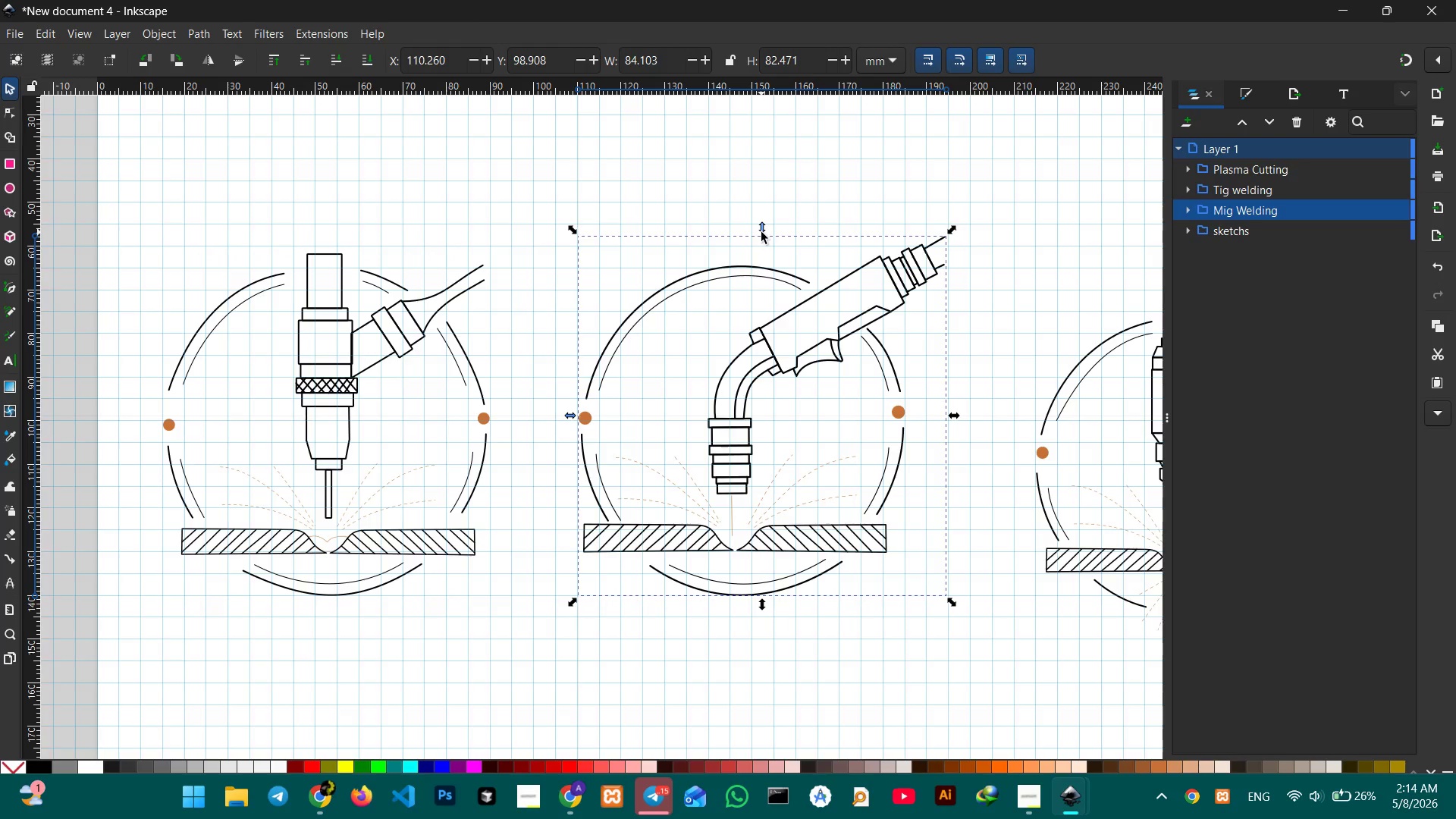 
wait(5.78)
 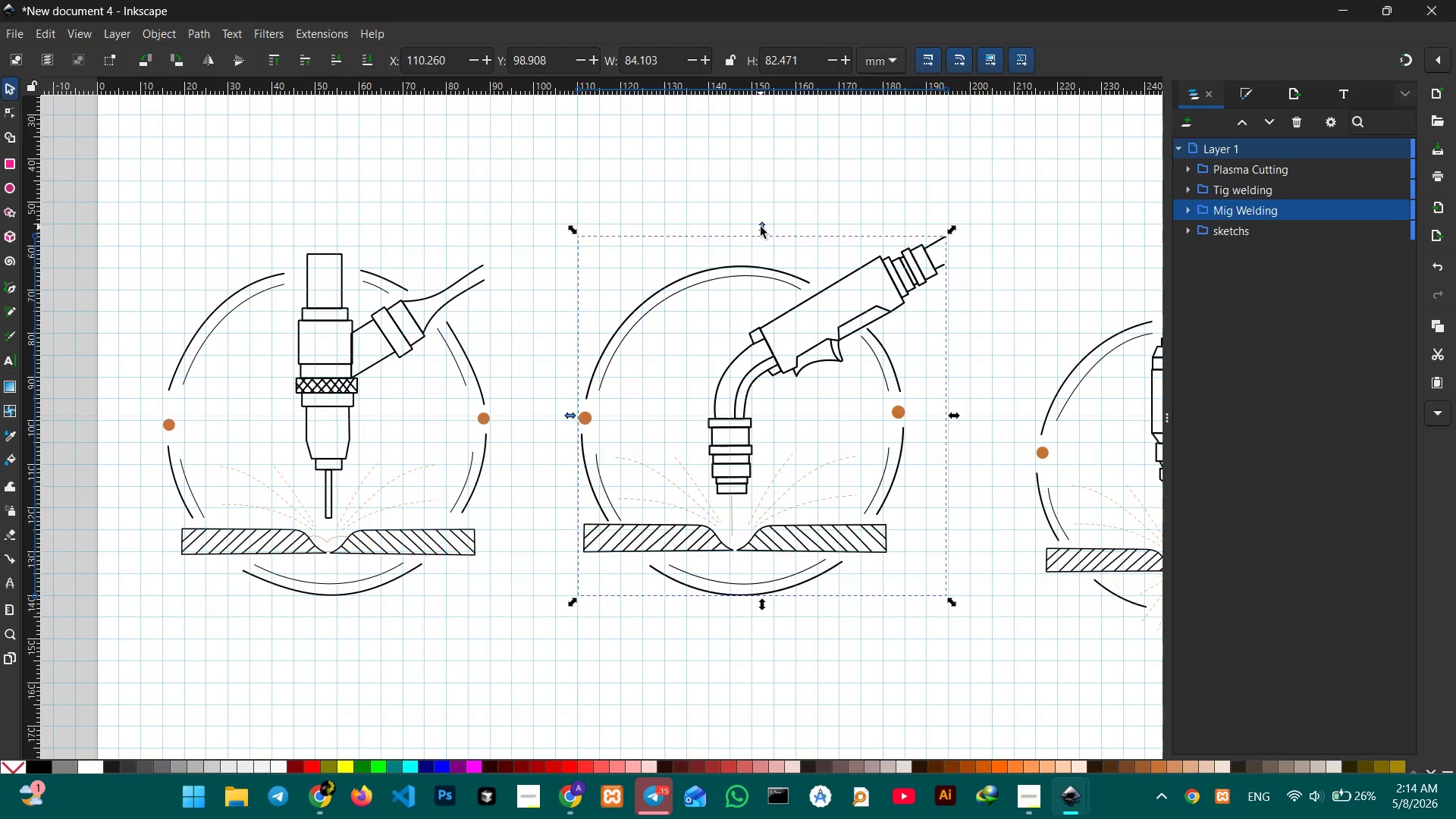 
hold_key(key=Space, duration=1.14)
 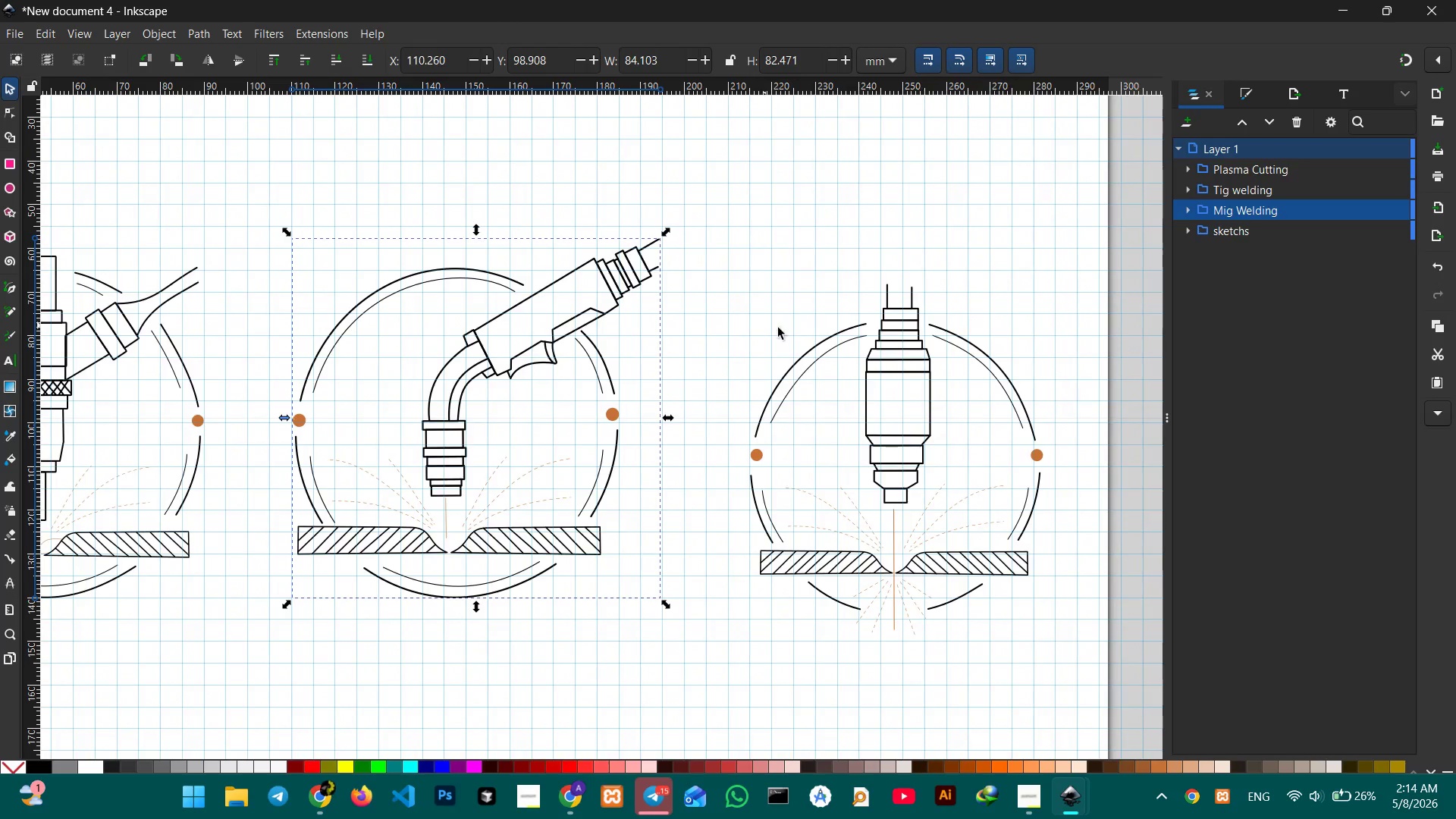 
left_click_drag(start_coordinate=[883, 356], to_coordinate=[541, 305])
 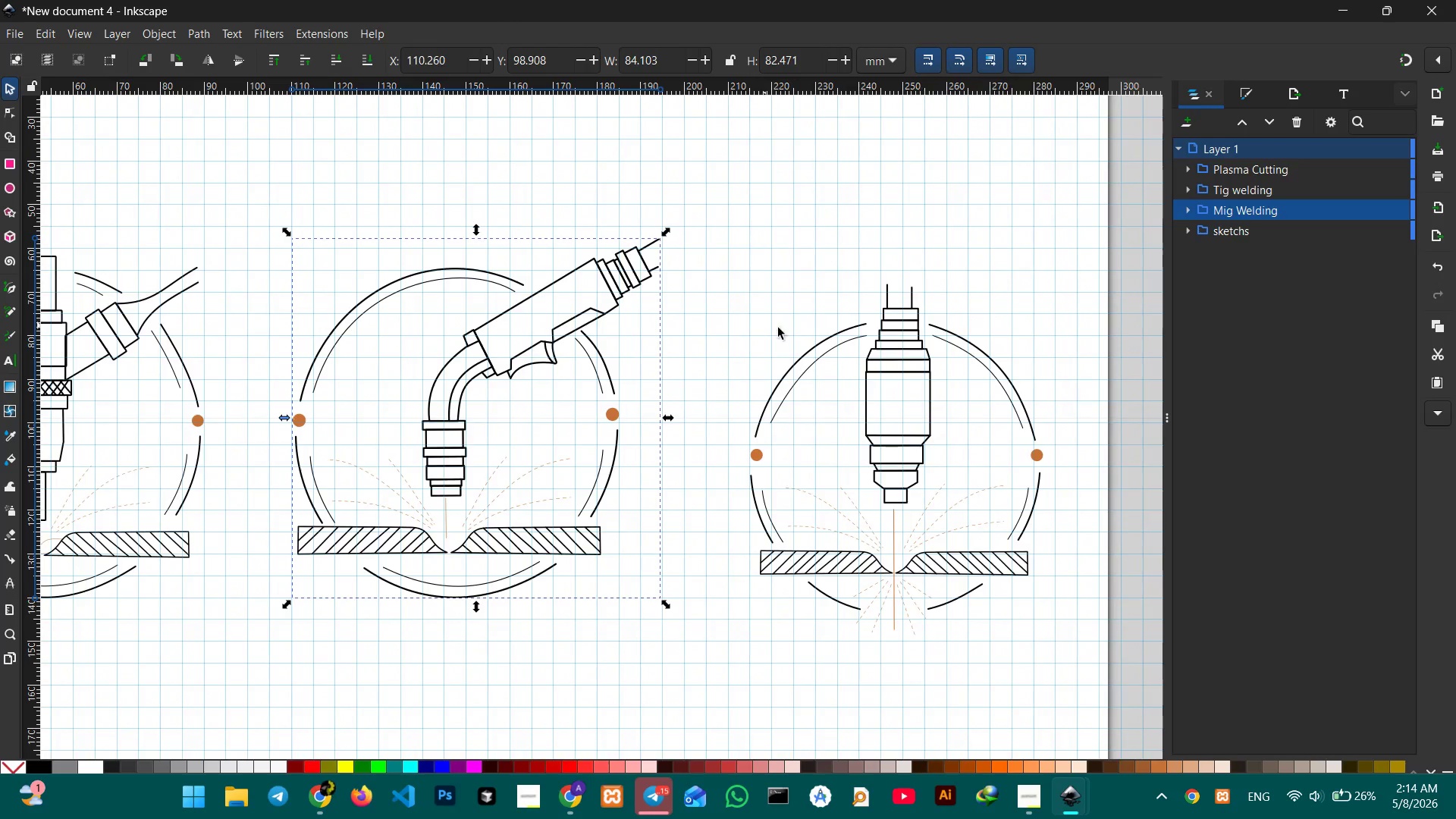 
hold_key(key=Space, duration=0.48)
 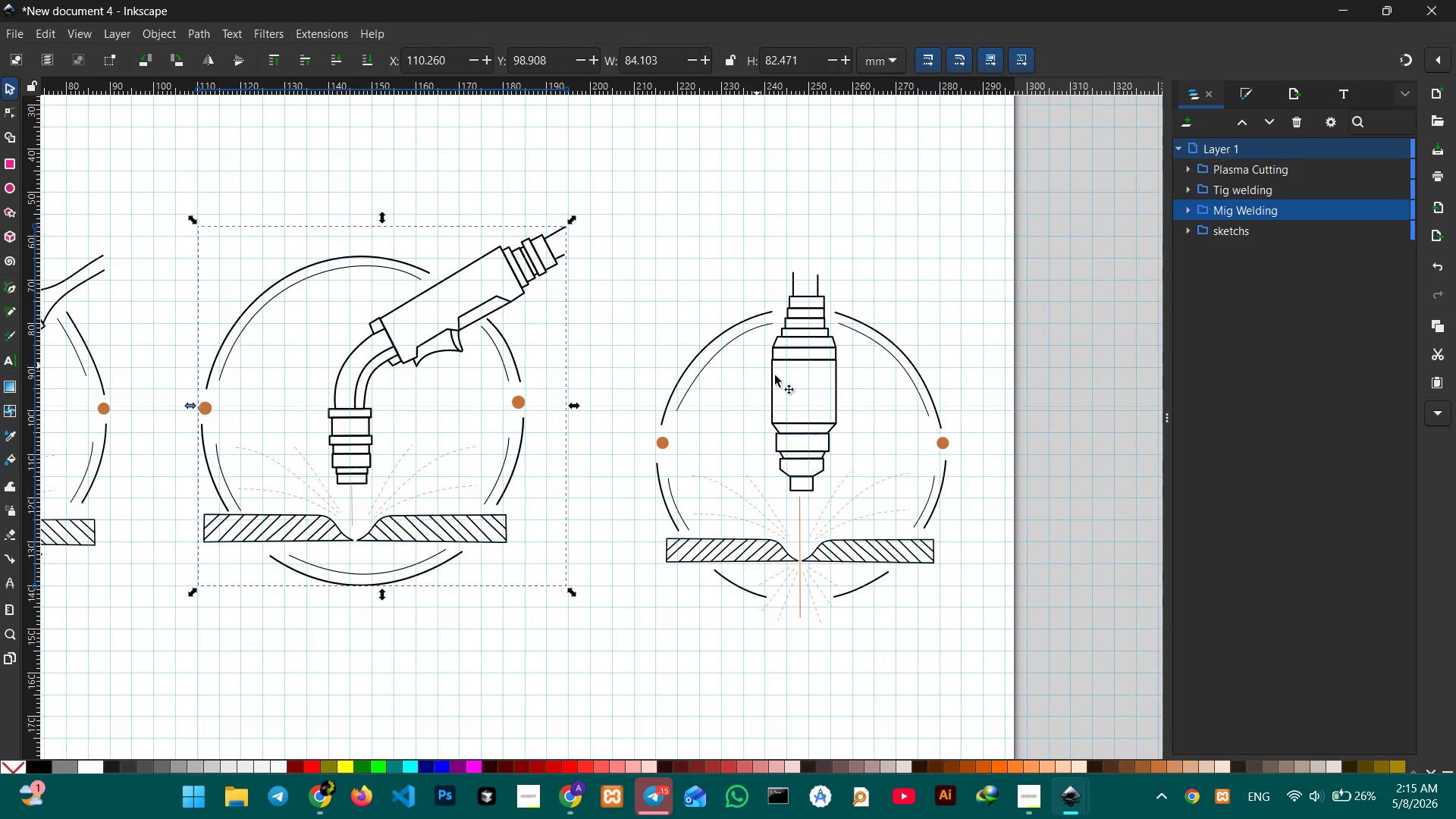 
left_click_drag(start_coordinate=[789, 330], to_coordinate=[695, 318])
 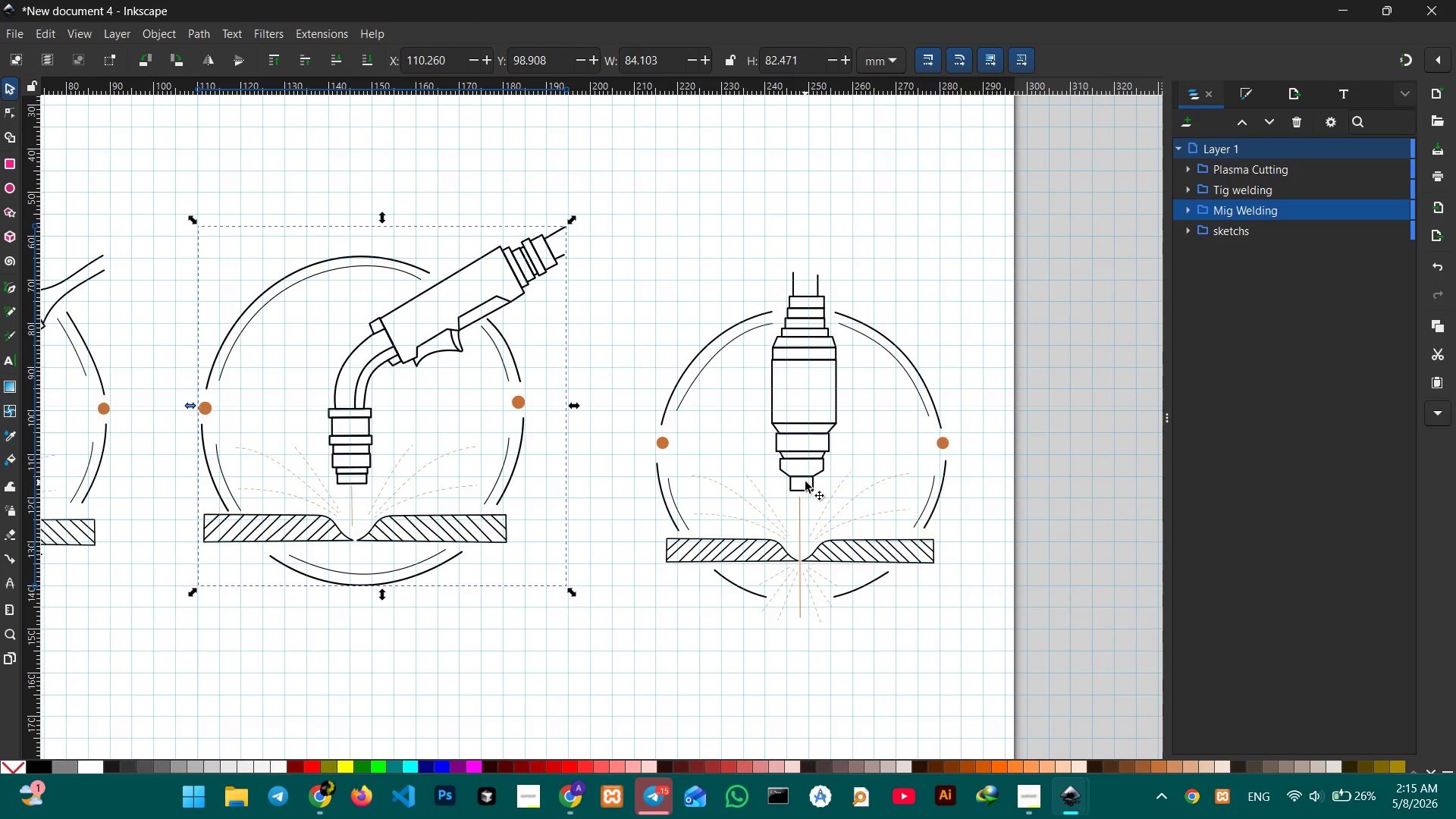 
left_click_drag(start_coordinate=[810, 478], to_coordinate=[810, 436])
 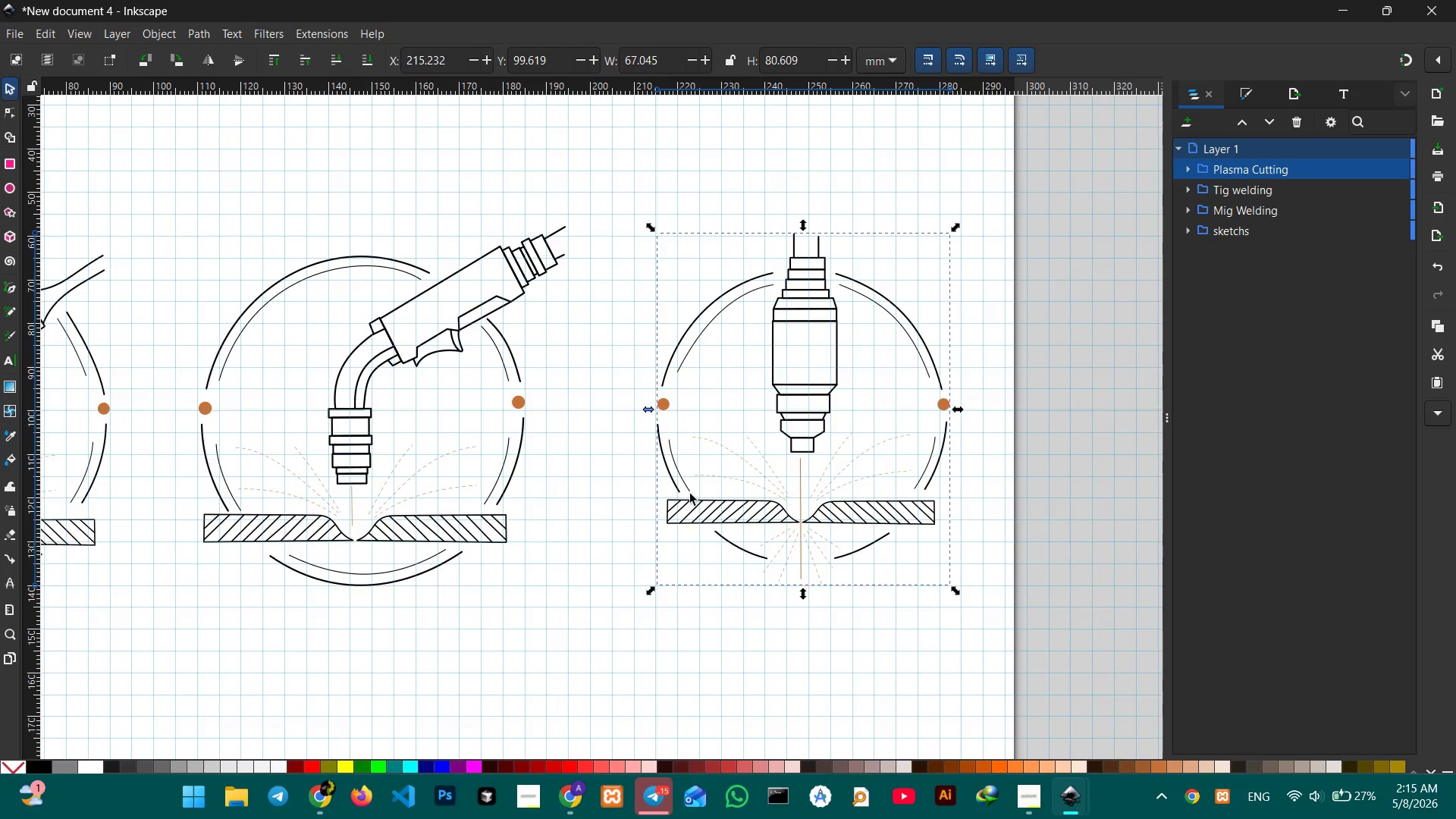 
hold_key(key=Space, duration=1.5)
 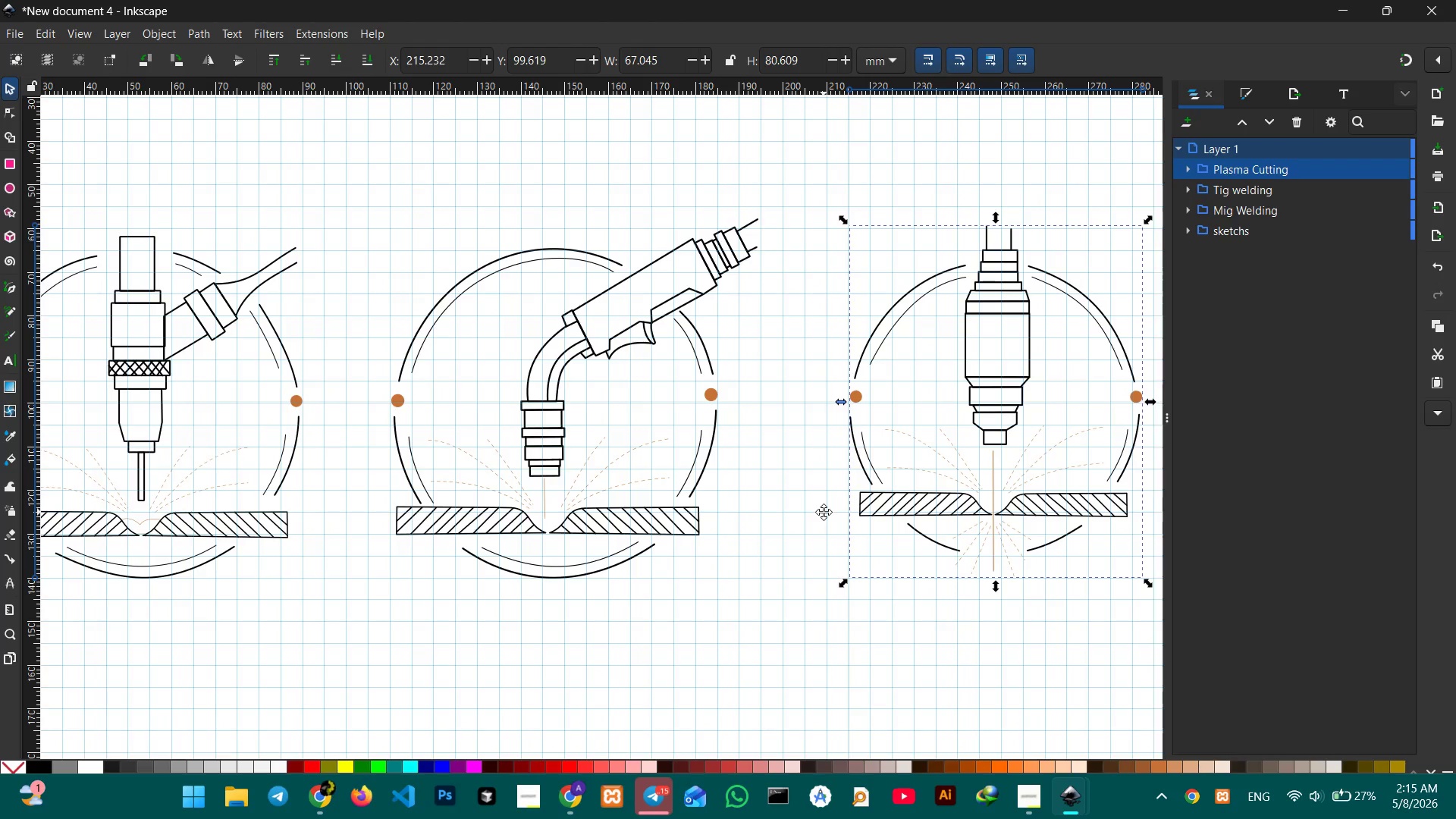 
left_click_drag(start_coordinate=[630, 520], to_coordinate=[653, 517])
 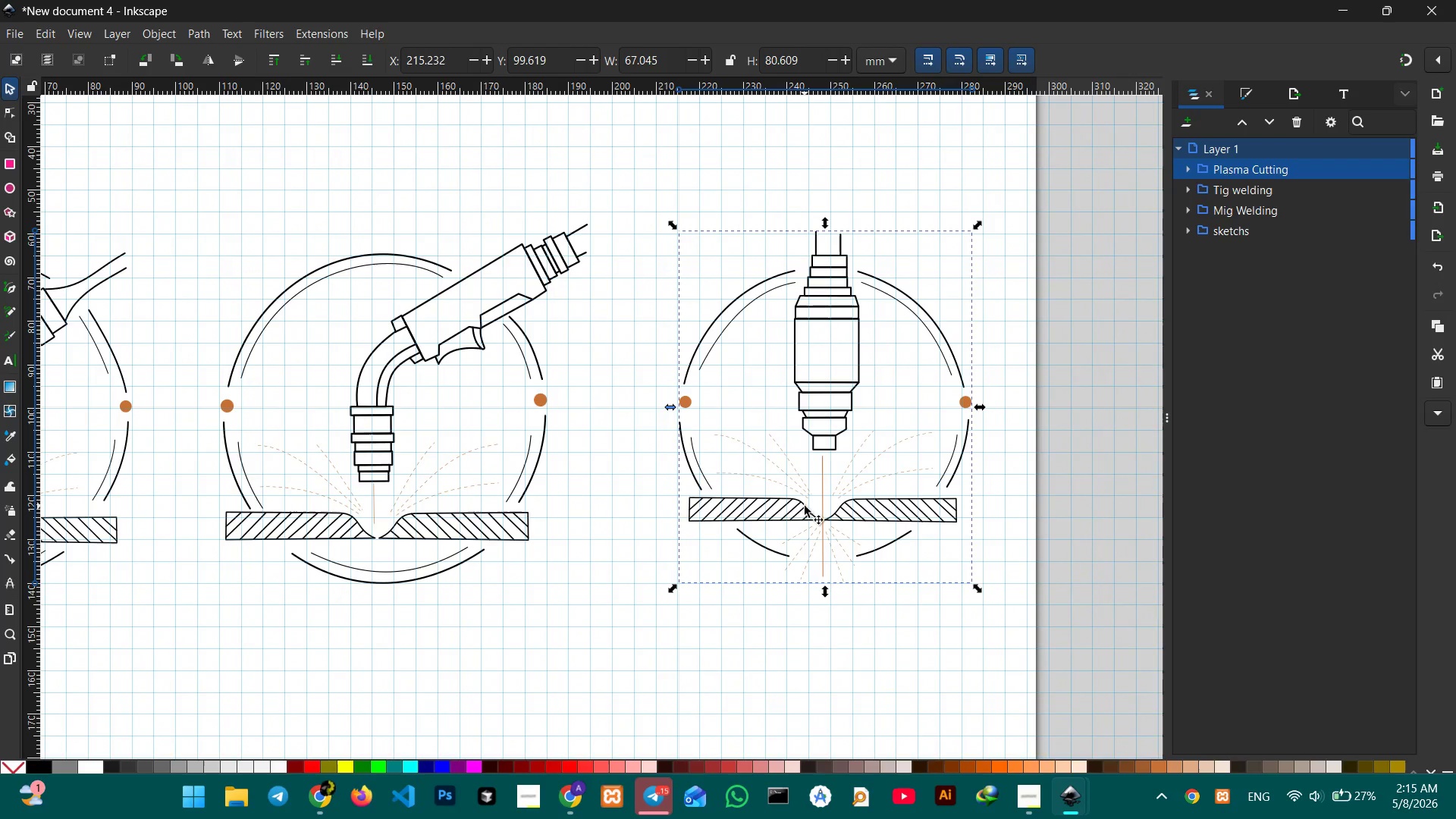 
hold_key(key=Space, duration=1.5)
 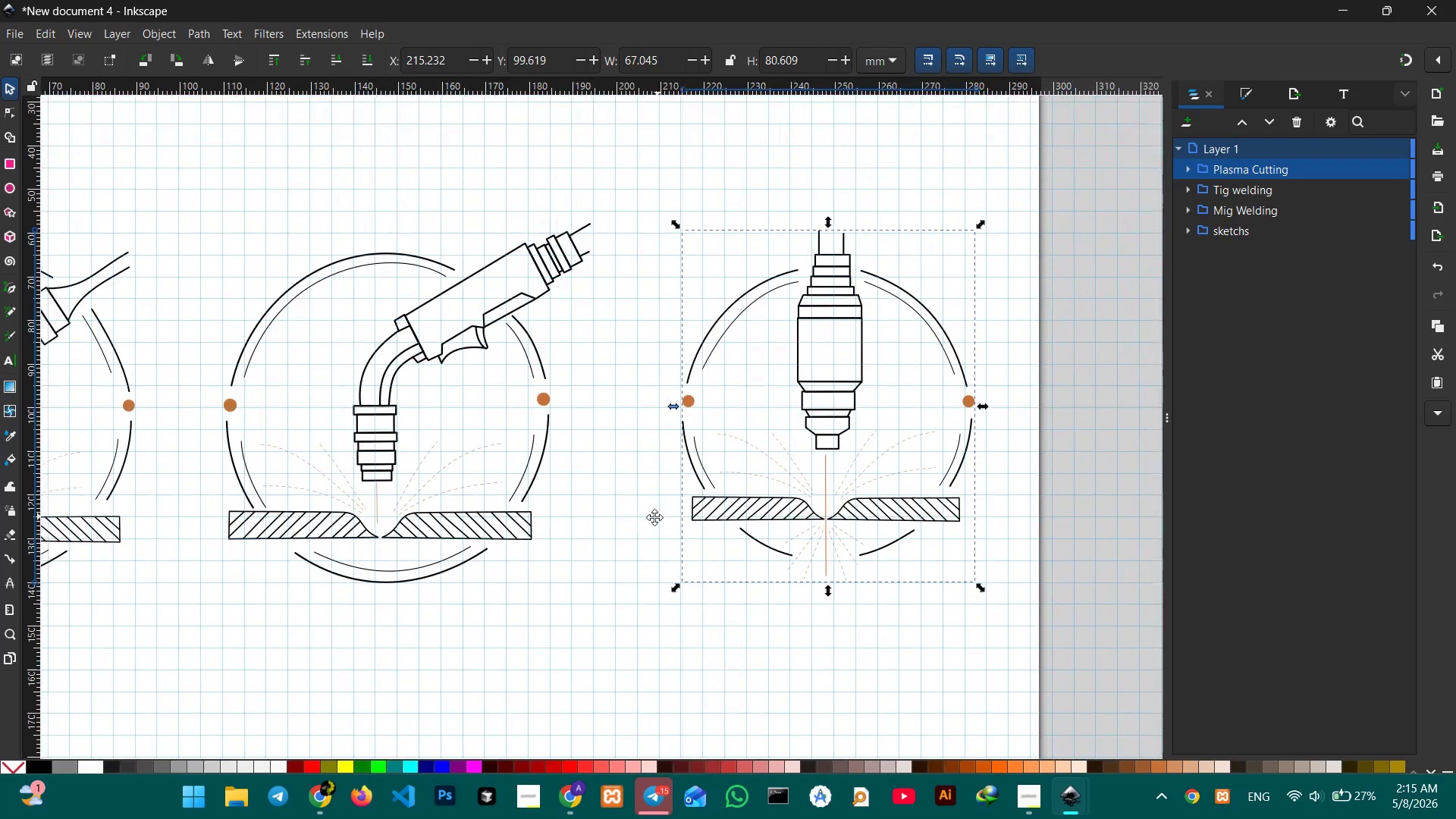 
hold_key(key=Space, duration=0.67)
 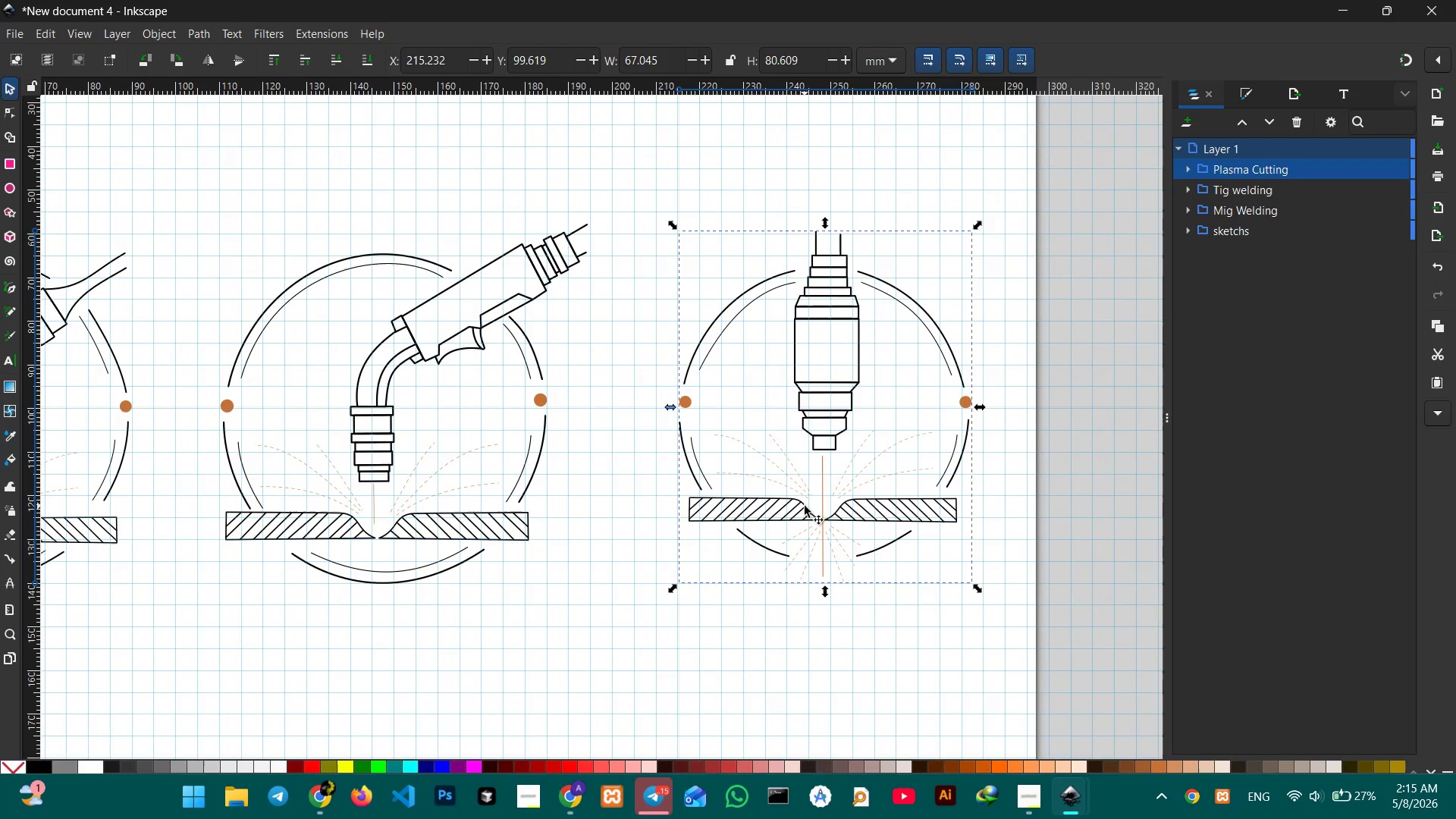 
hold_key(key=Space, duration=23.36)
 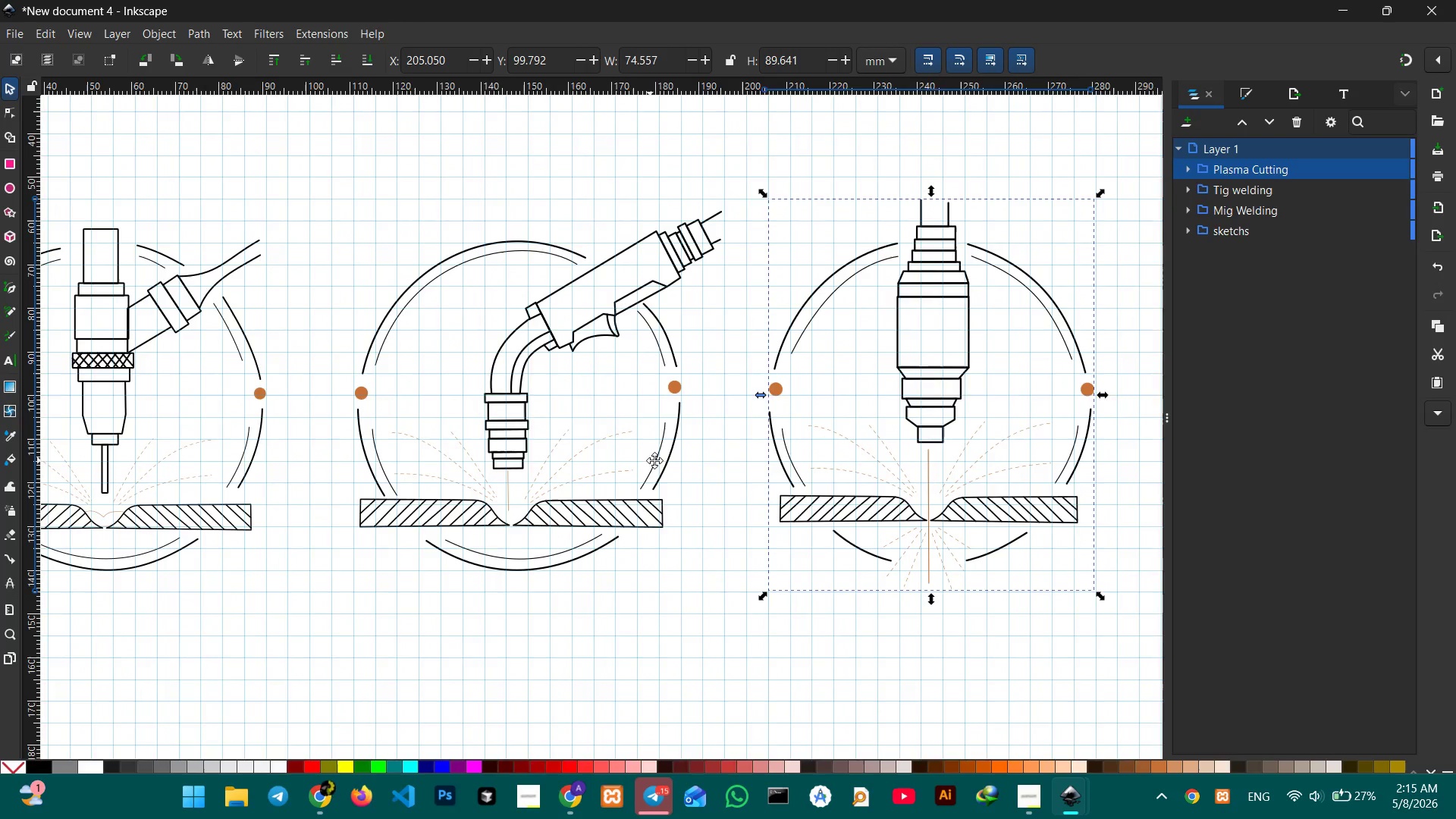 
left_click_drag(start_coordinate=[805, 507], to_coordinate=[783, 532])
 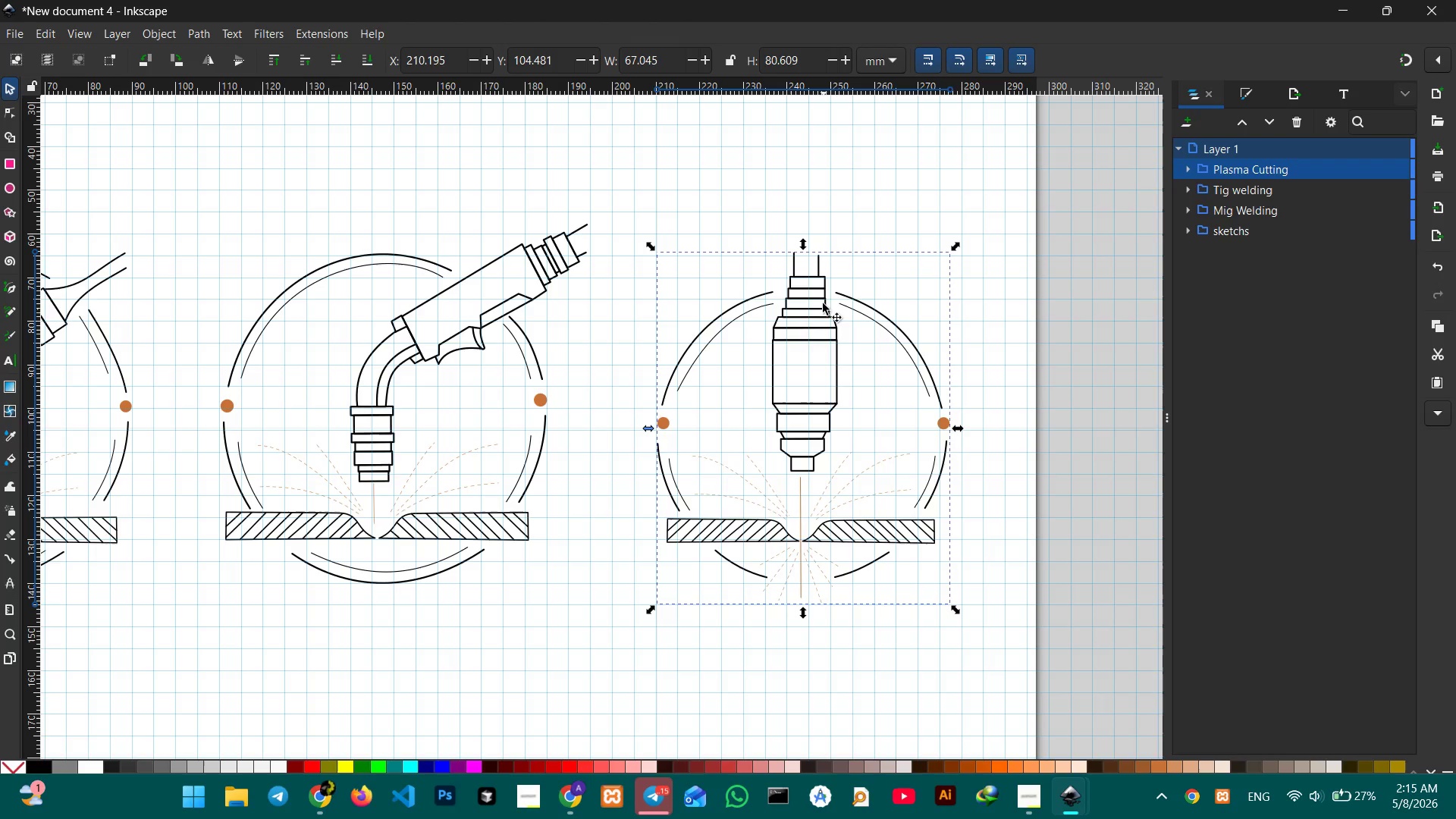 
hold_key(key=ControlLeft, duration=9.75)
left_click_drag(start_coordinate=[805, 244], to_coordinate=[823, 205])
 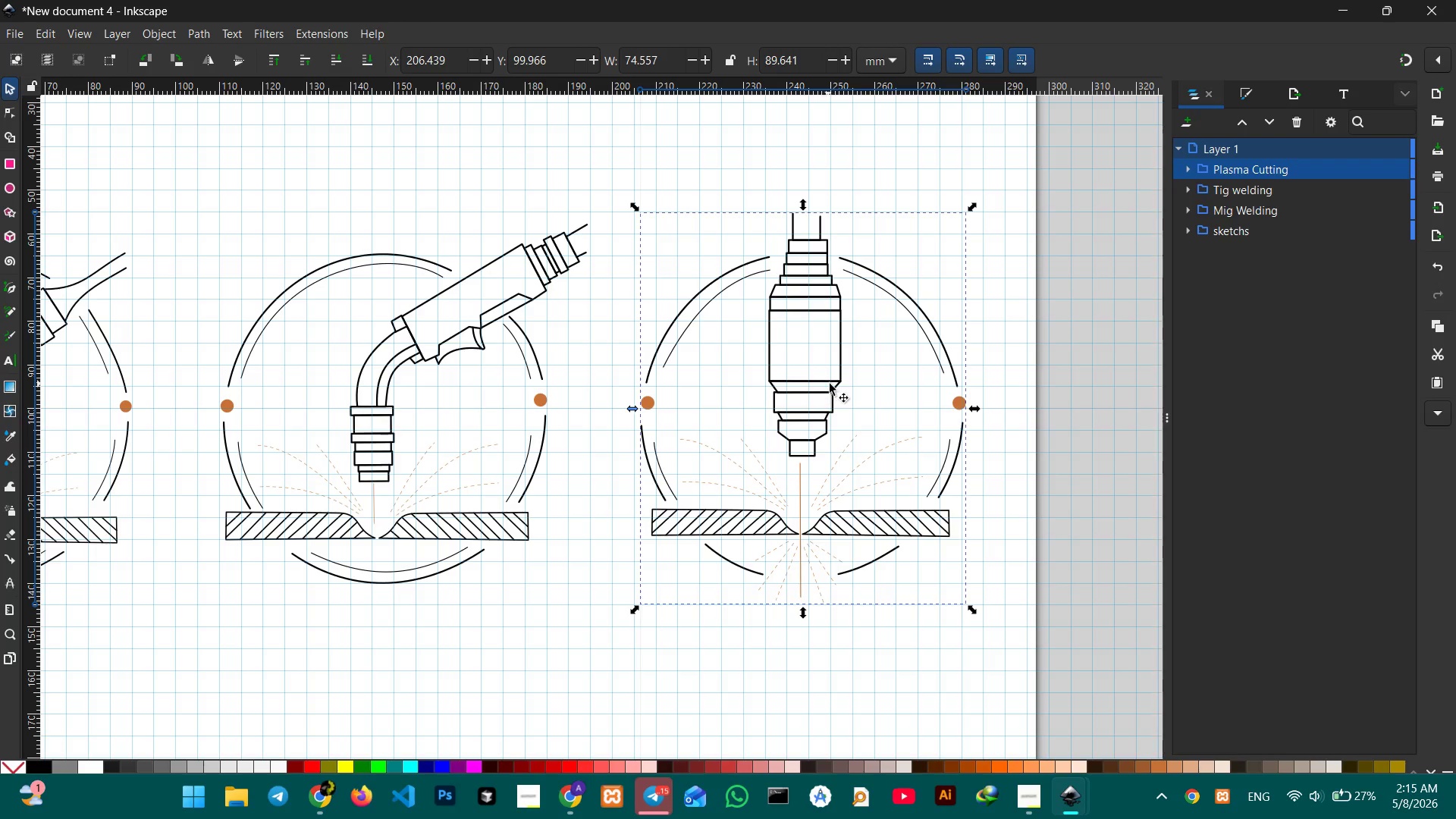 
left_click_drag(start_coordinate=[839, 382], to_coordinate=[830, 381])
 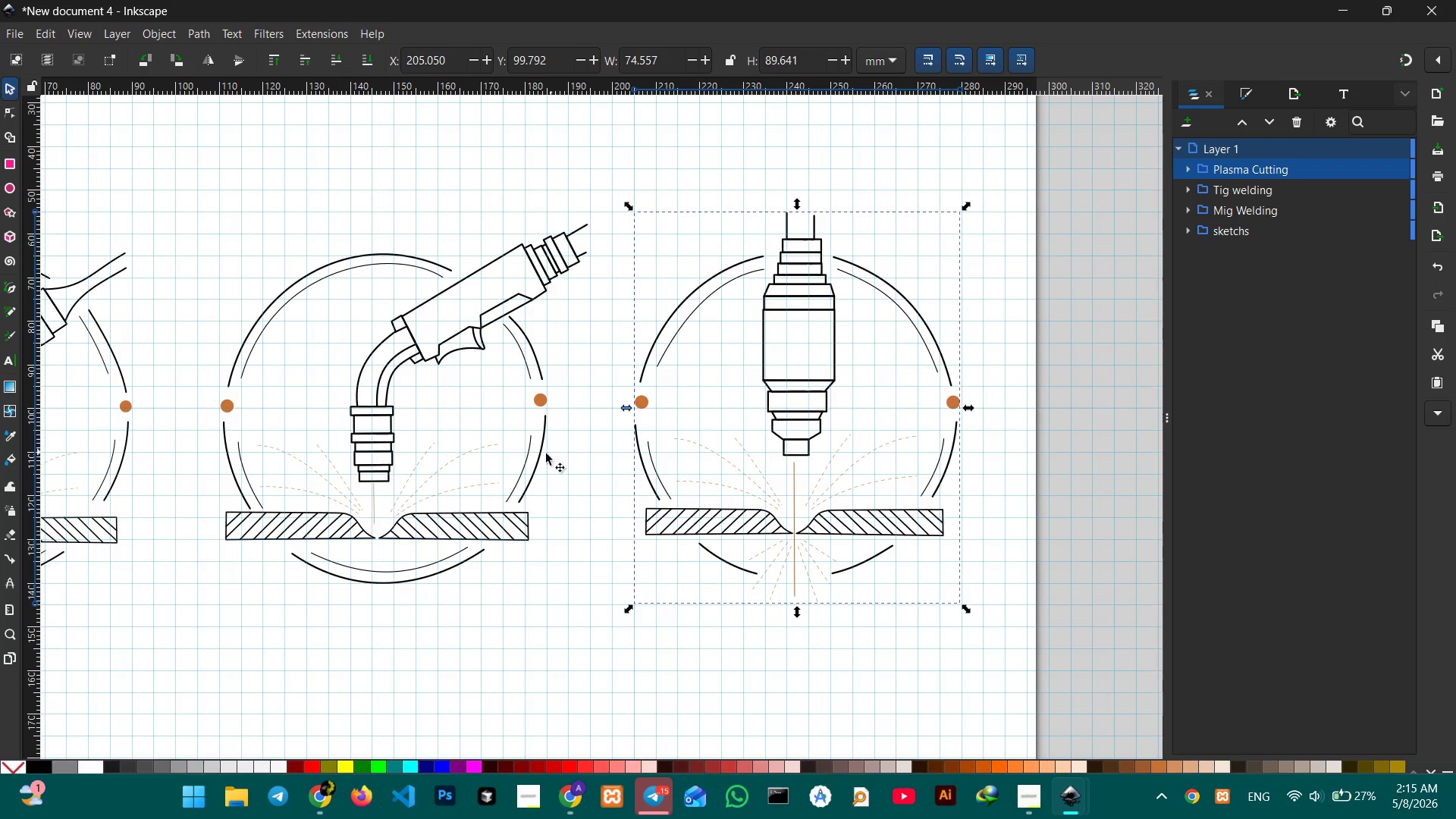 
hold_key(key=Space, duration=1.5)
 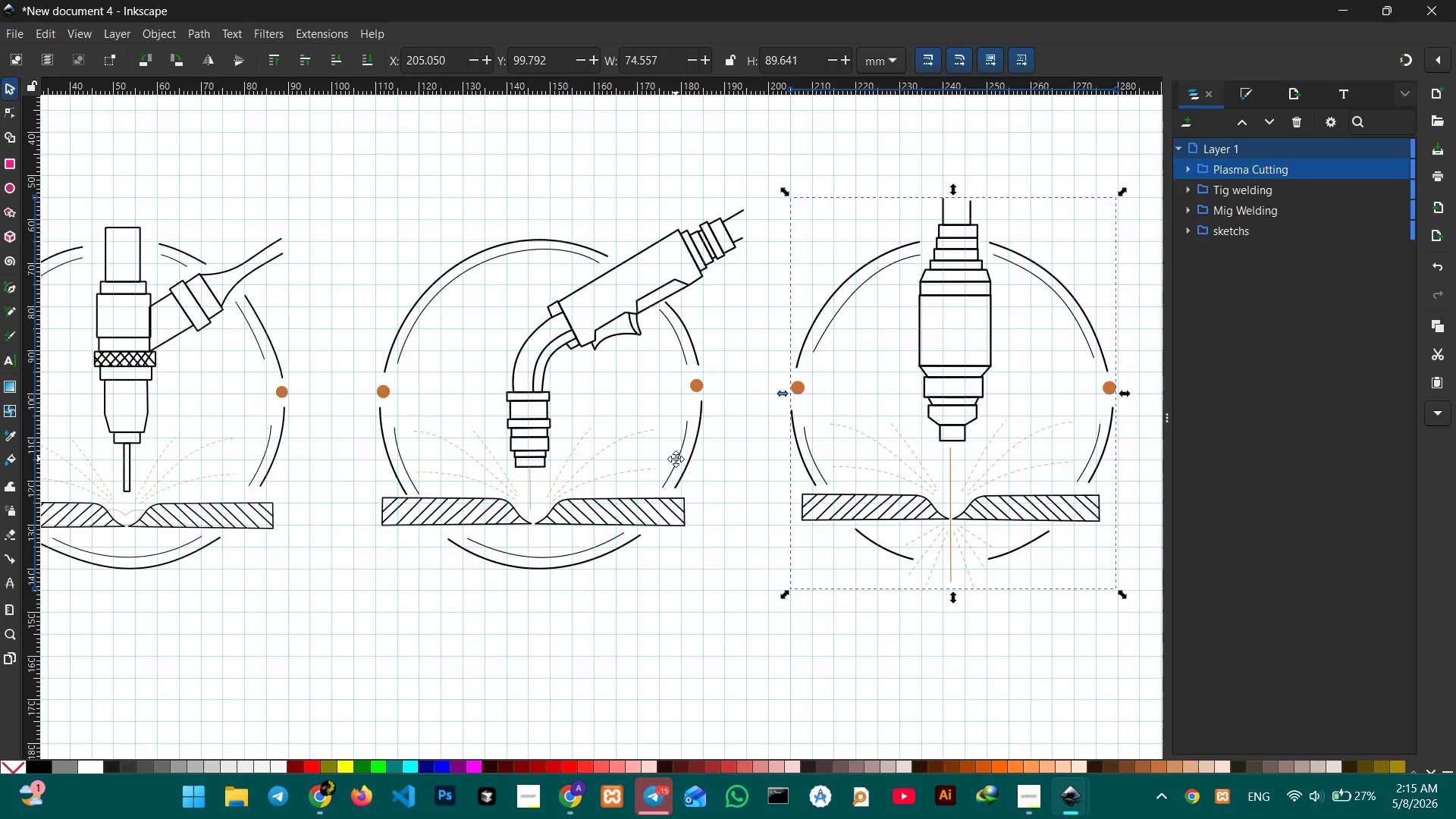 
left_click_drag(start_coordinate=[519, 473], to_coordinate=[869, 456])
 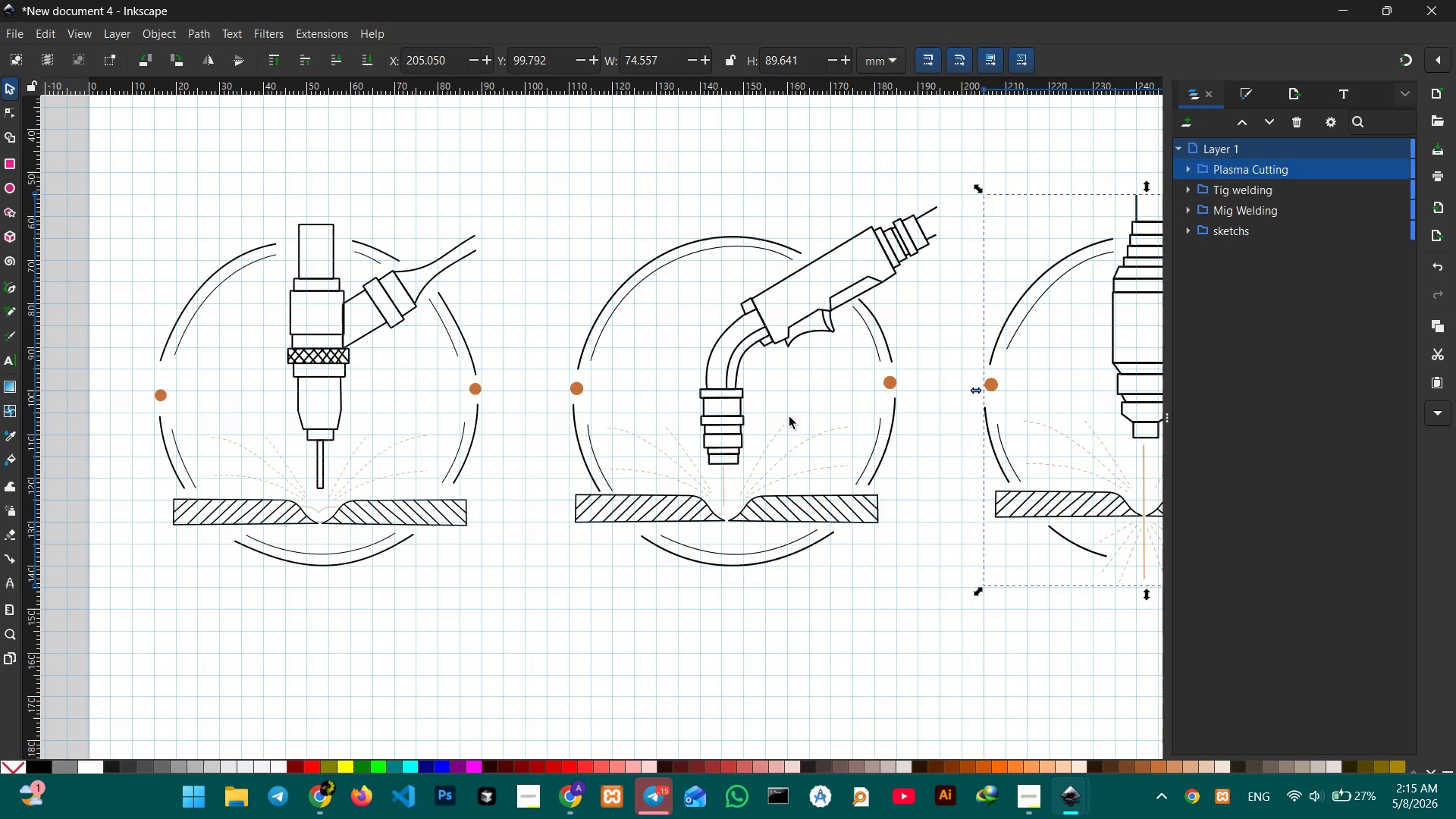 
hold_key(key=Space, duration=1.51)
 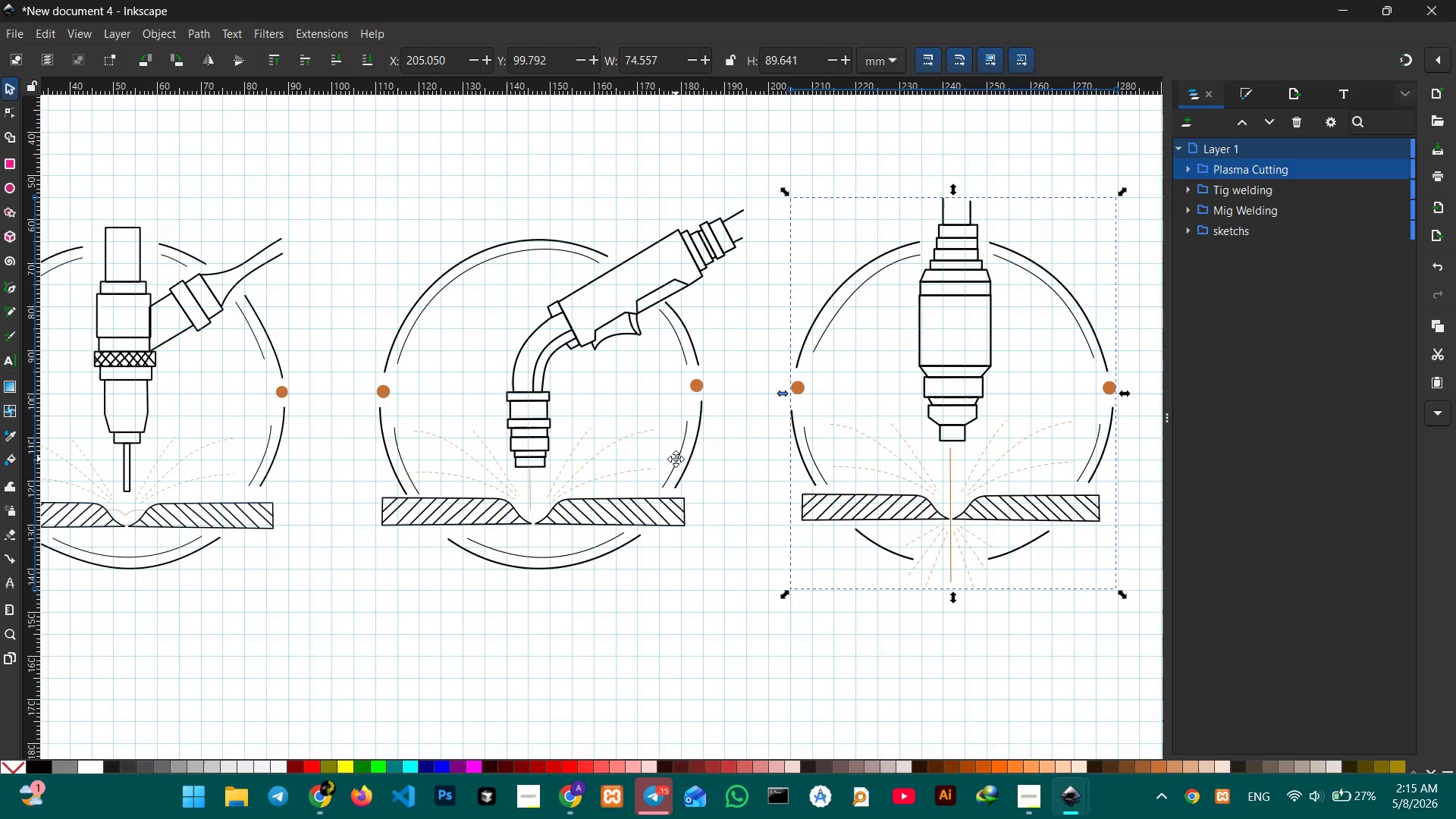 
hold_key(key=Space, duration=1.5)
 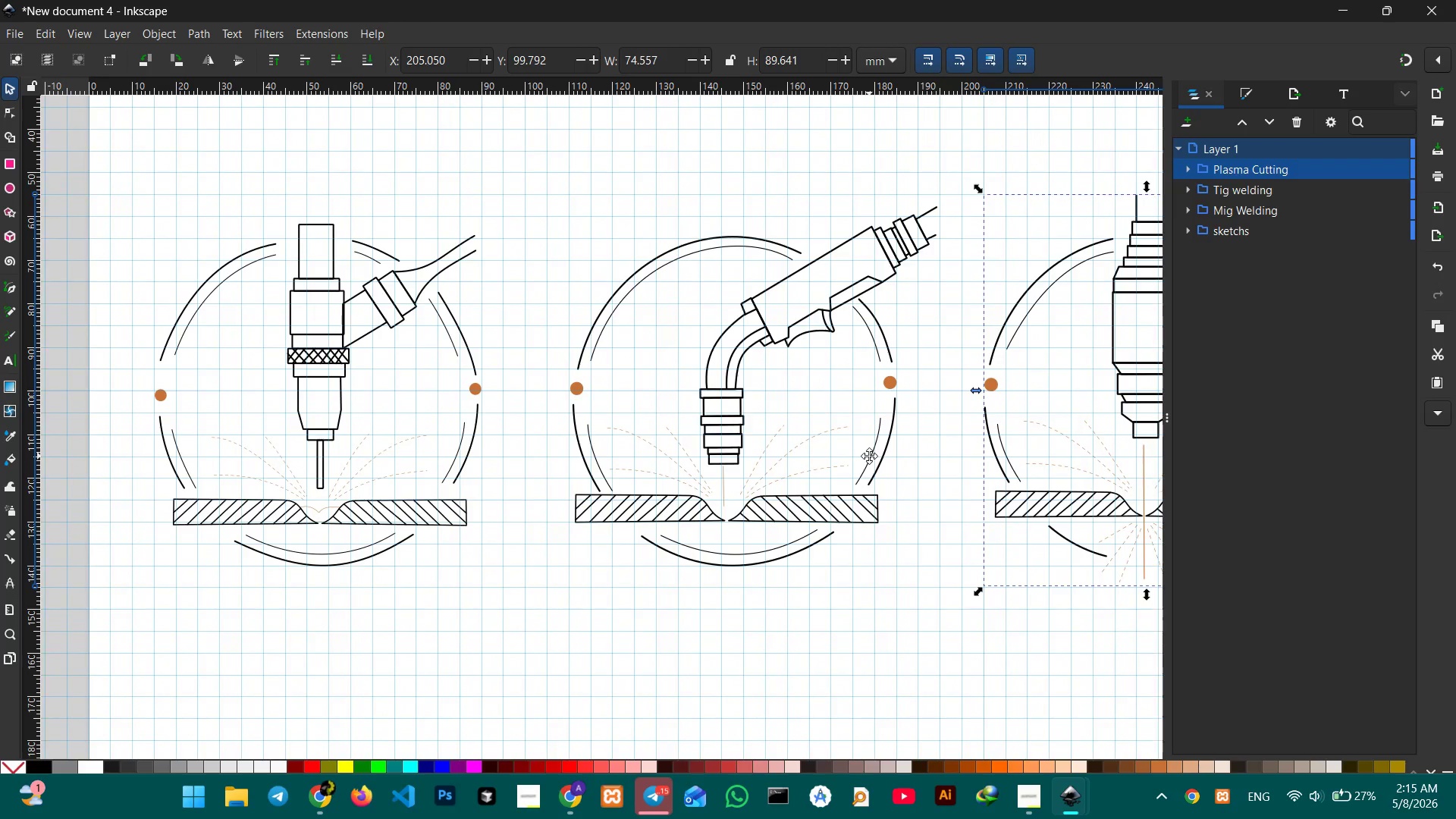 
hold_key(key=Space, duration=1.5)
 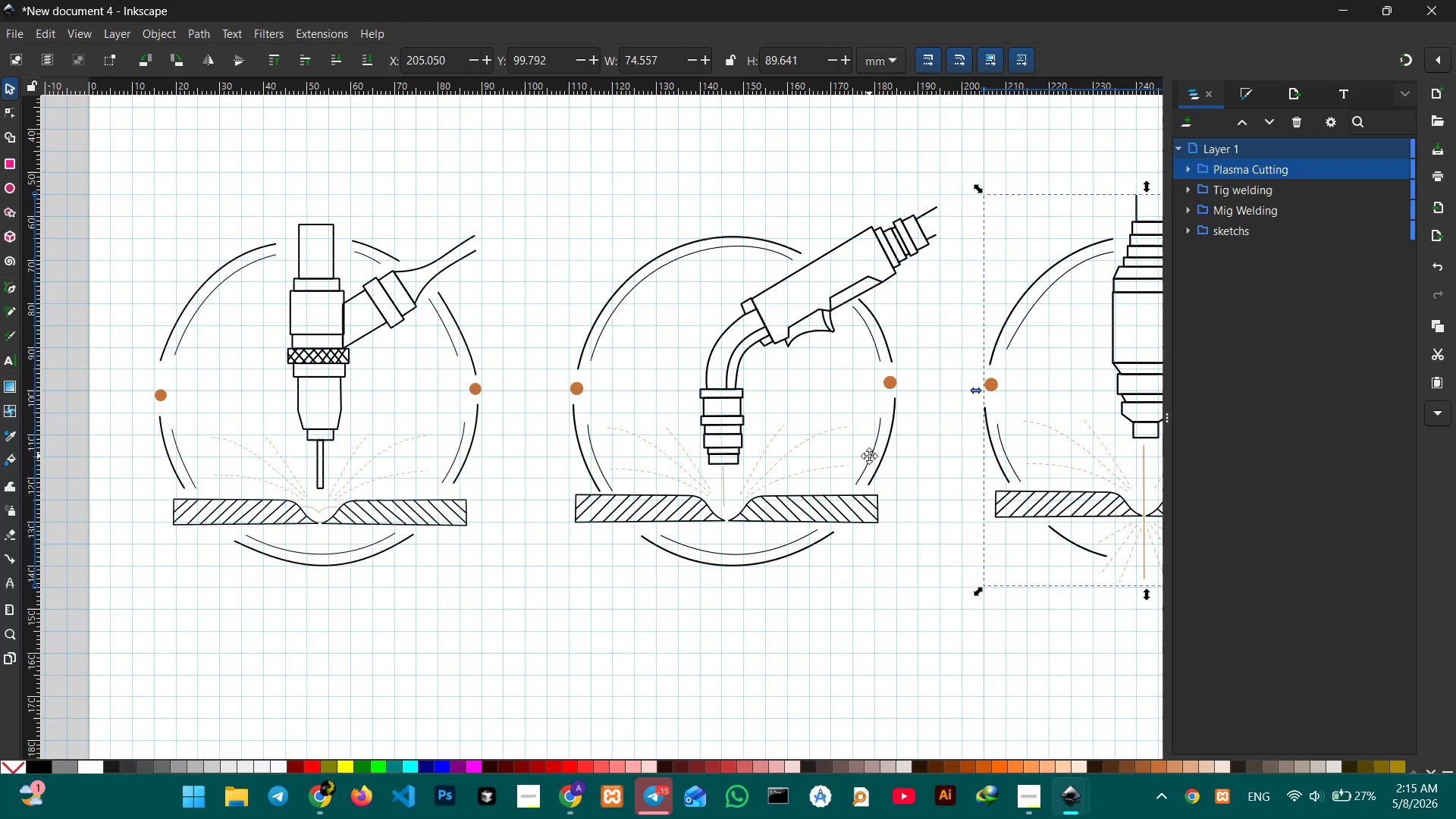 
hold_key(key=Space, duration=1.53)
 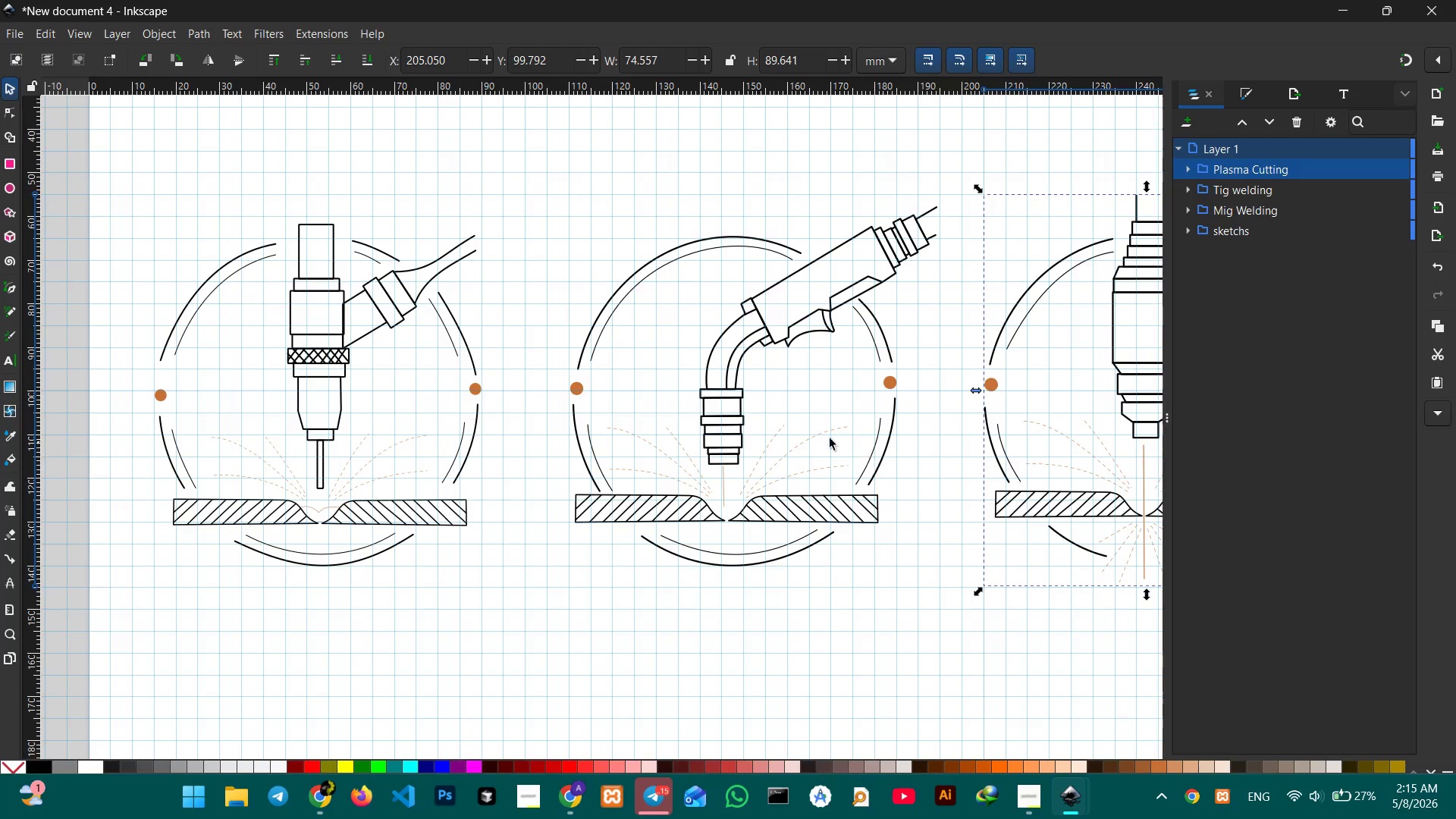 
key(Space)
 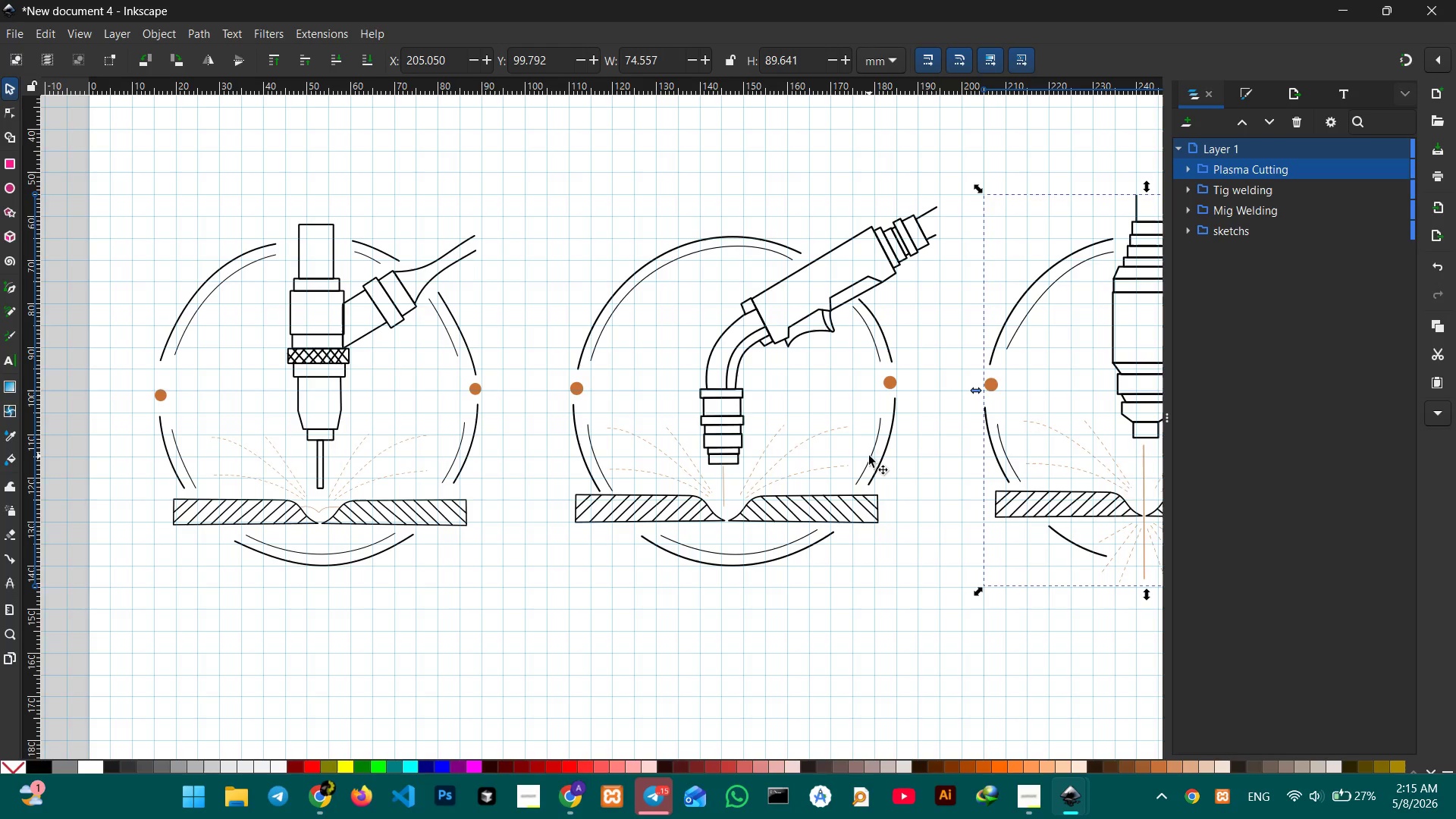 
key(Space)
 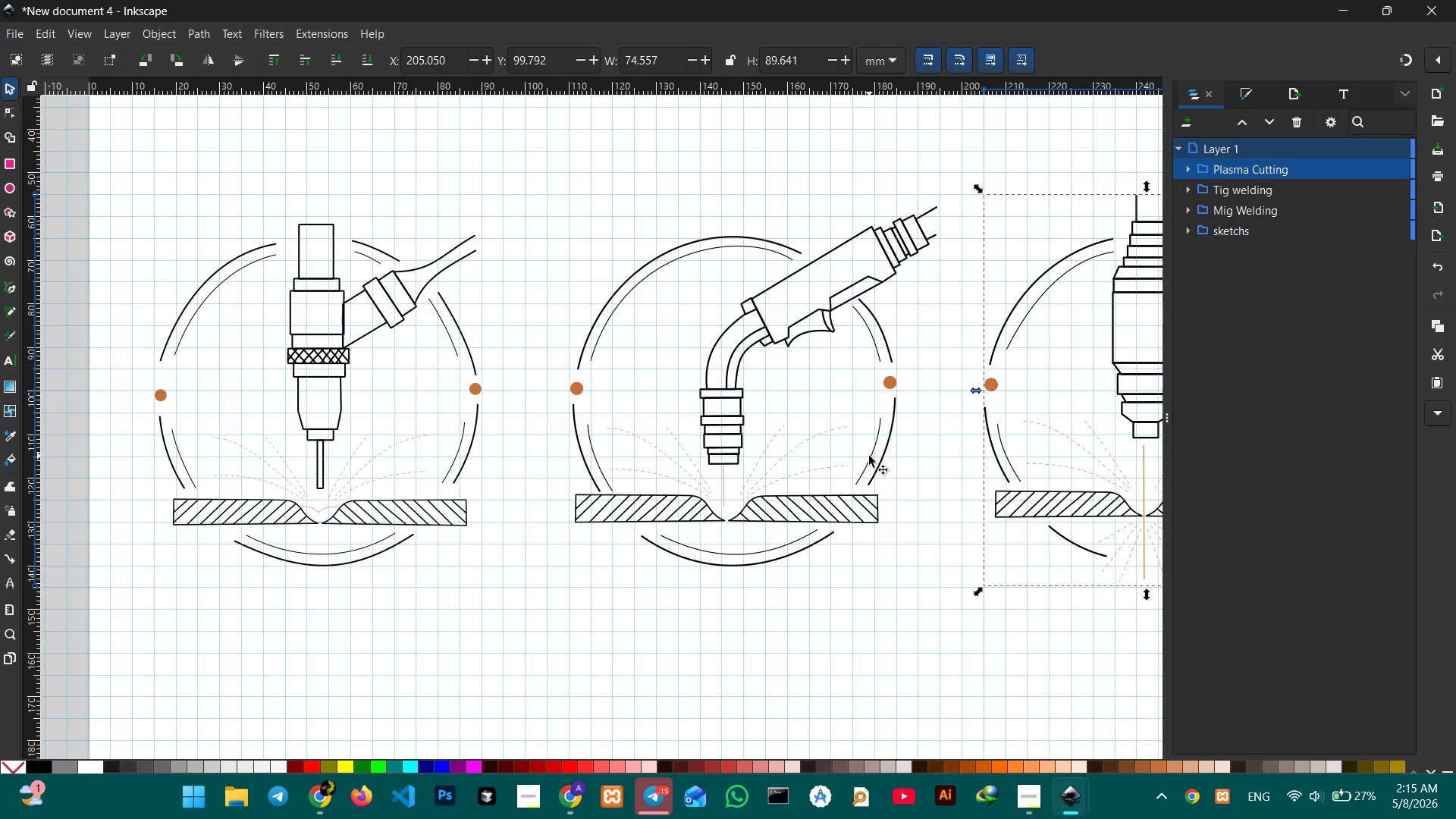 
key(Space)
 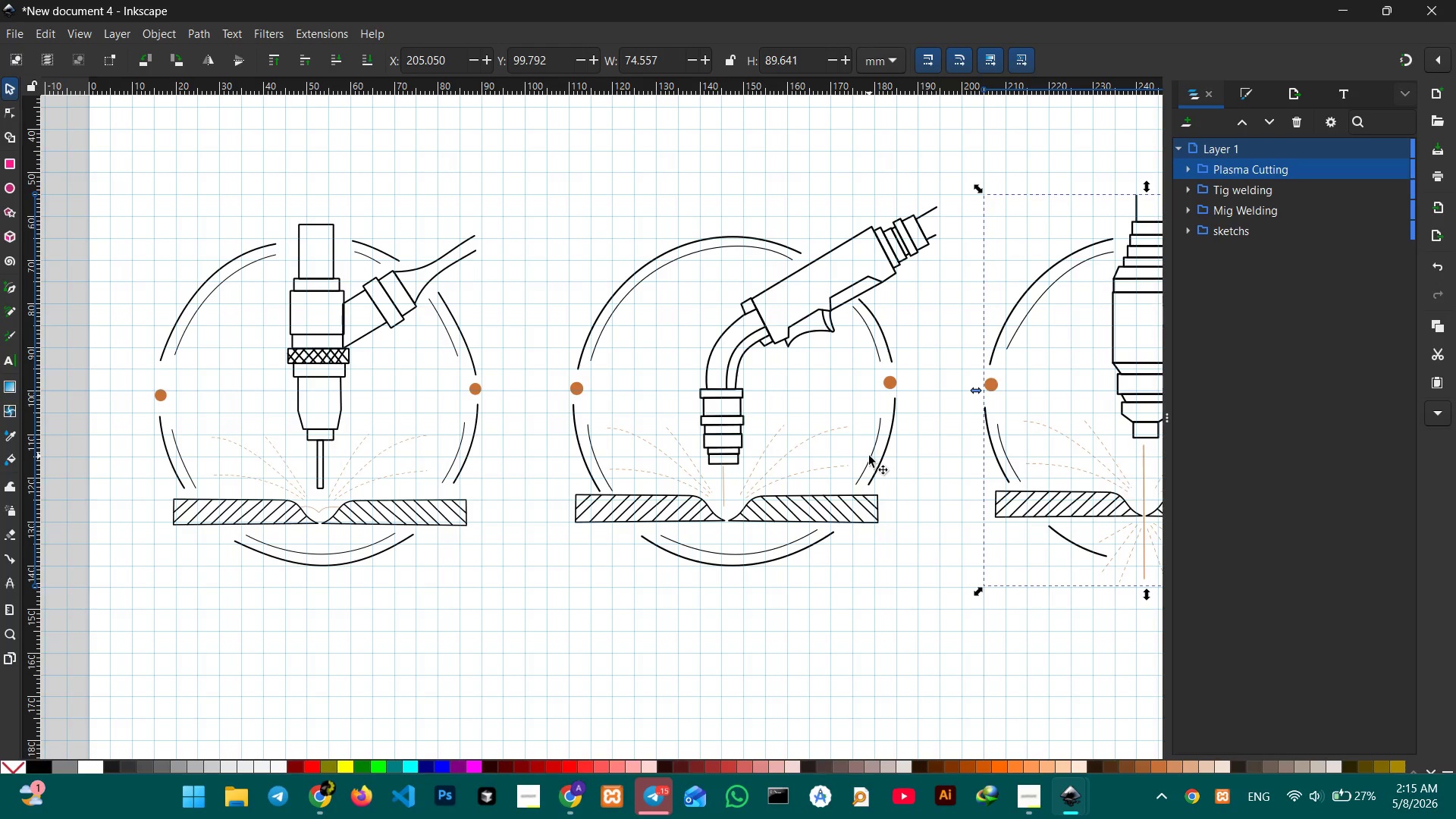 
key(Space)
 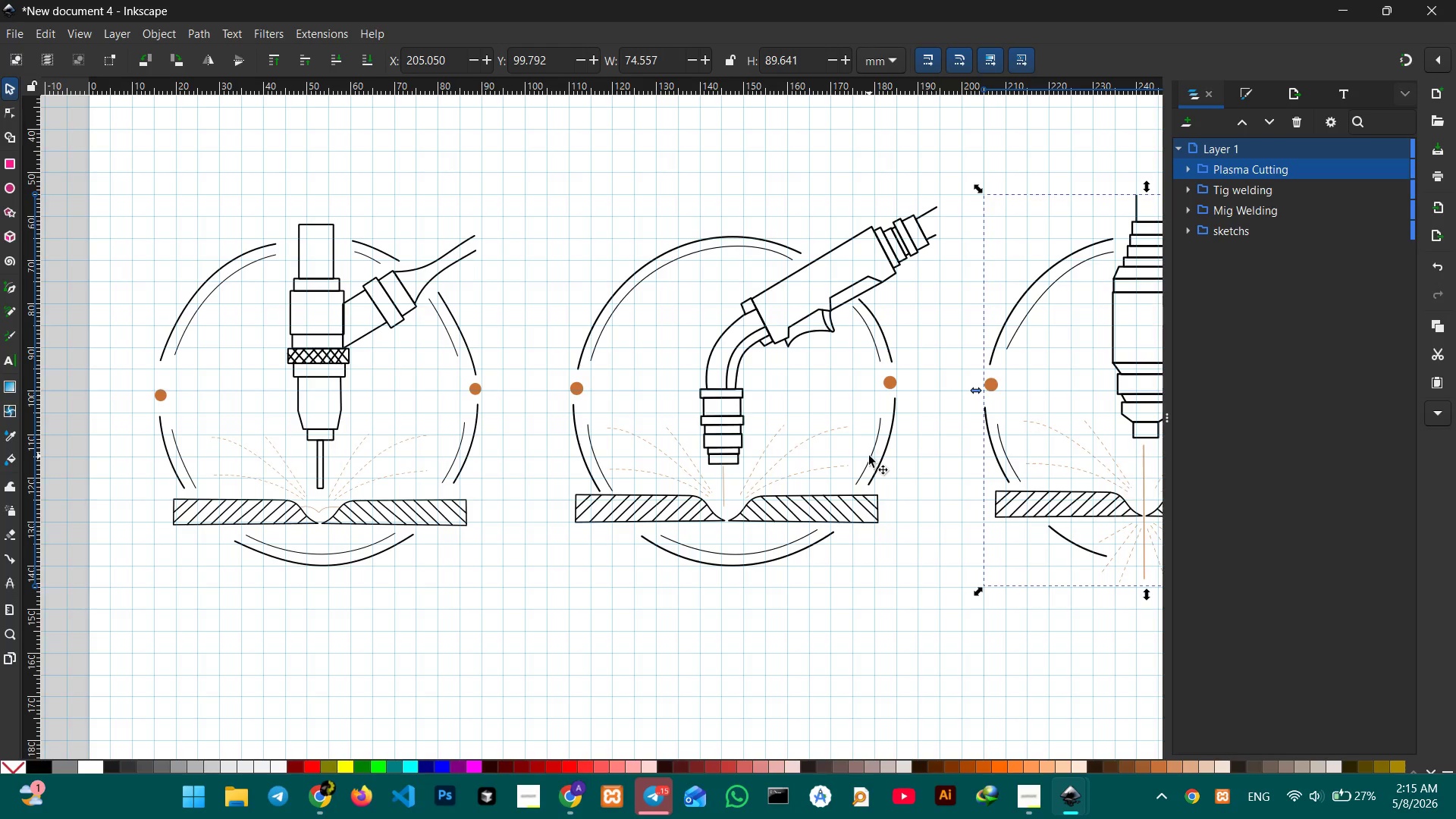 
key(Space)
 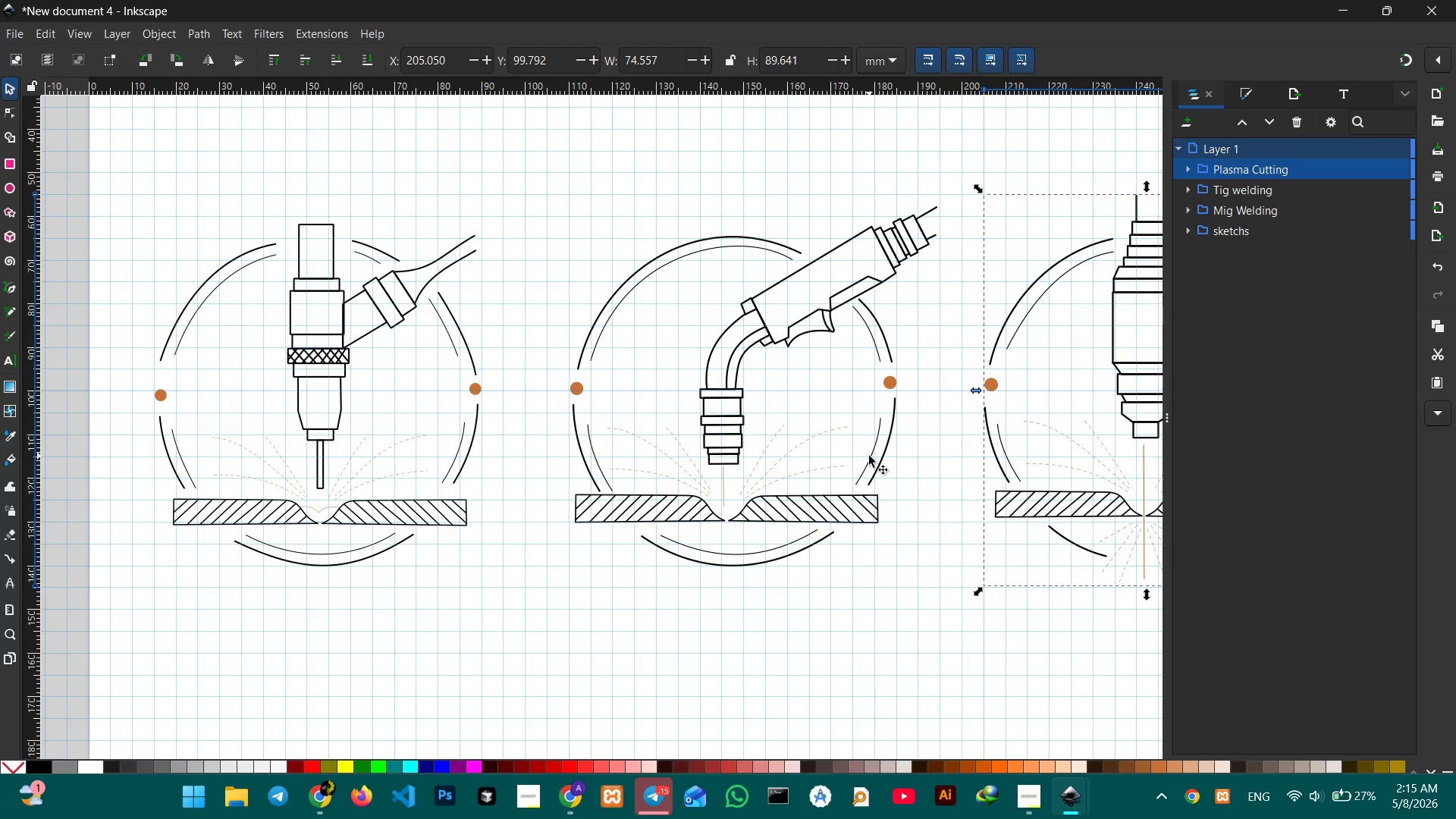 
key(Space)
 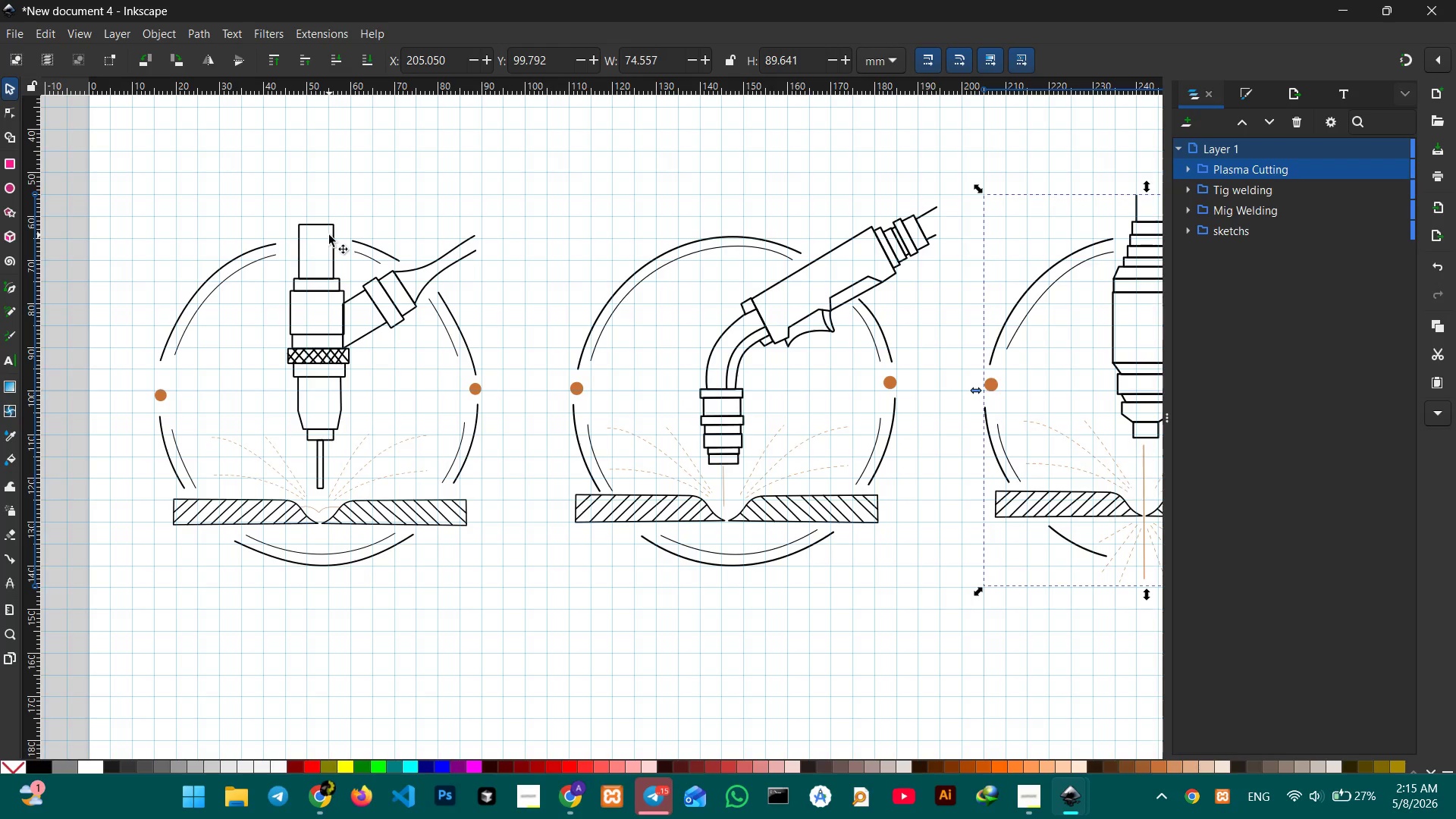 
left_click([334, 224])
 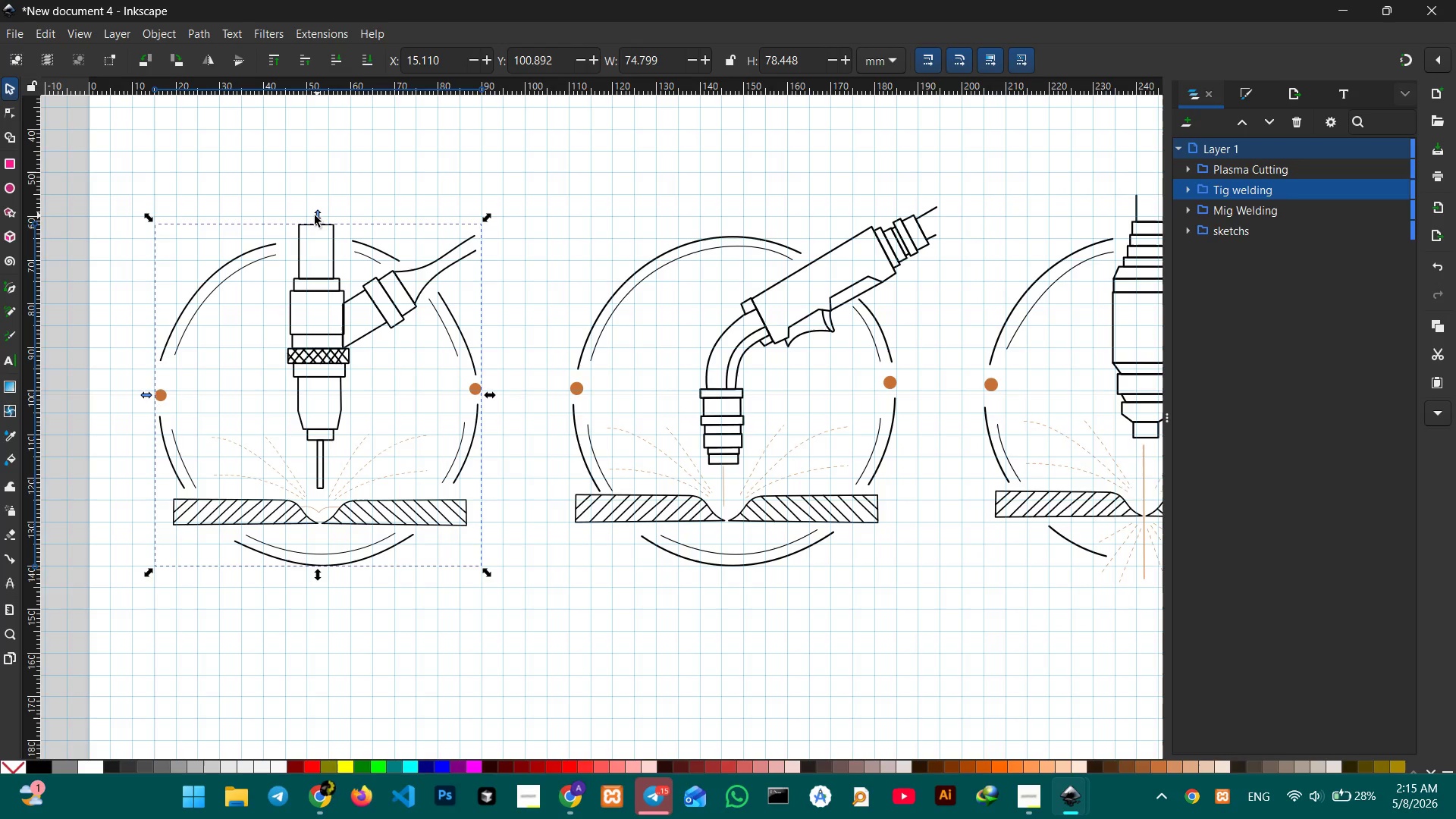 
hold_key(key=ControlLeft, duration=2.19)
left_click_drag(start_coordinate=[318, 214], to_coordinate=[318, 209])
 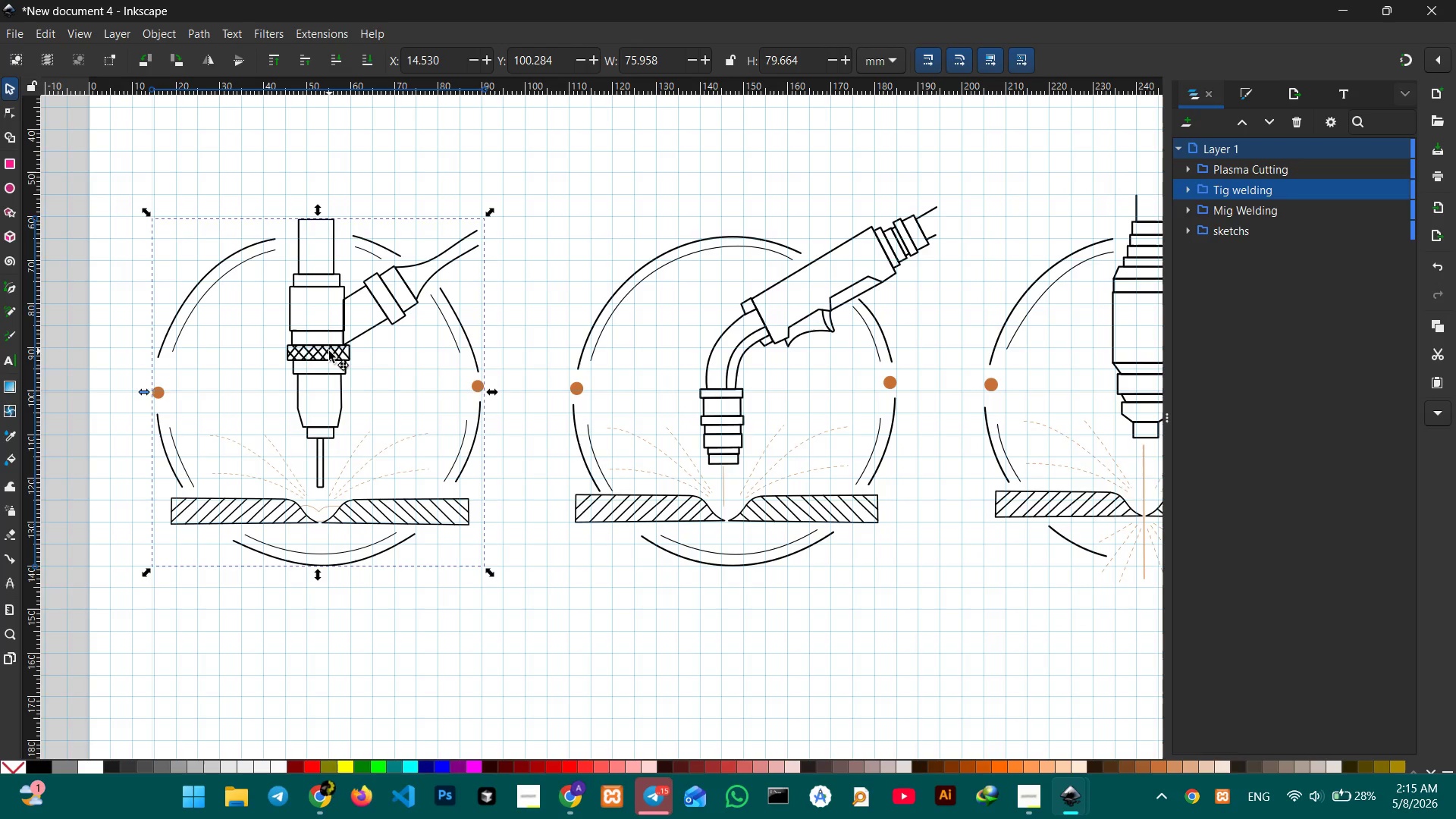 
left_click([488, 312])
 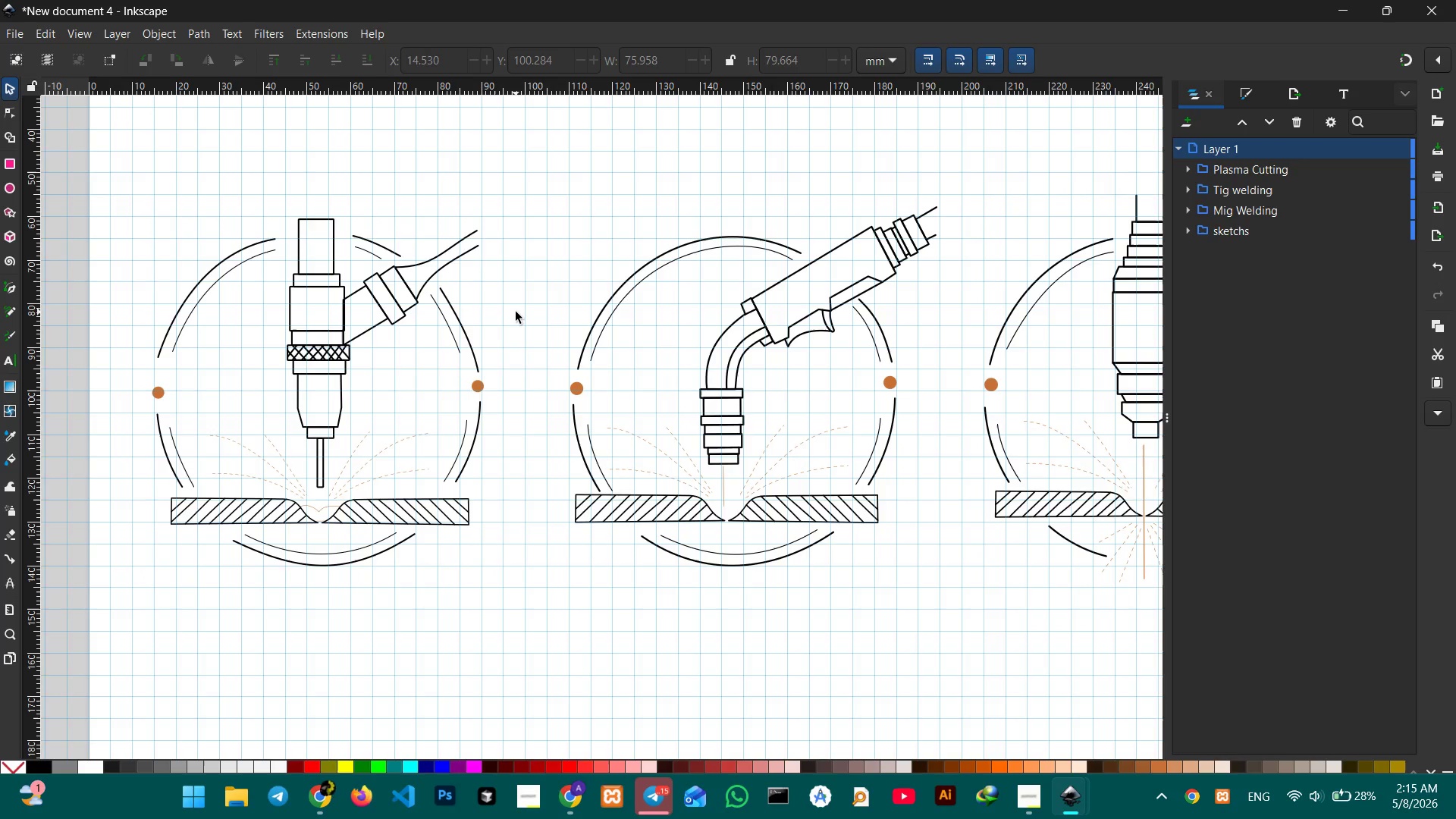 
hold_key(key=ControlLeft, duration=0.31)
scroll: coordinate [514, 312], scroll_direction: down, amount: 3.0
 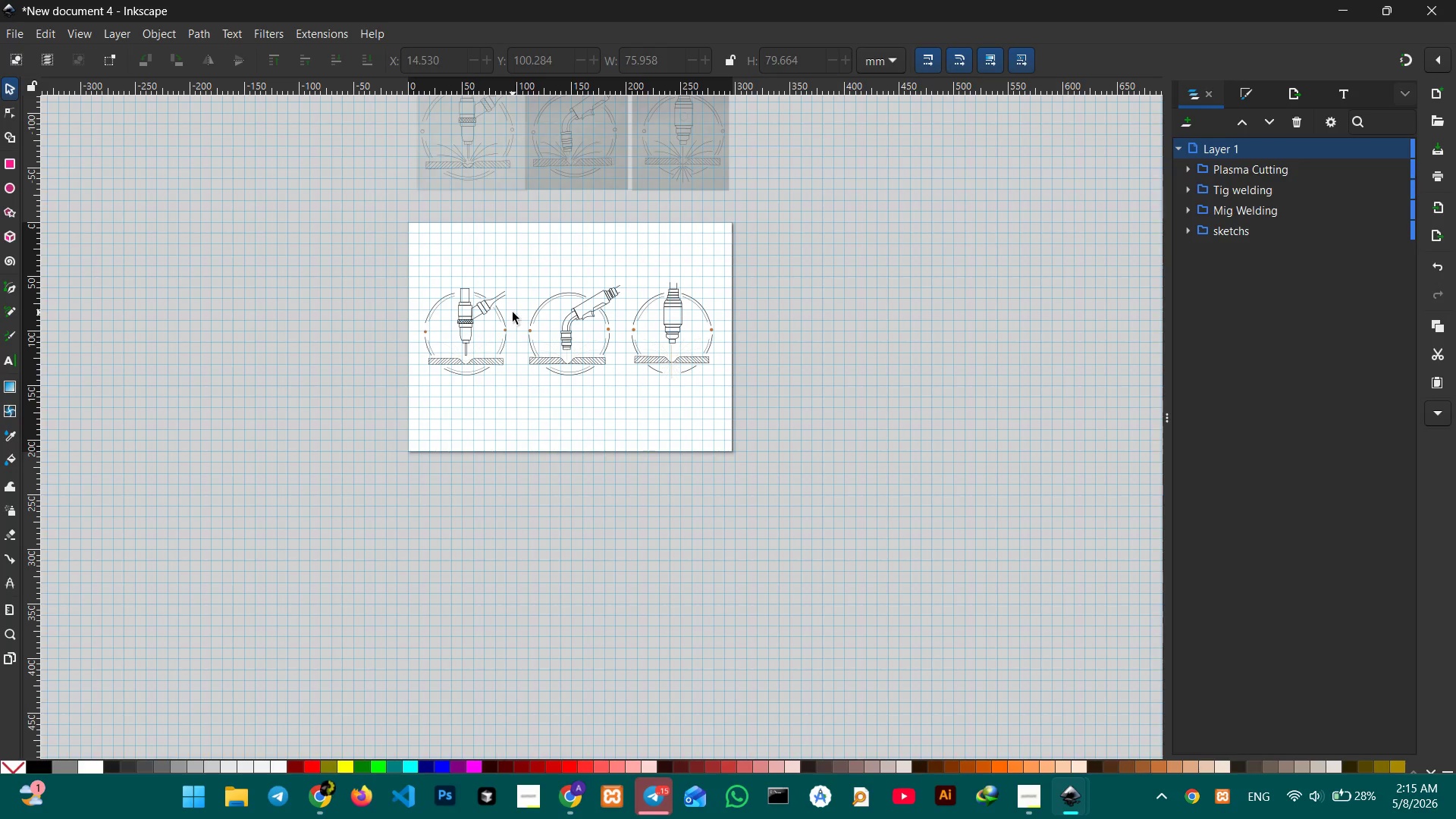 
hold_key(key=ControlLeft, duration=0.34)
scroll: coordinate [513, 312], scroll_direction: up, amount: 1.0
 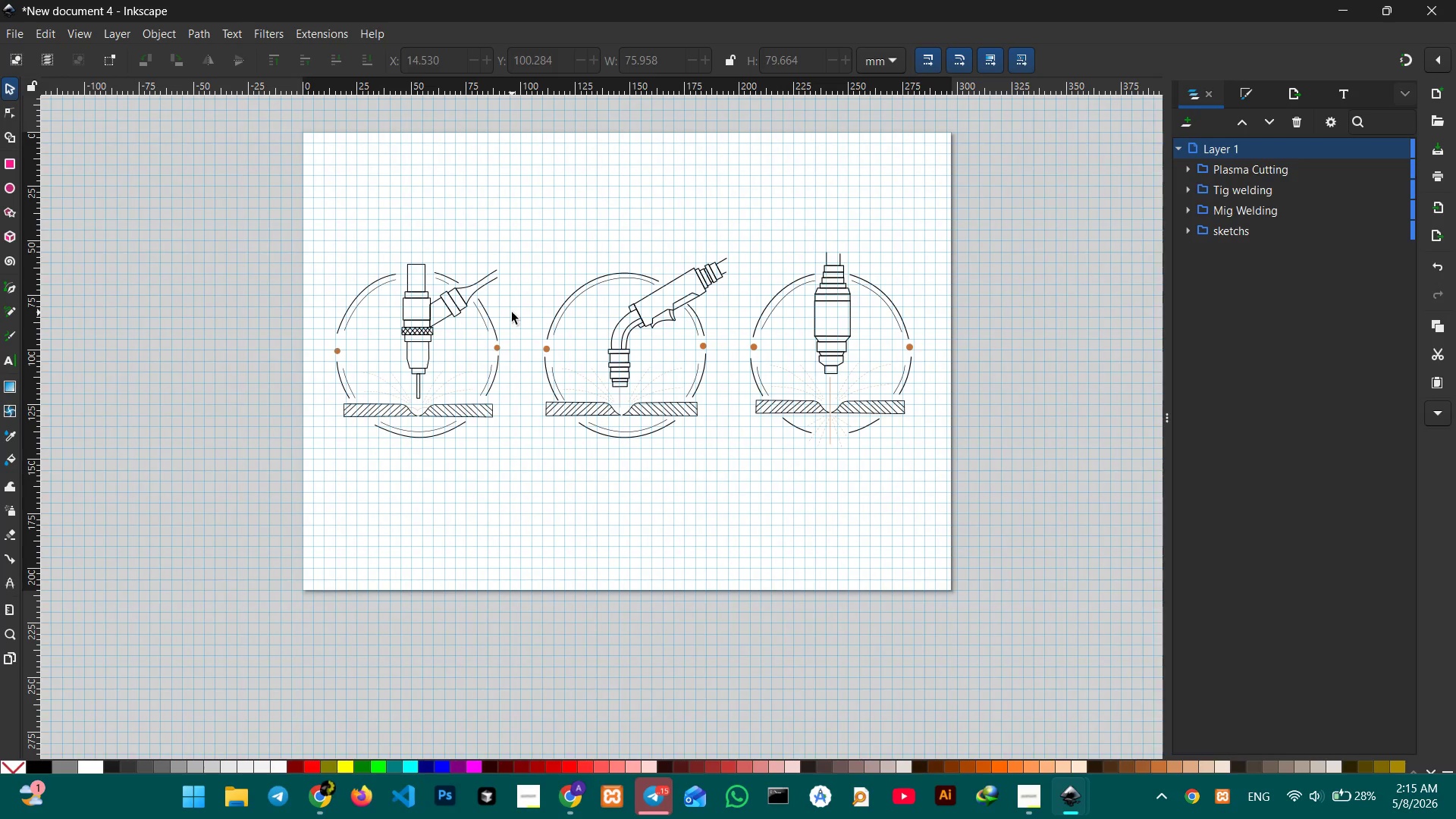 
hold_key(key=ControlLeft, duration=0.98)
scroll: coordinate [512, 312], scroll_direction: up, amount: 1.0
 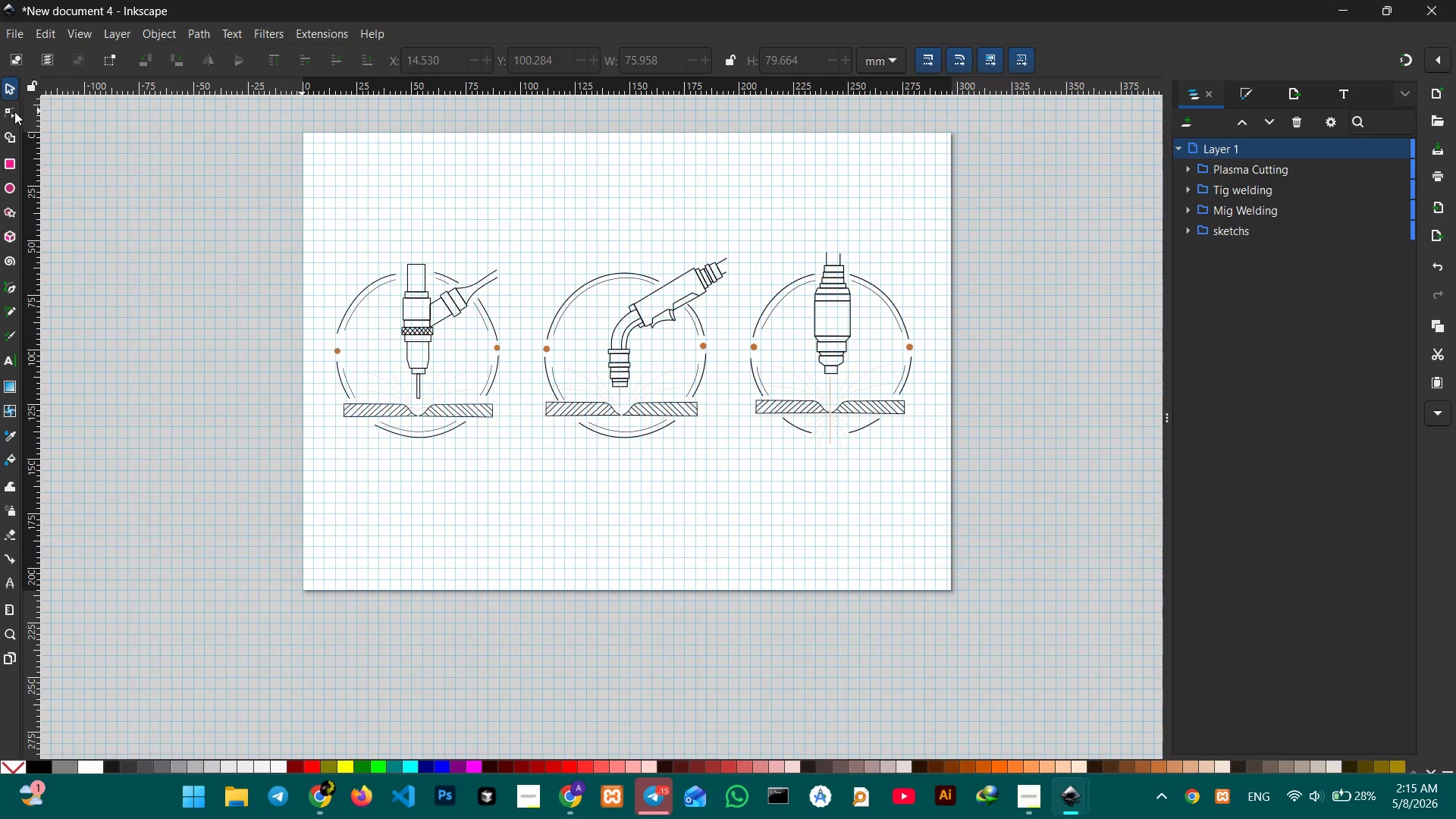 
left_click([10, 93])
 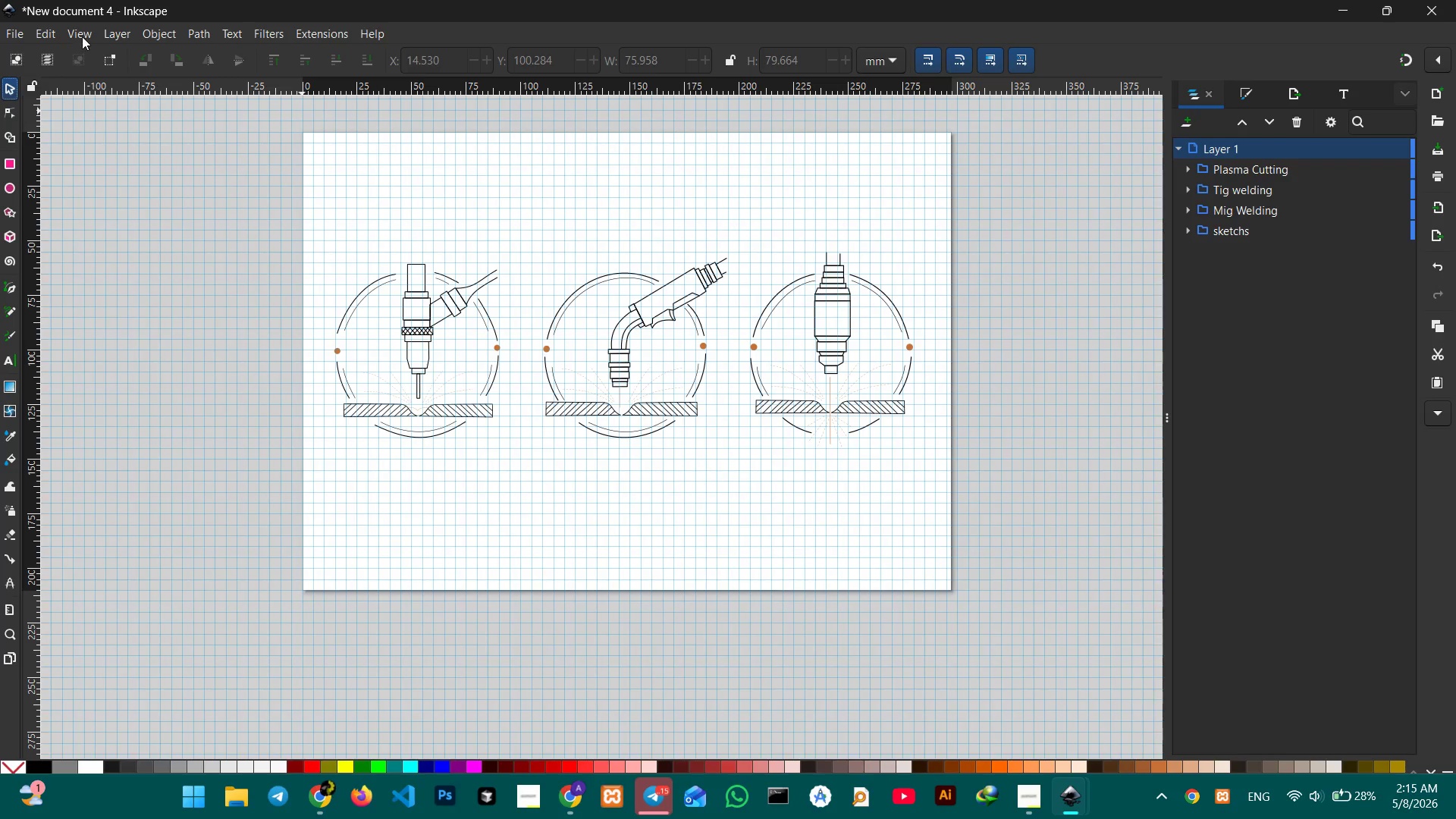 
left_click([78, 33])
 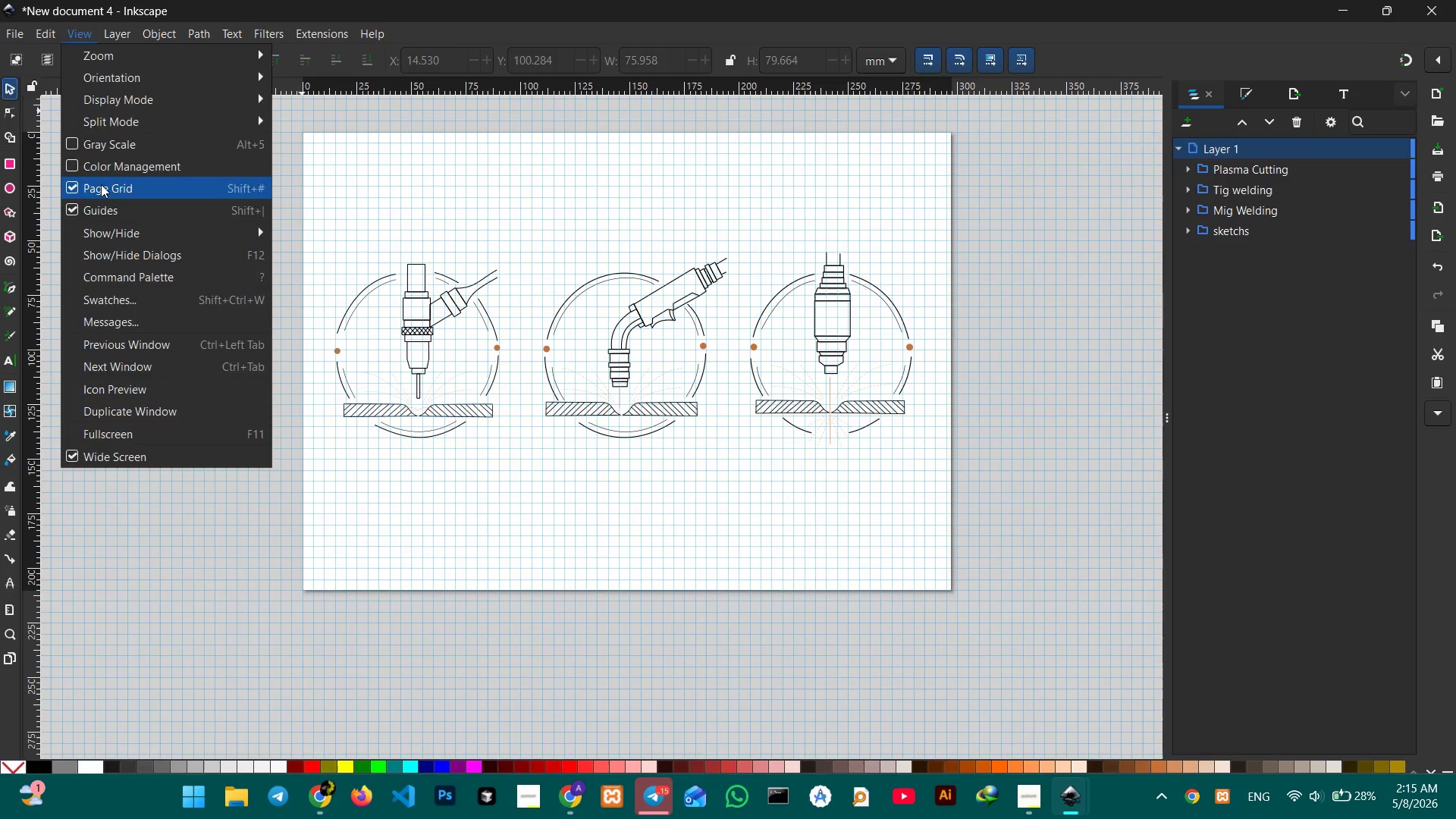 
double_click([269, 187])
 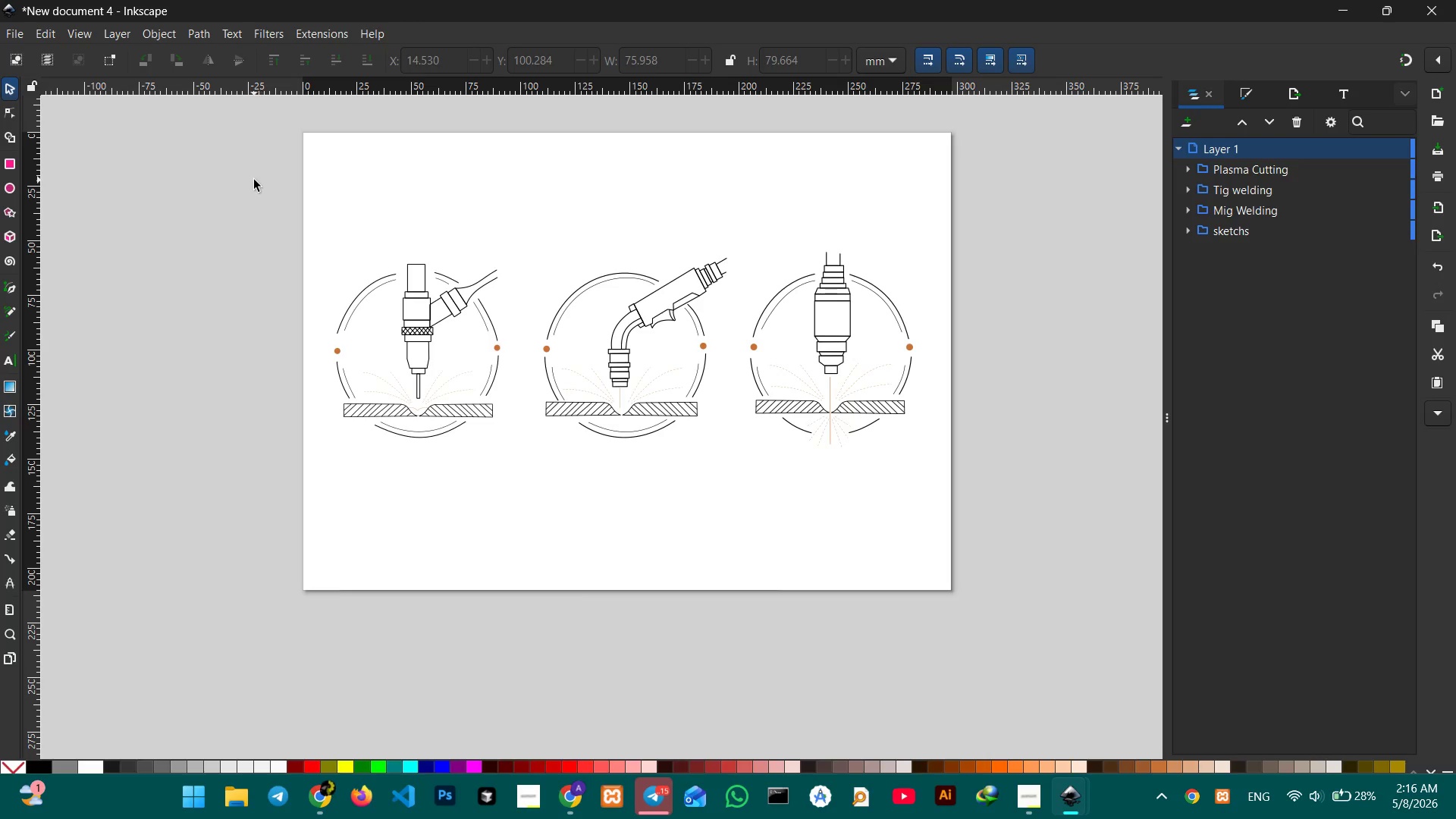 
wait(6.62)
 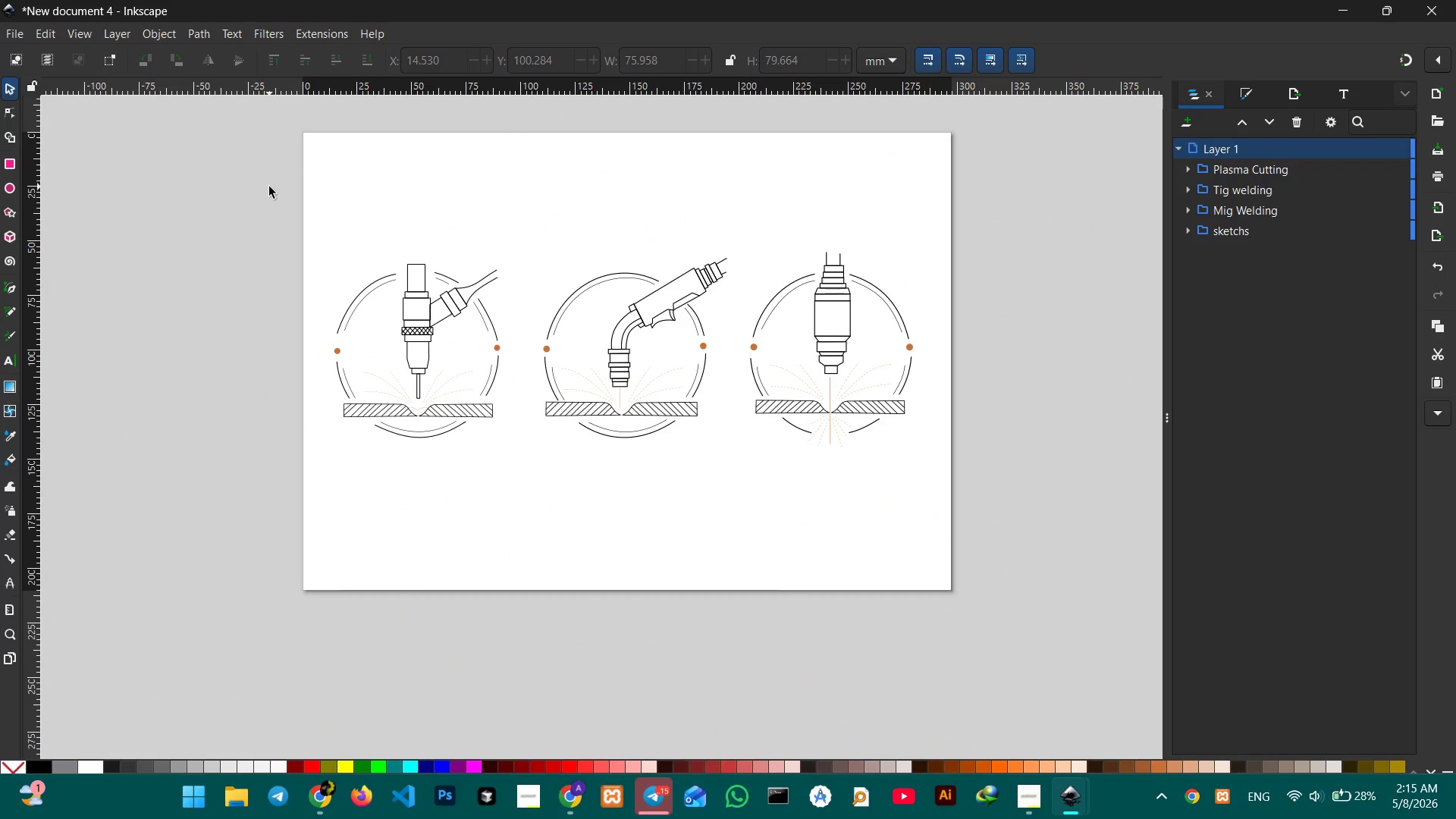 
left_click([9, 350])
 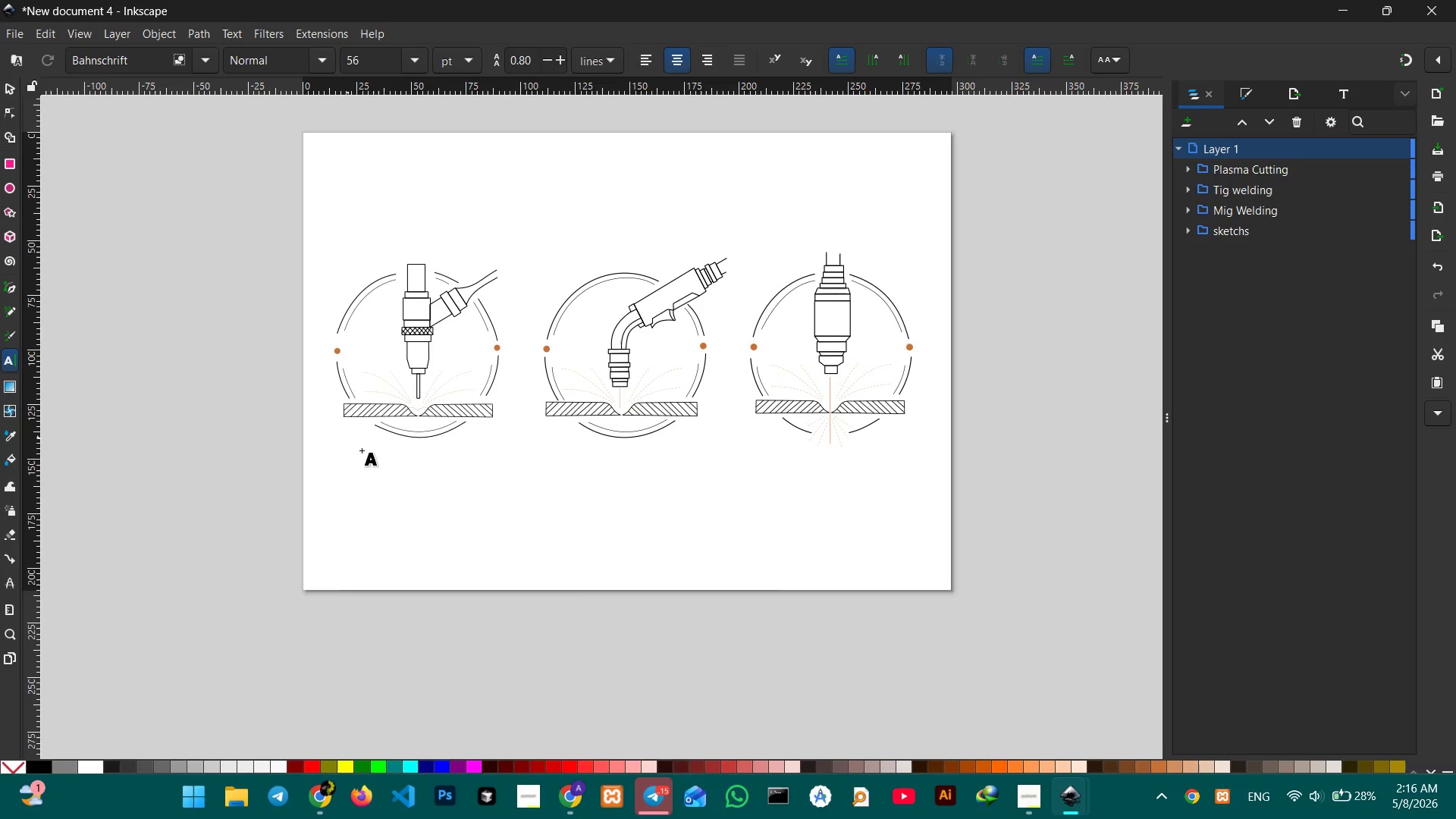 
left_click([343, 448])
 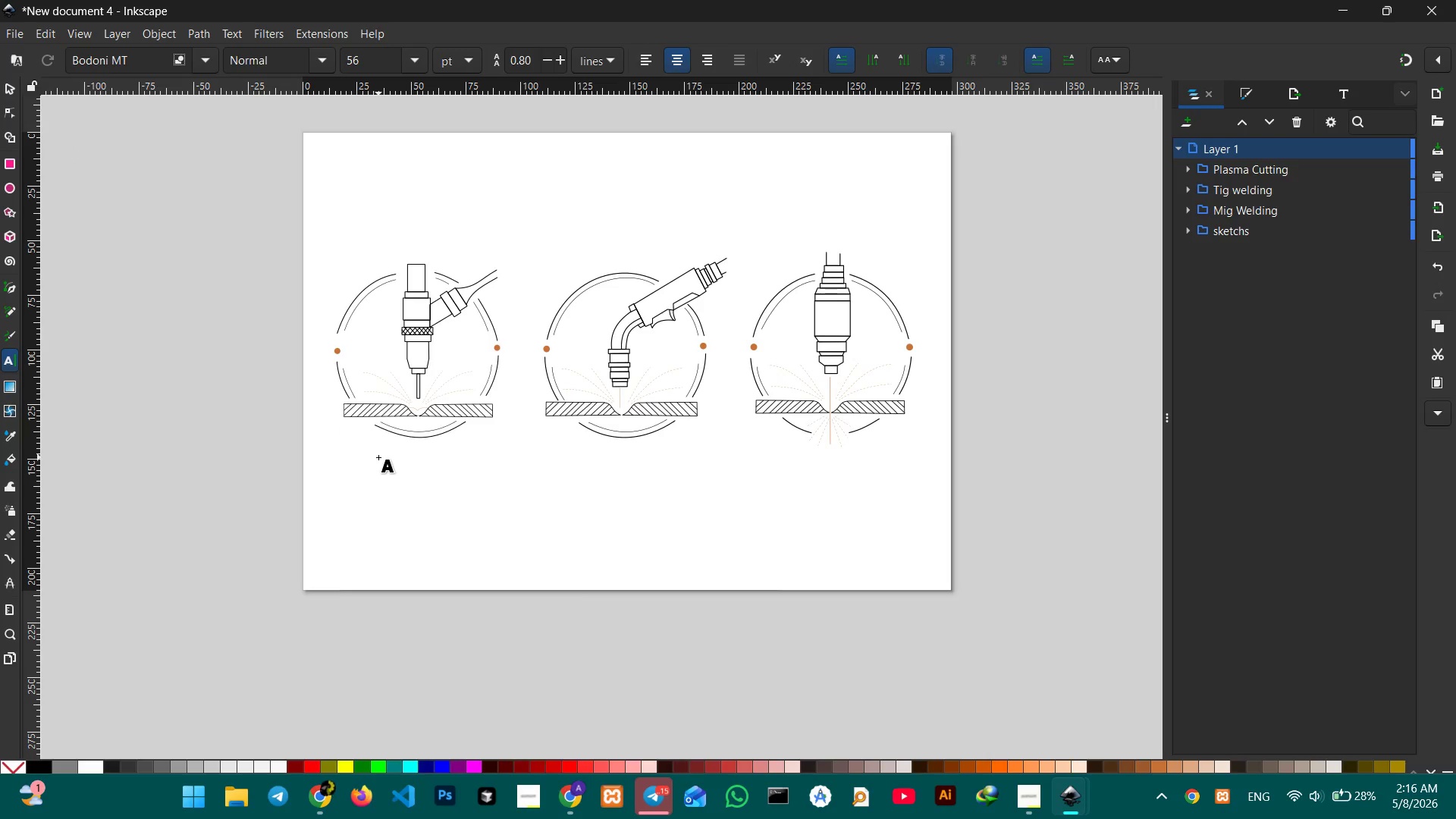 
type(MIG)
key(Backspace)
key(Backspace)
key(Backspace)
type(TIG WELDING)
 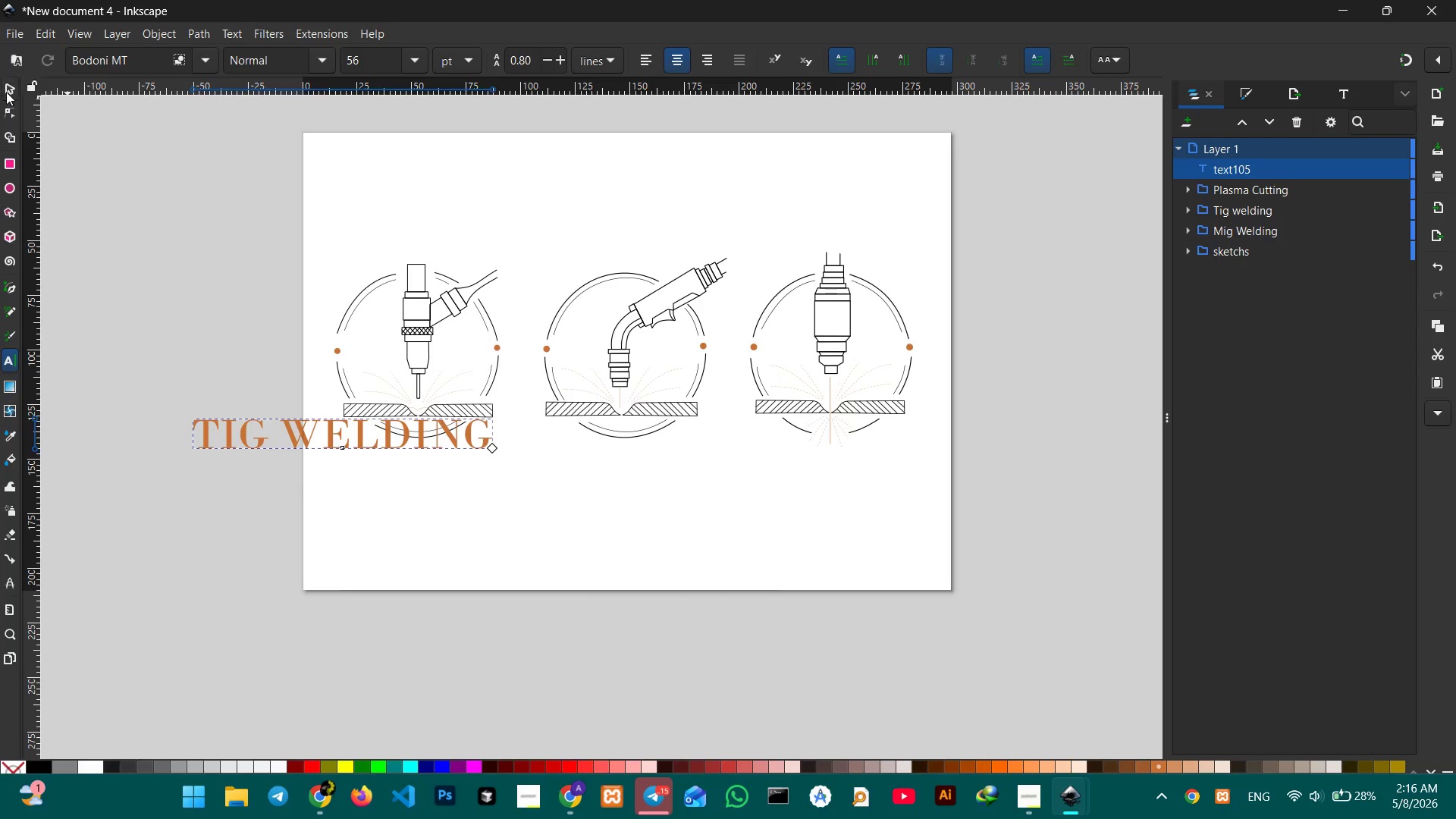 
left_click([208, 57])
 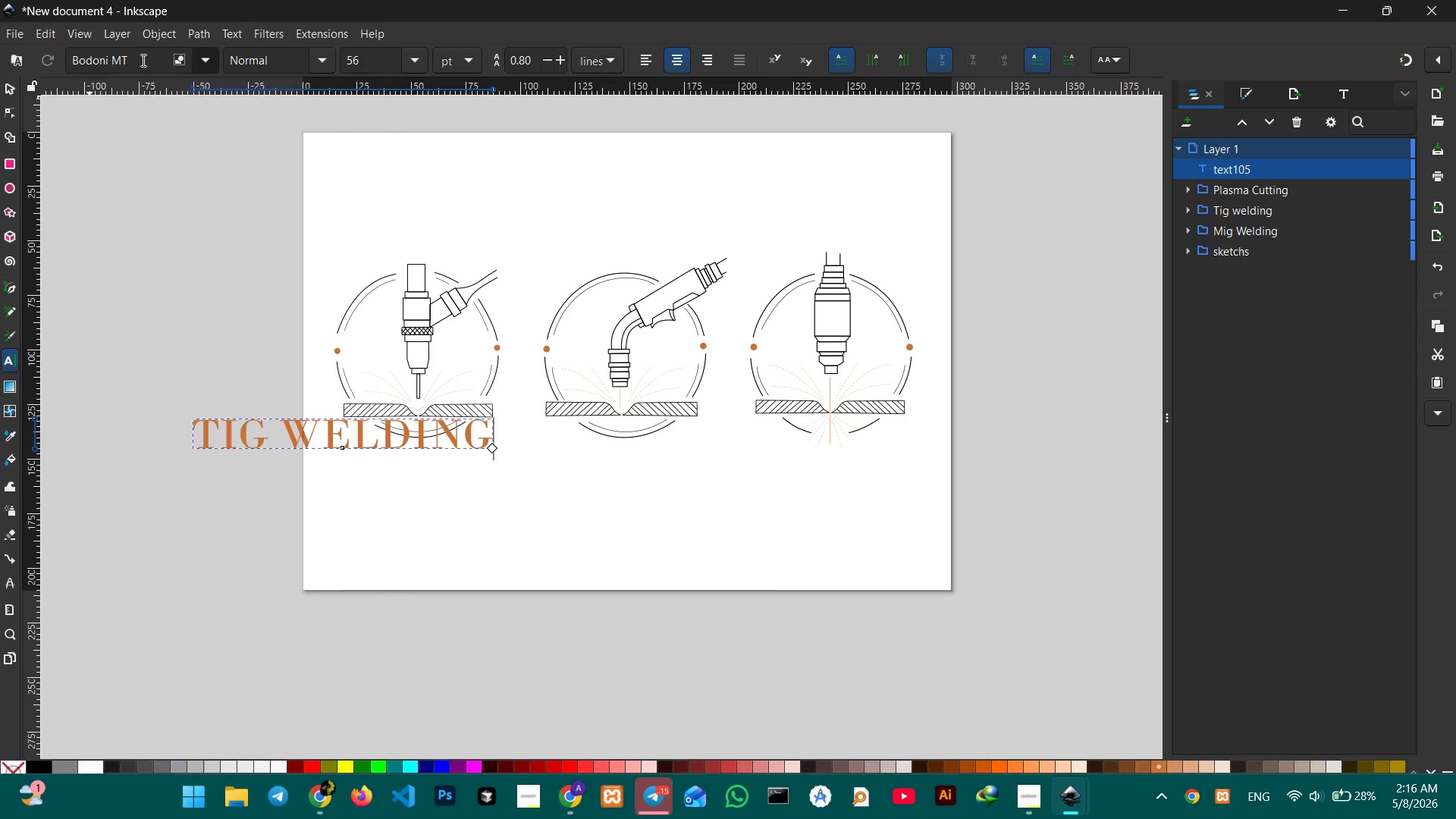 
double_click([142, 60])
 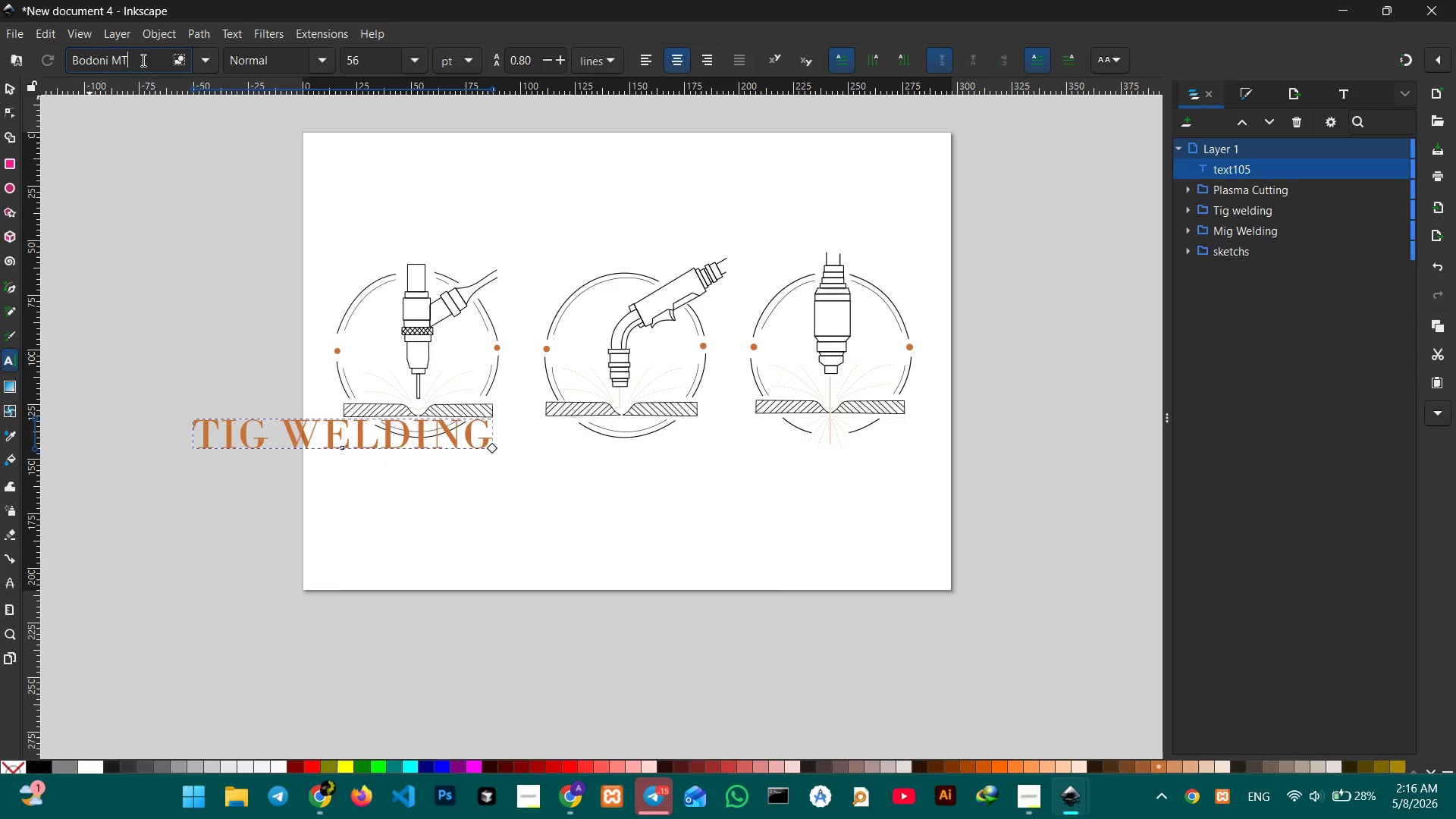 
triple_click([142, 60])
 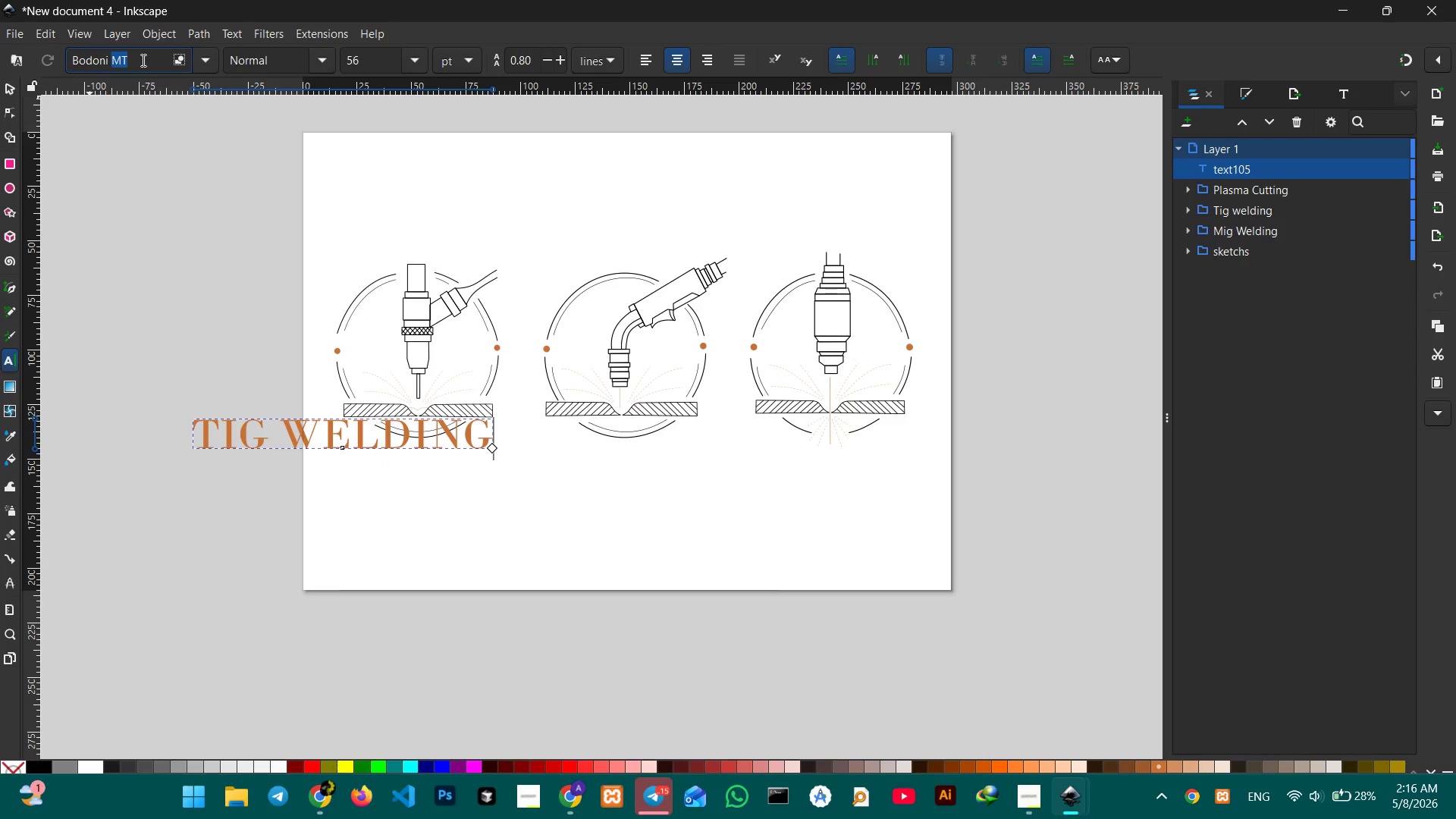 
triple_click([142, 60])
 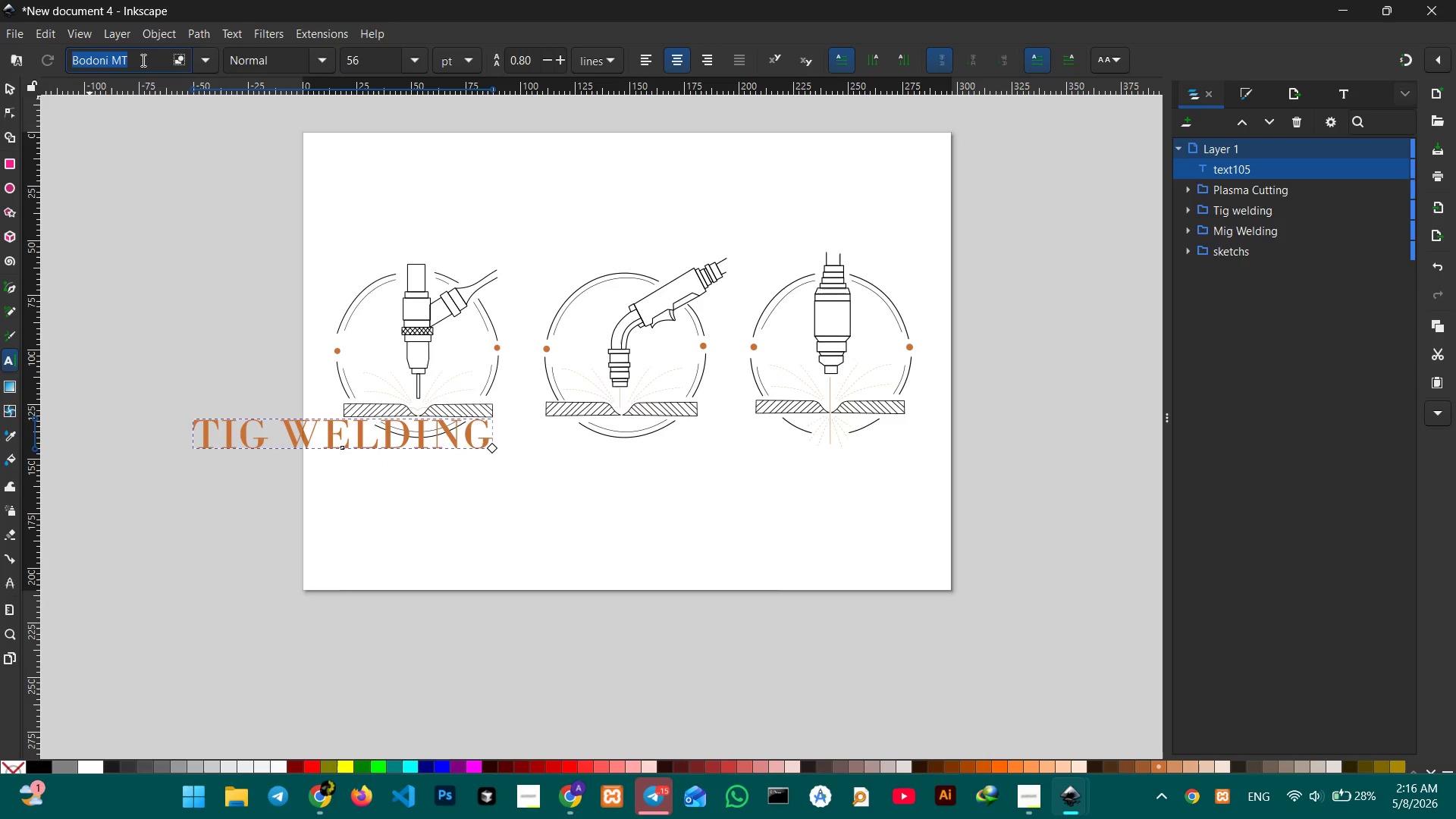 
key(O)
 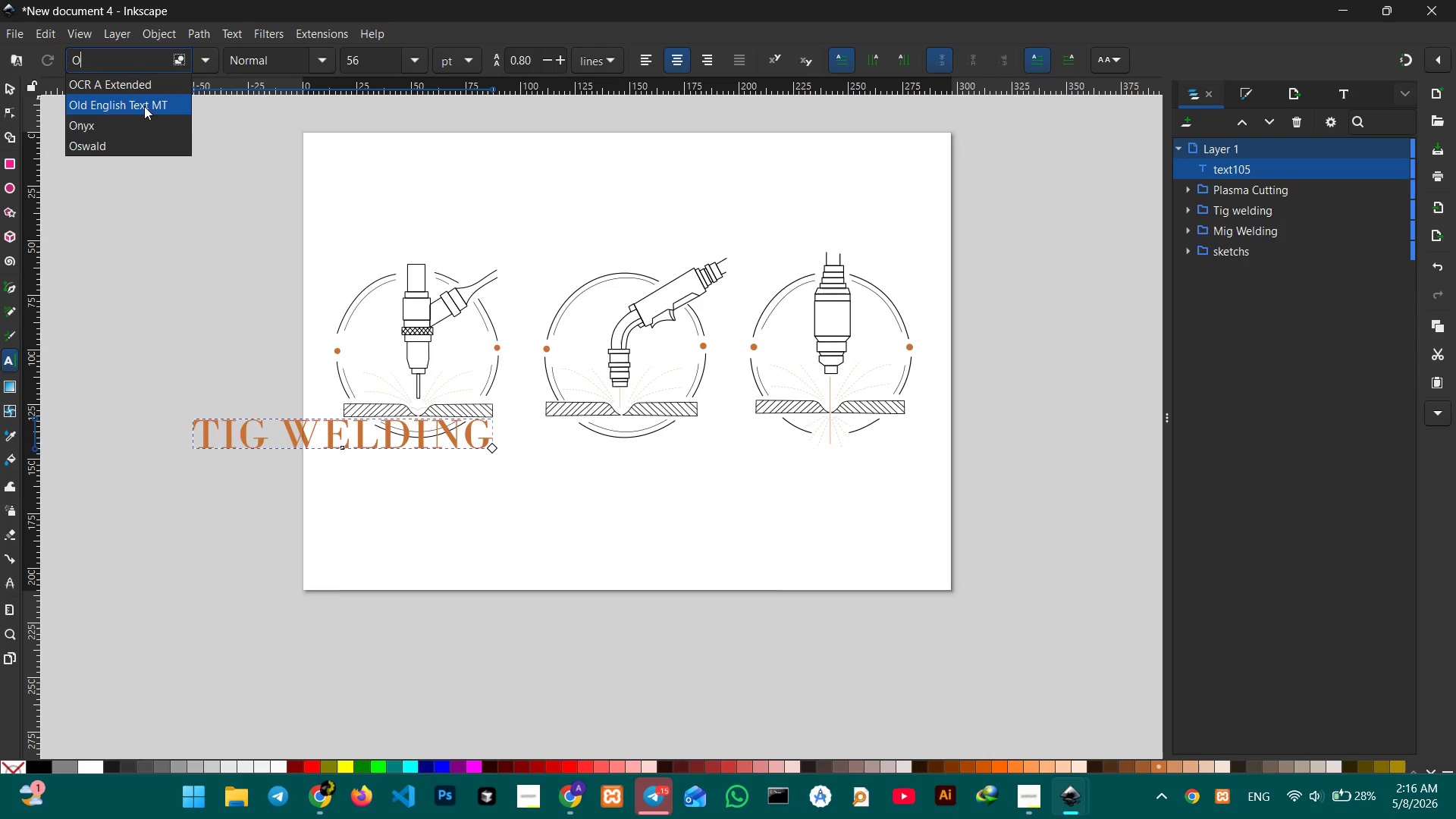 
left_click([136, 144])
 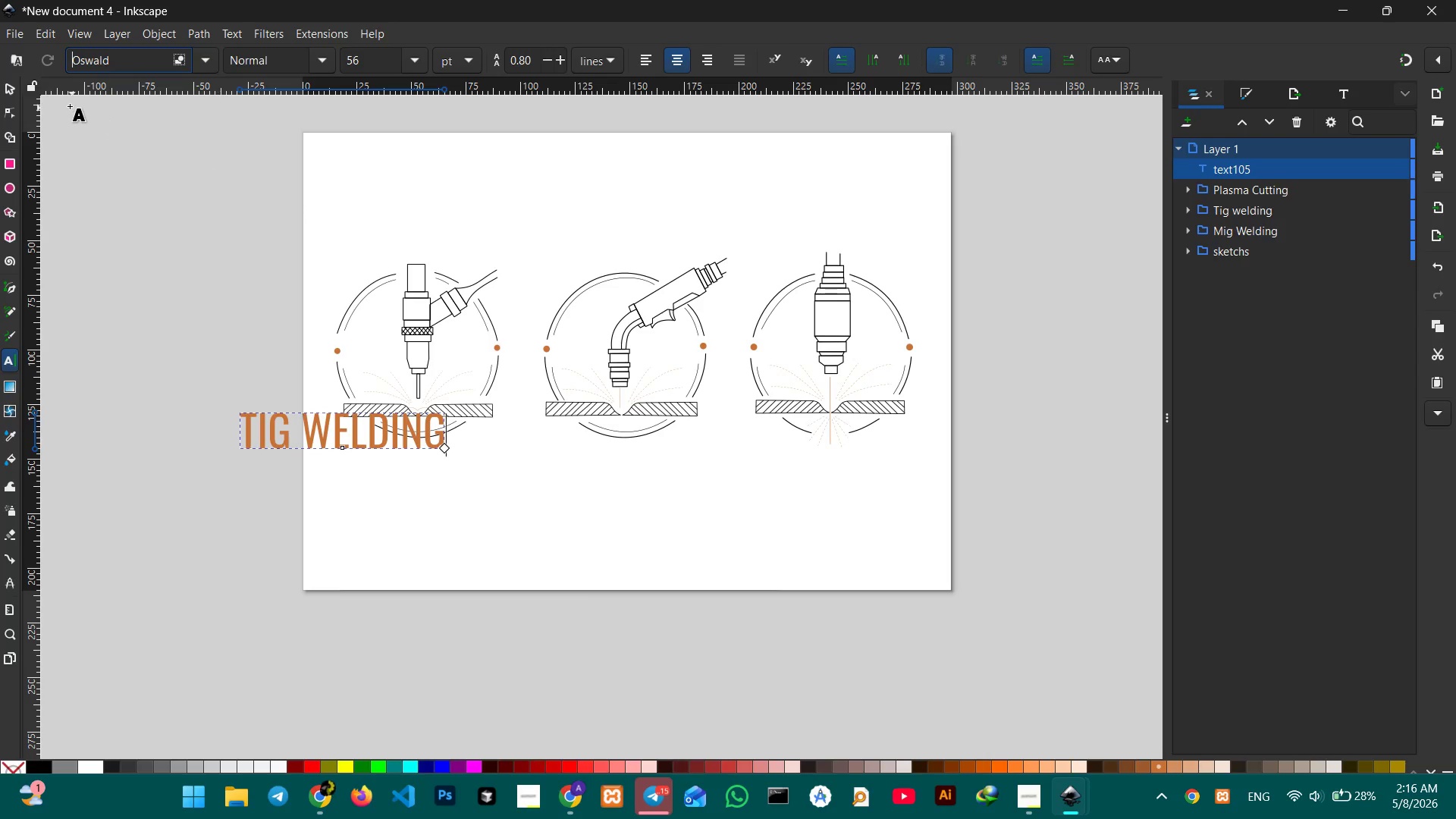 
left_click([8, 93])
 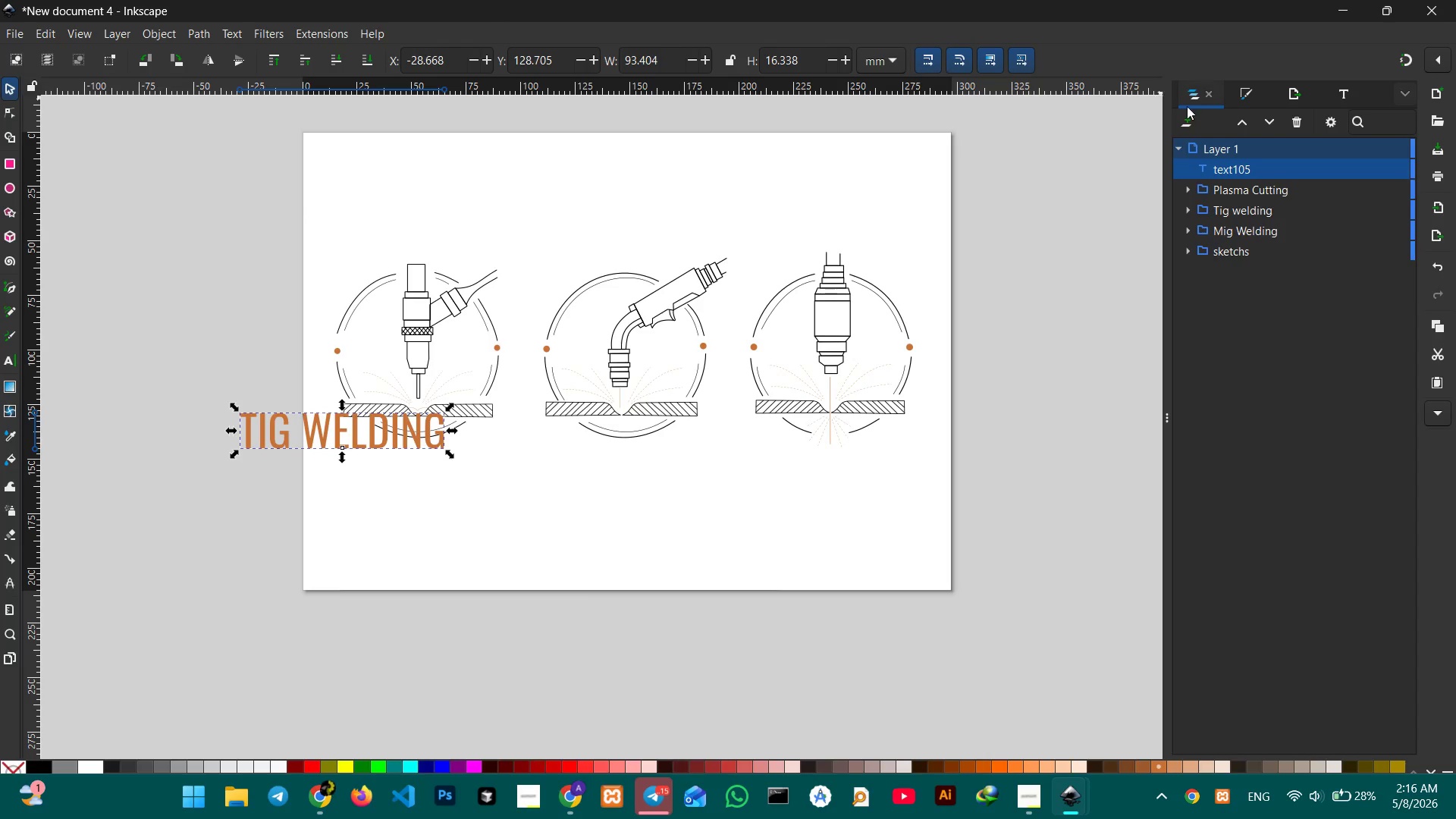 
left_click([1253, 94])
 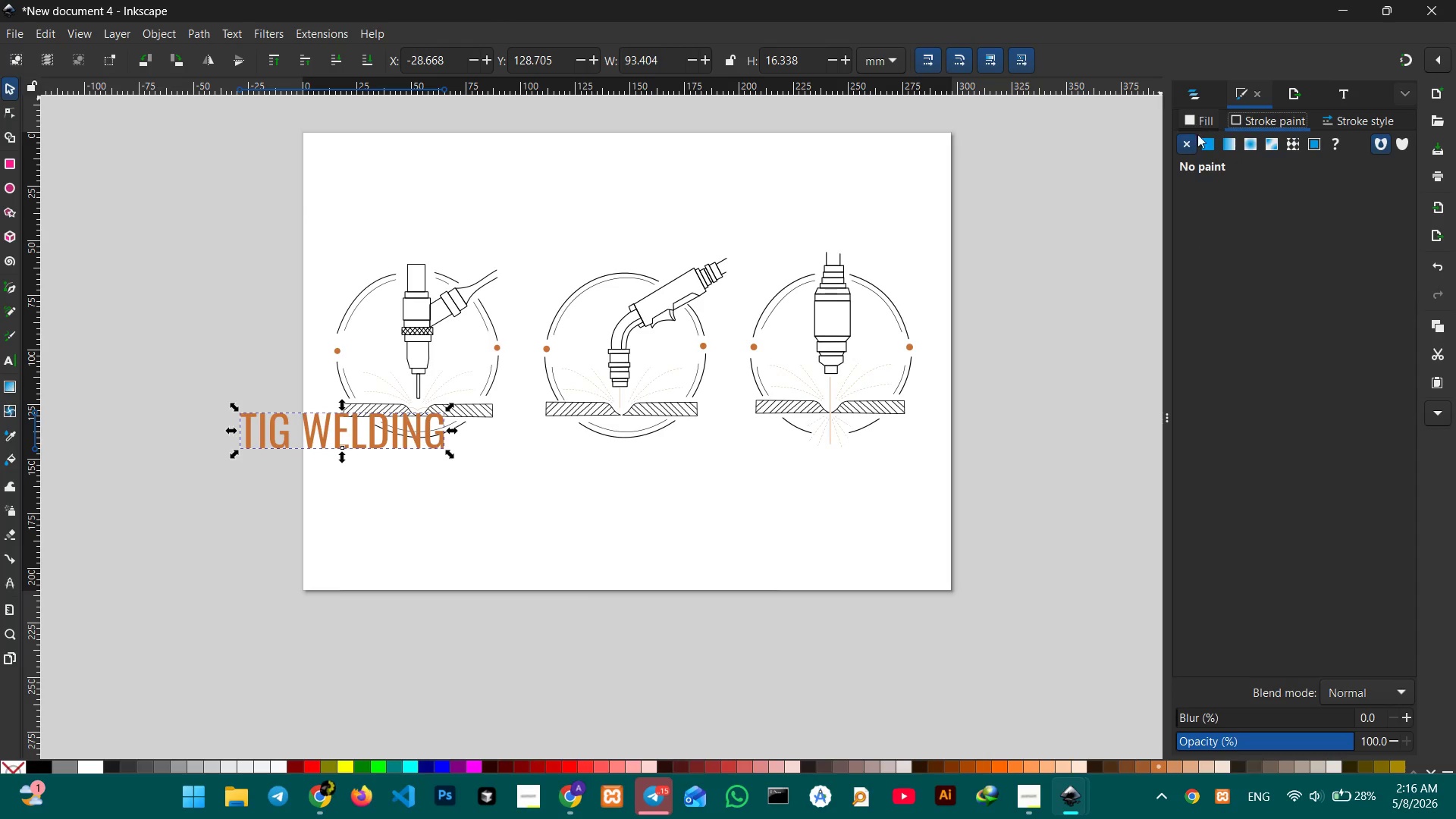 
left_click([1206, 142])
 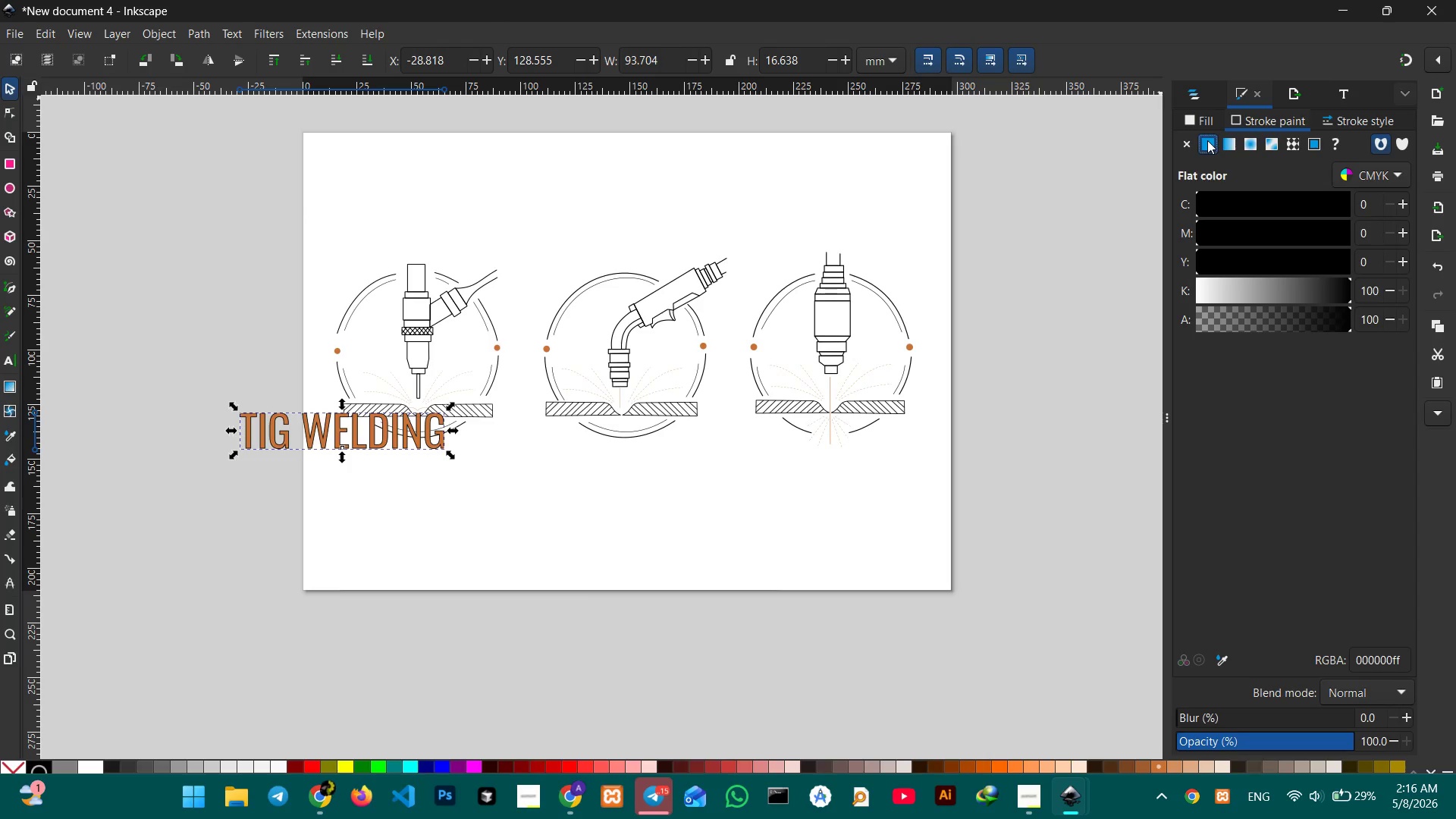 
double_click([1200, 120])
 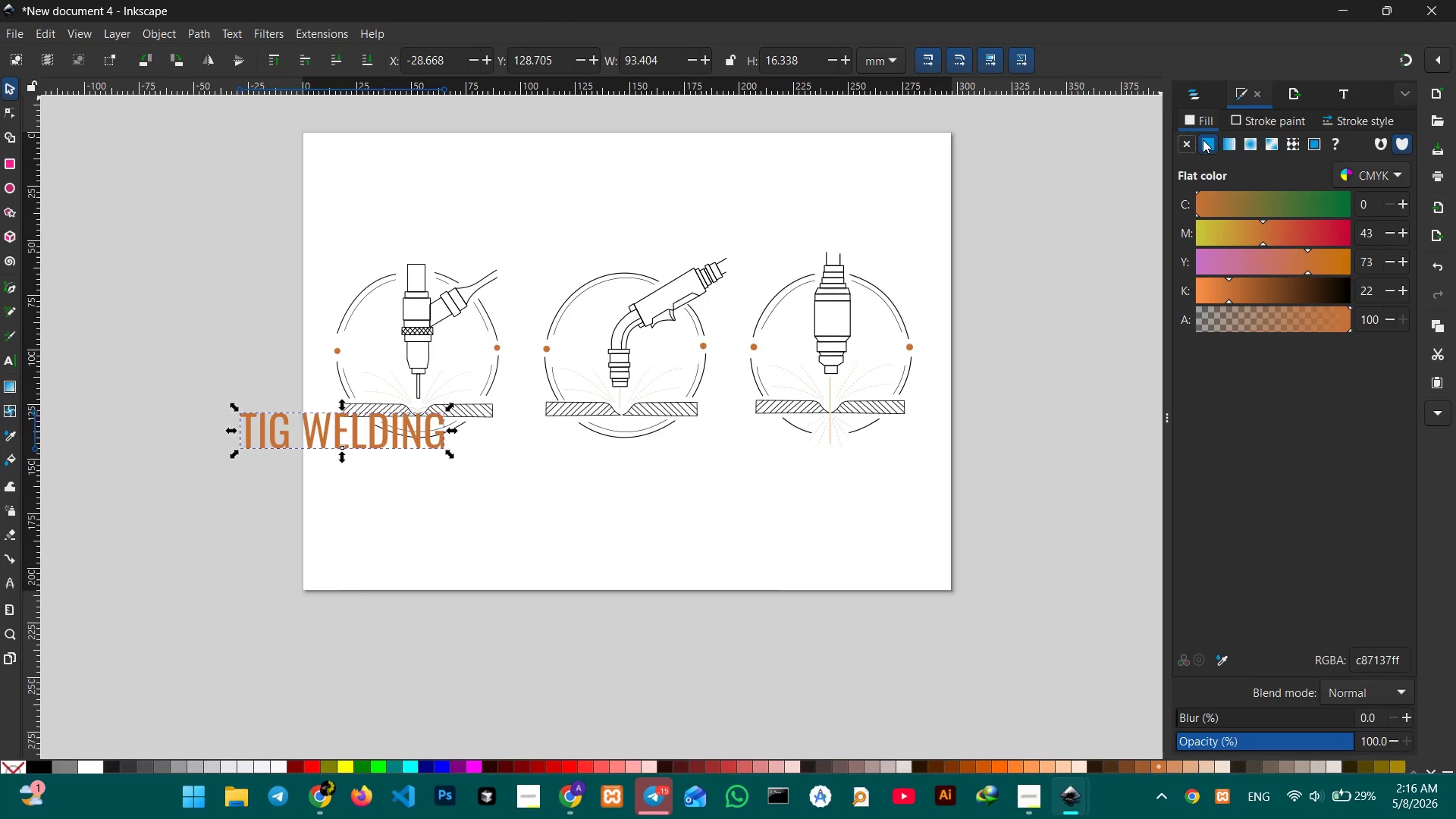 
triple_click([1203, 143])
 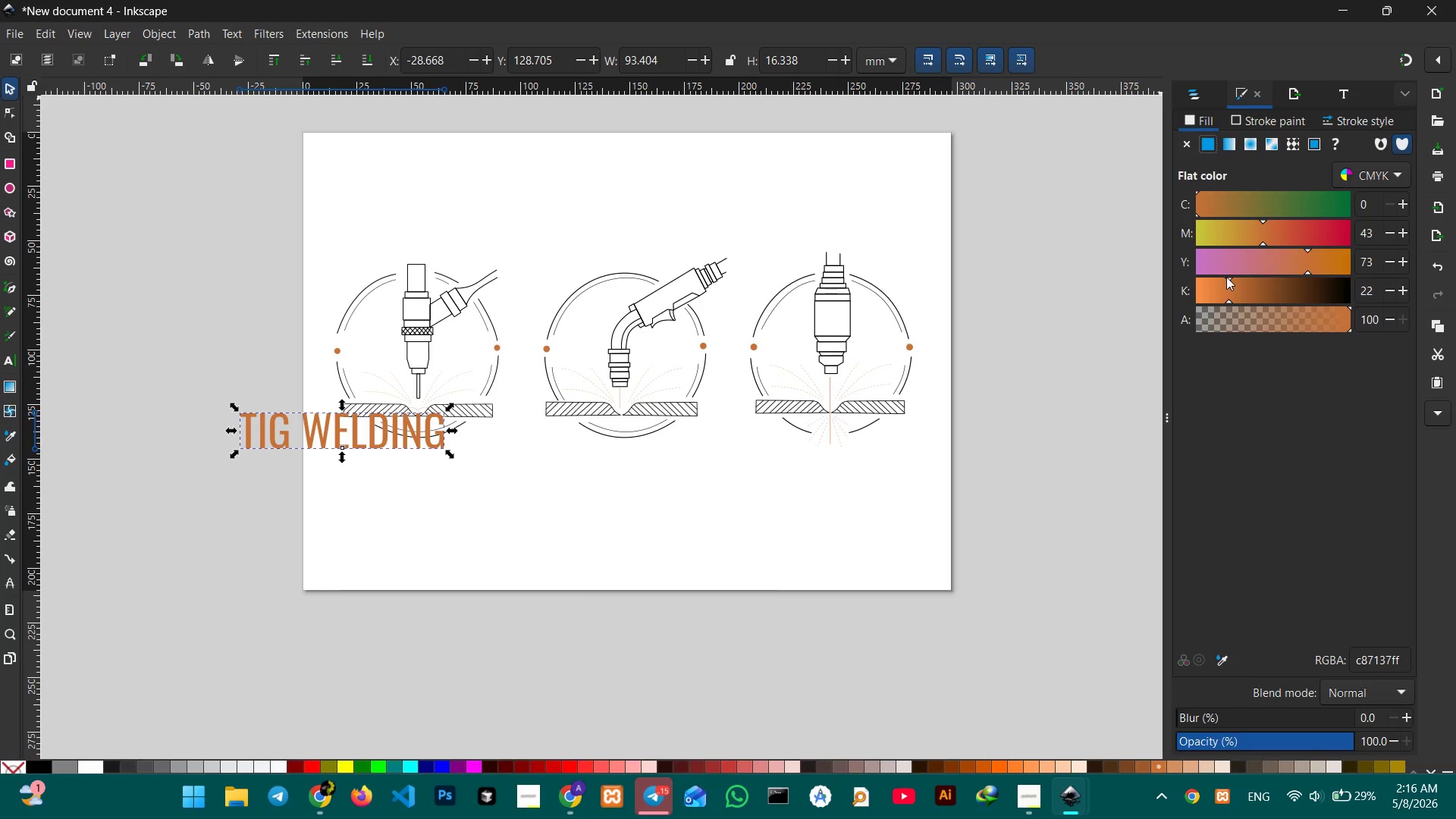 
left_click_drag(start_coordinate=[1226, 277], to_coordinate=[1374, 284])
 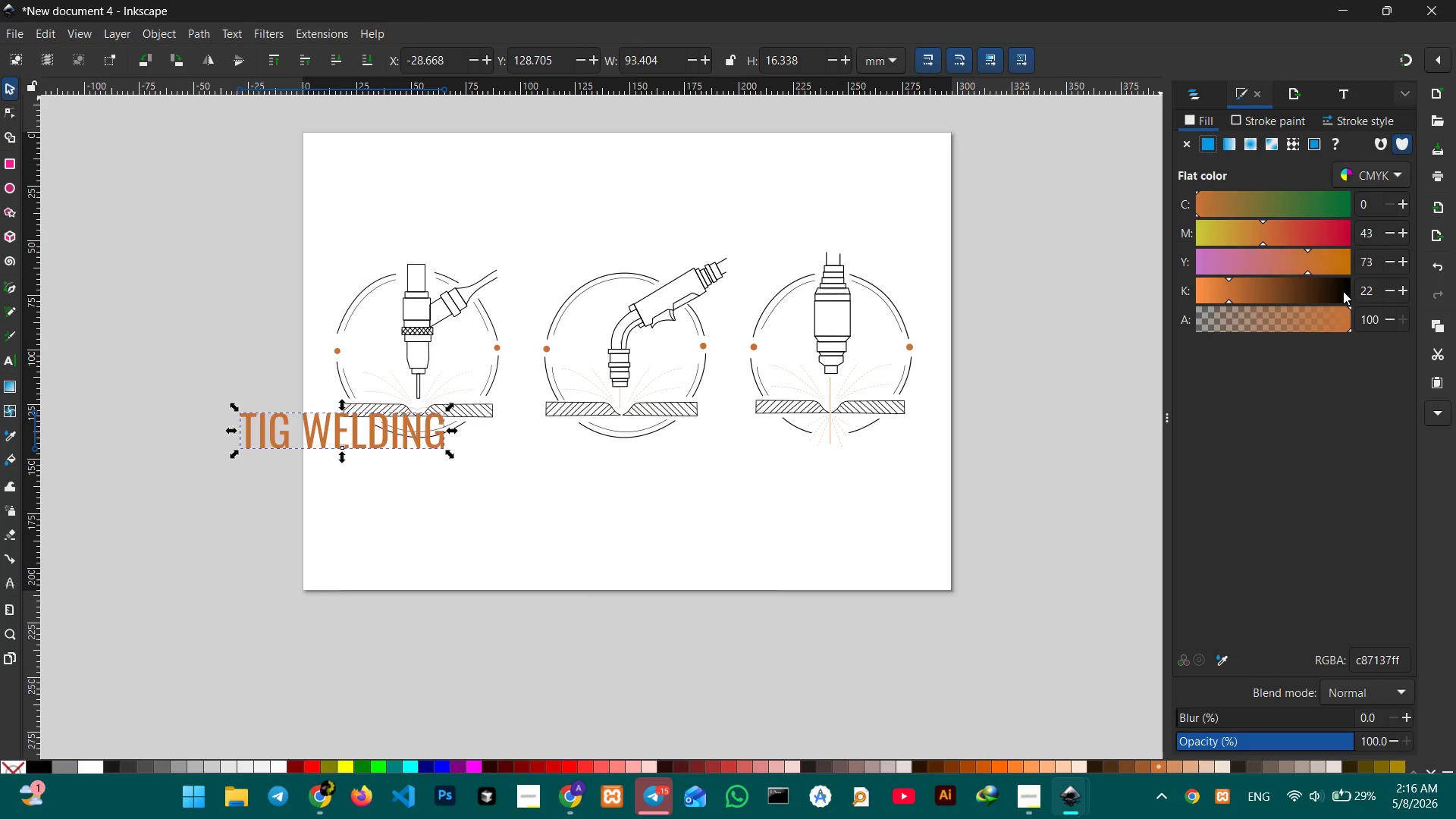 
left_click([1348, 290])
 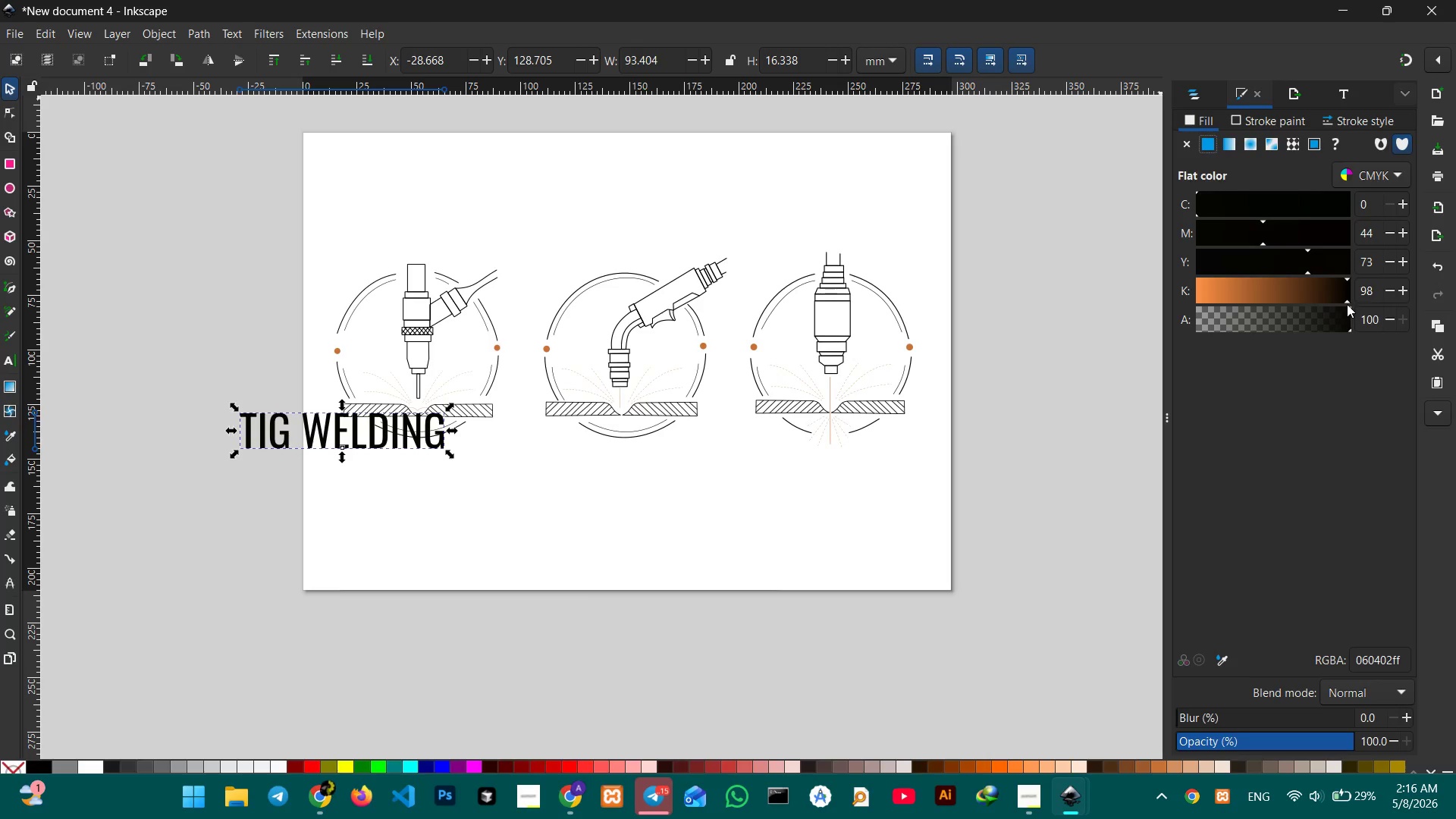 
left_click_drag(start_coordinate=[1347, 301], to_coordinate=[1361, 301])
 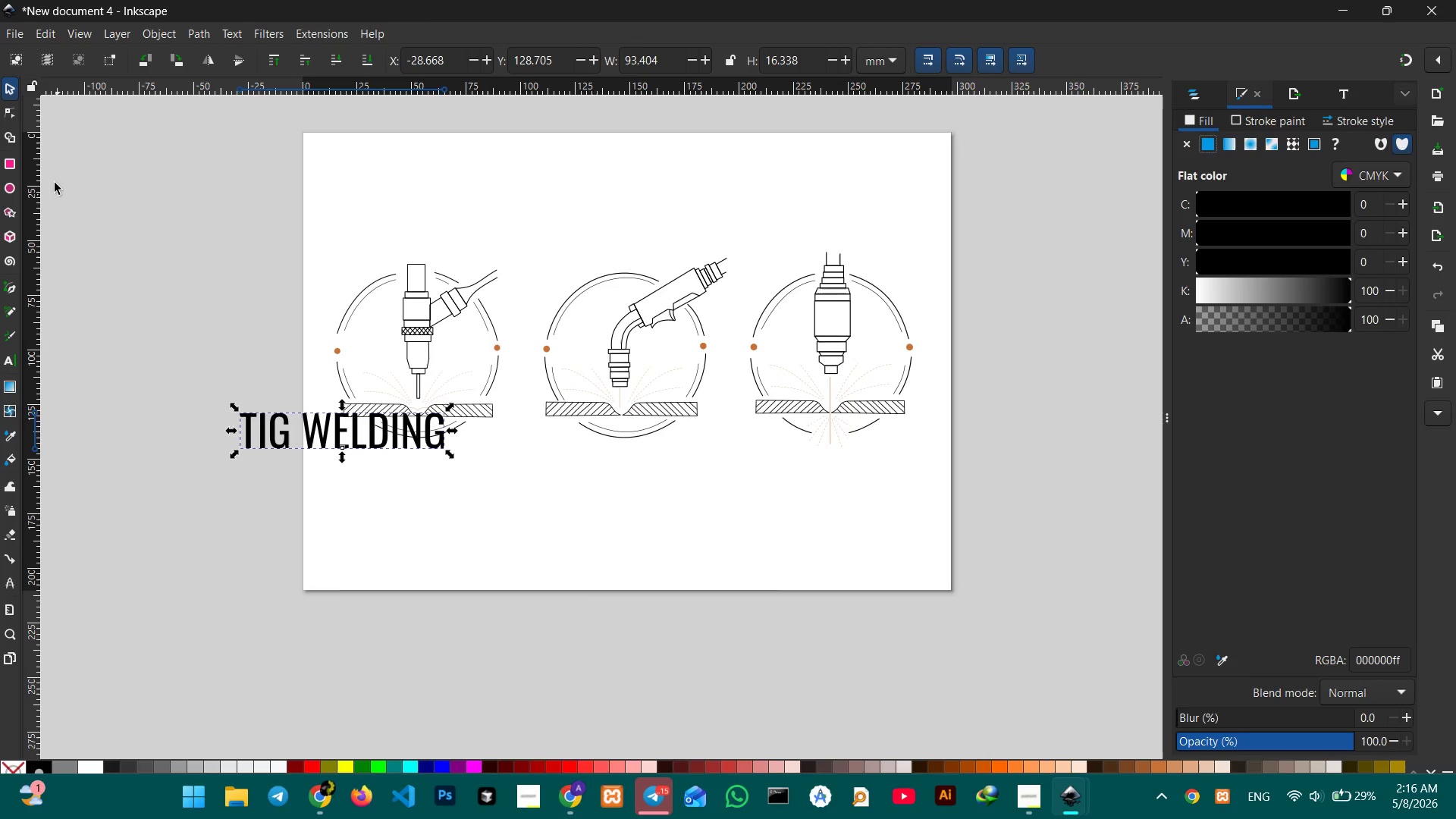 
left_click([2, 84])
 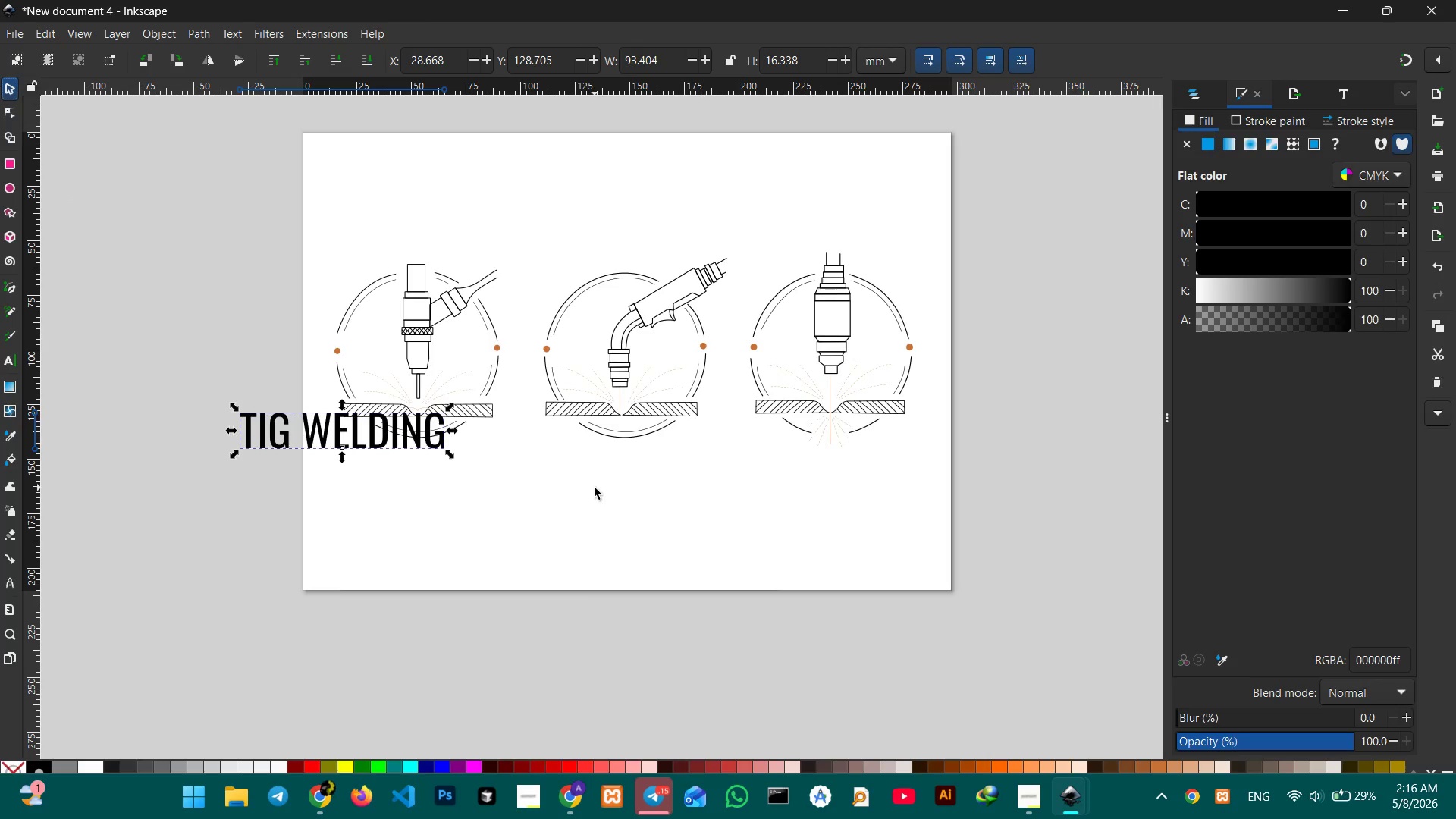 
hold_key(key=ControlLeft, duration=1.67)
scroll: coordinate [576, 459], scroll_direction: down, amount: 1.0
 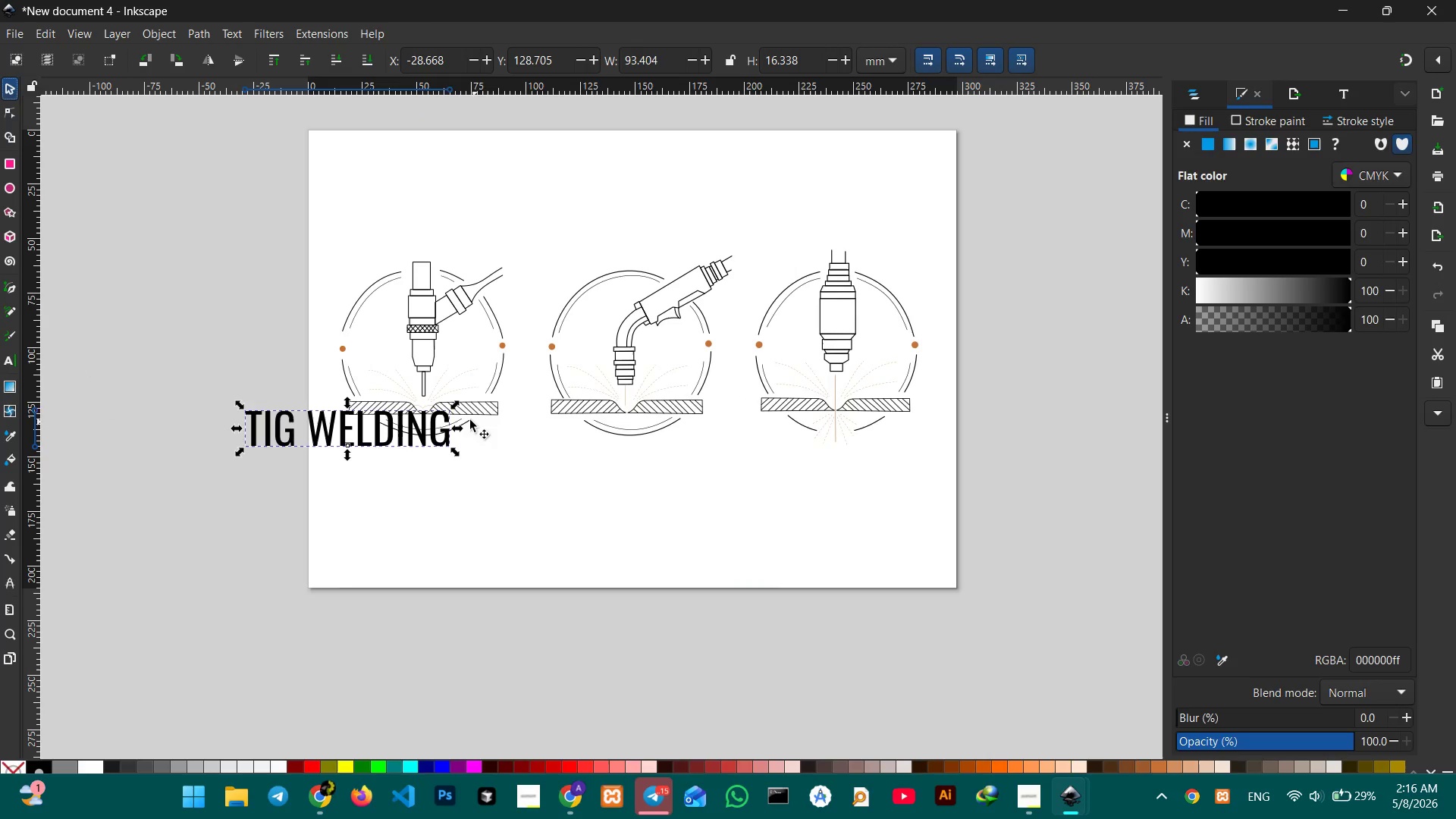 
hold_key(key=ControlLeft, duration=1.81)
left_click_drag(start_coordinate=[457, 406], to_coordinate=[460, 423])
 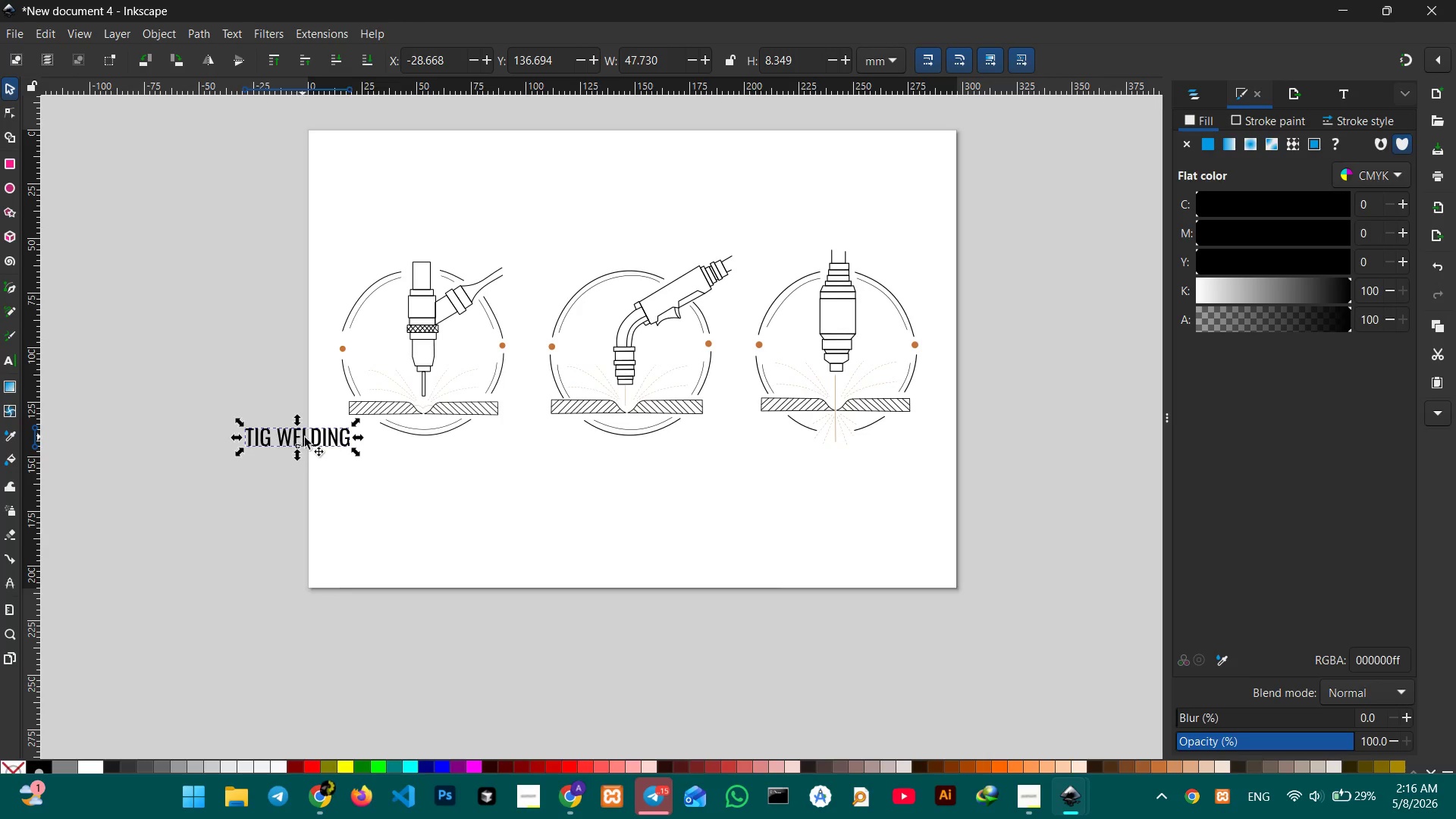 
left_click_drag(start_coordinate=[311, 438], to_coordinate=[437, 457])
 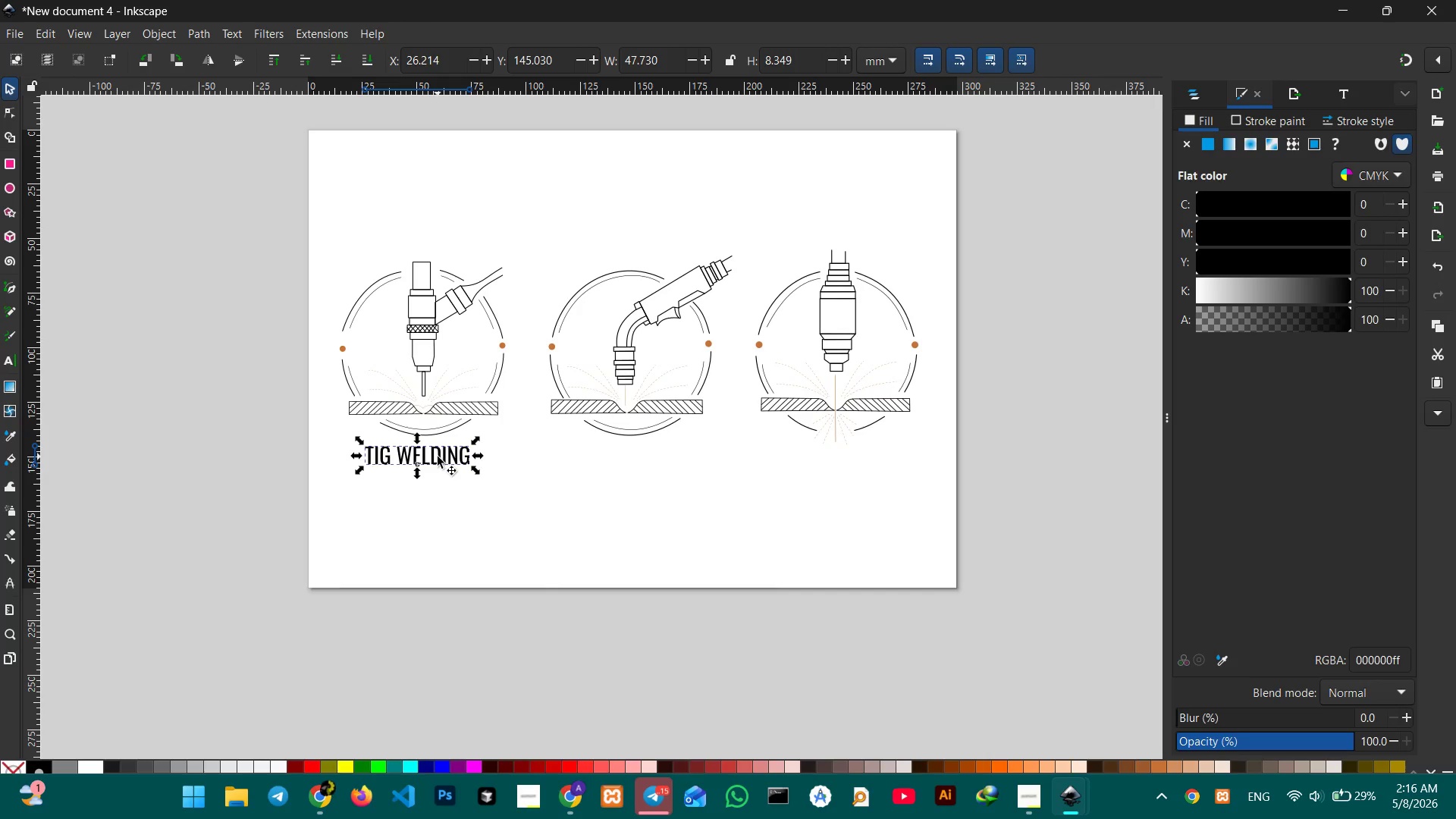 
key(Control+C)
 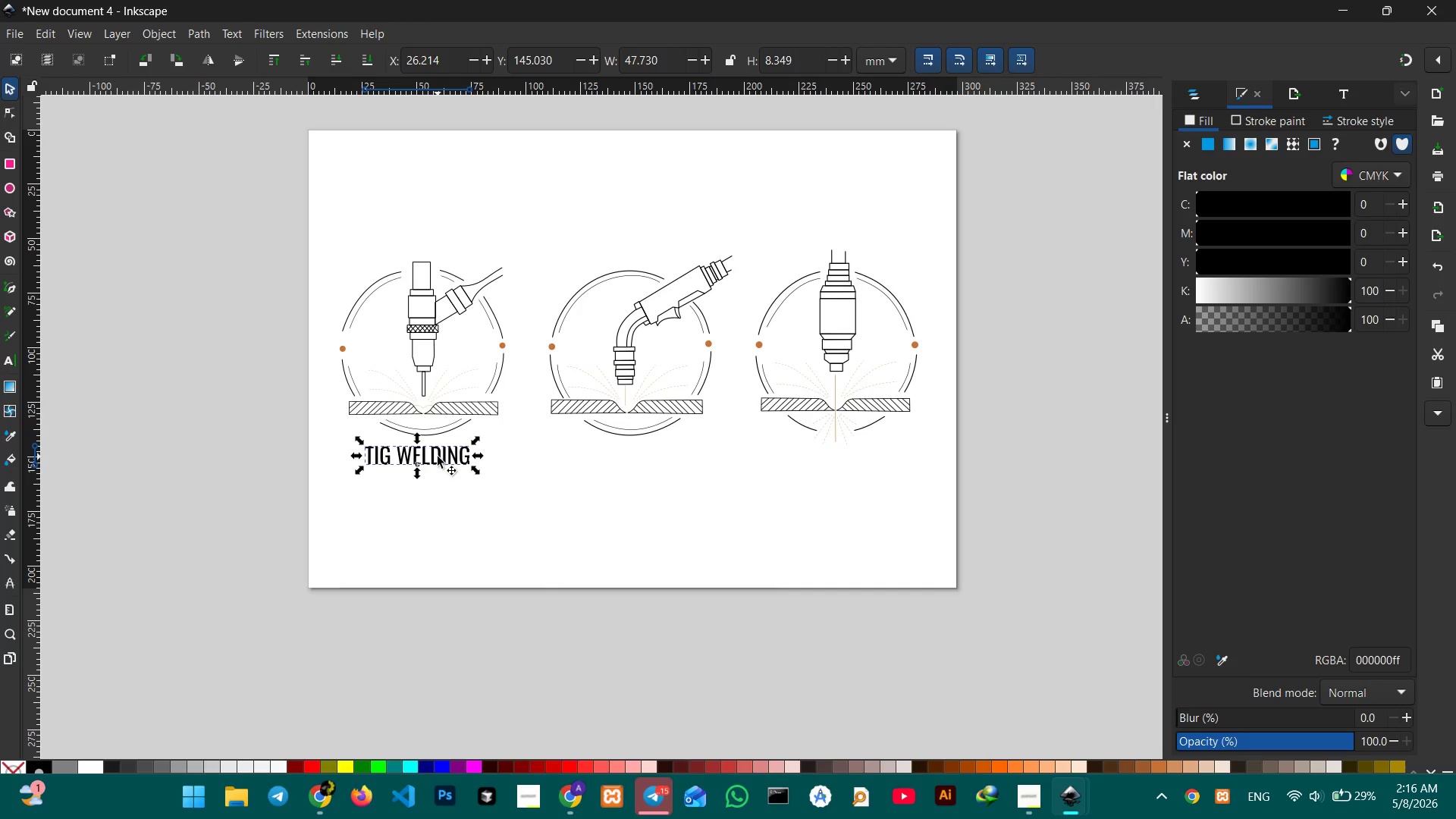 
key(Control+V)
 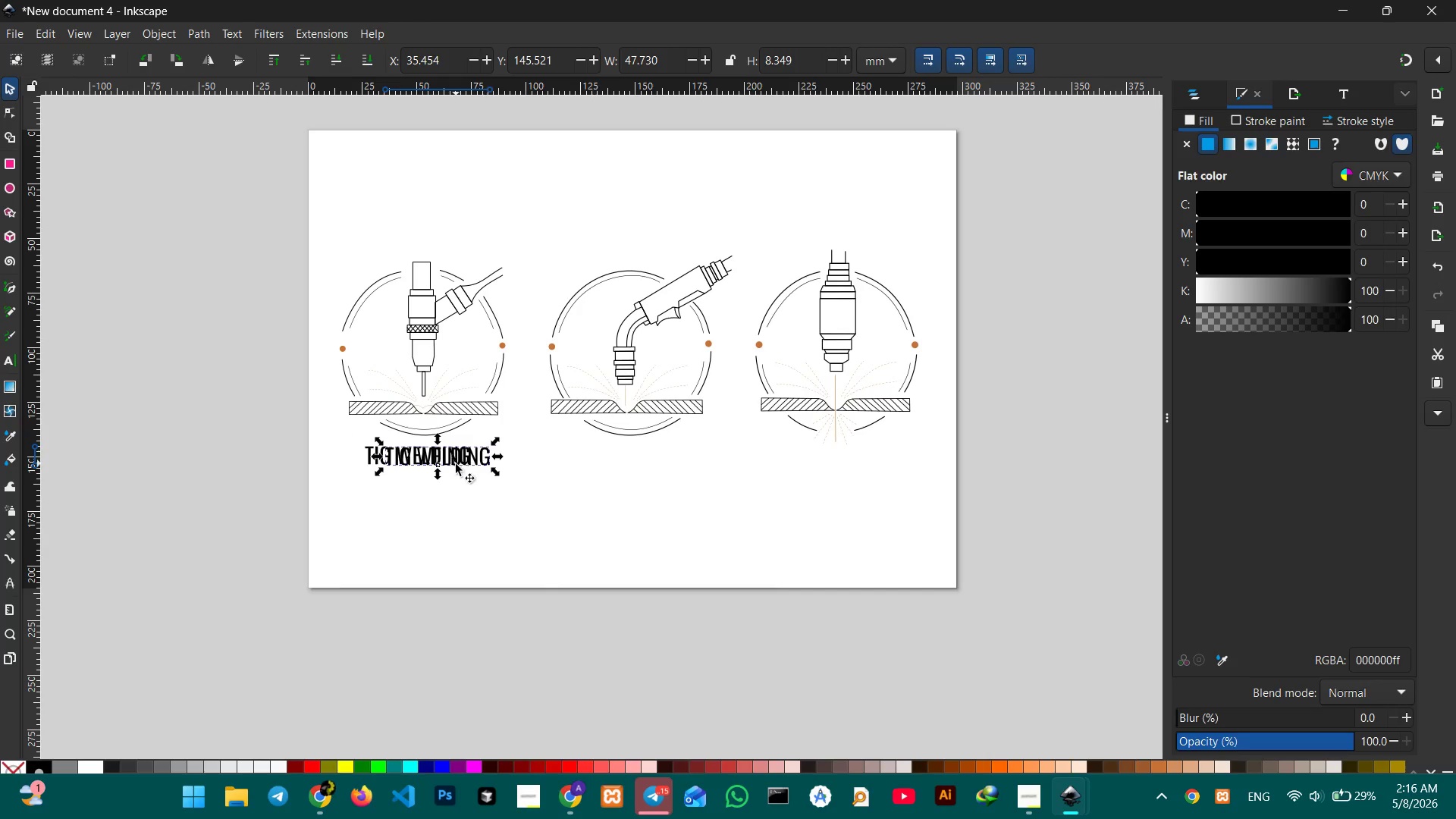 
left_click_drag(start_coordinate=[456, 464], to_coordinate=[650, 465])
 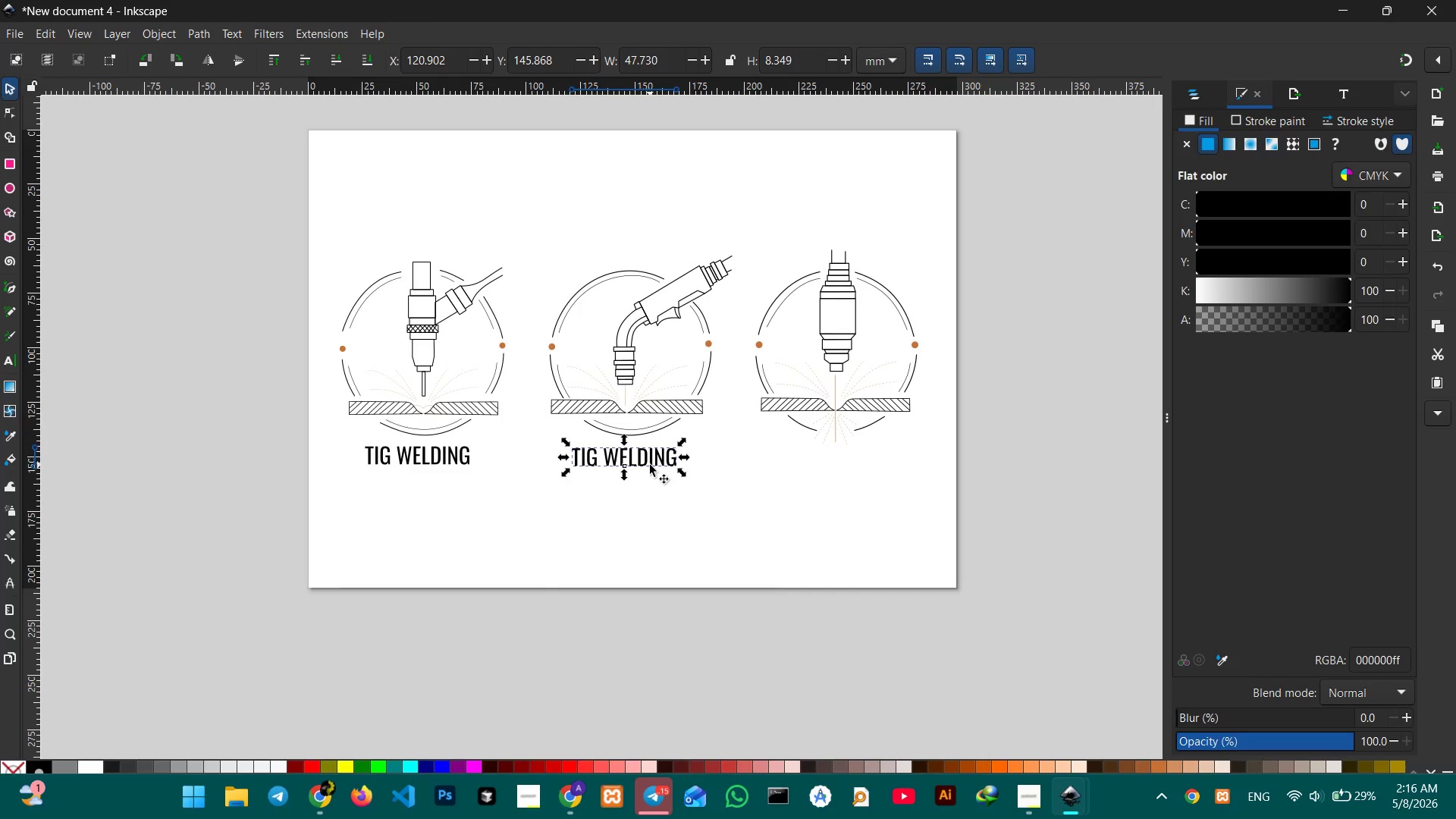 
key(Control+V)
 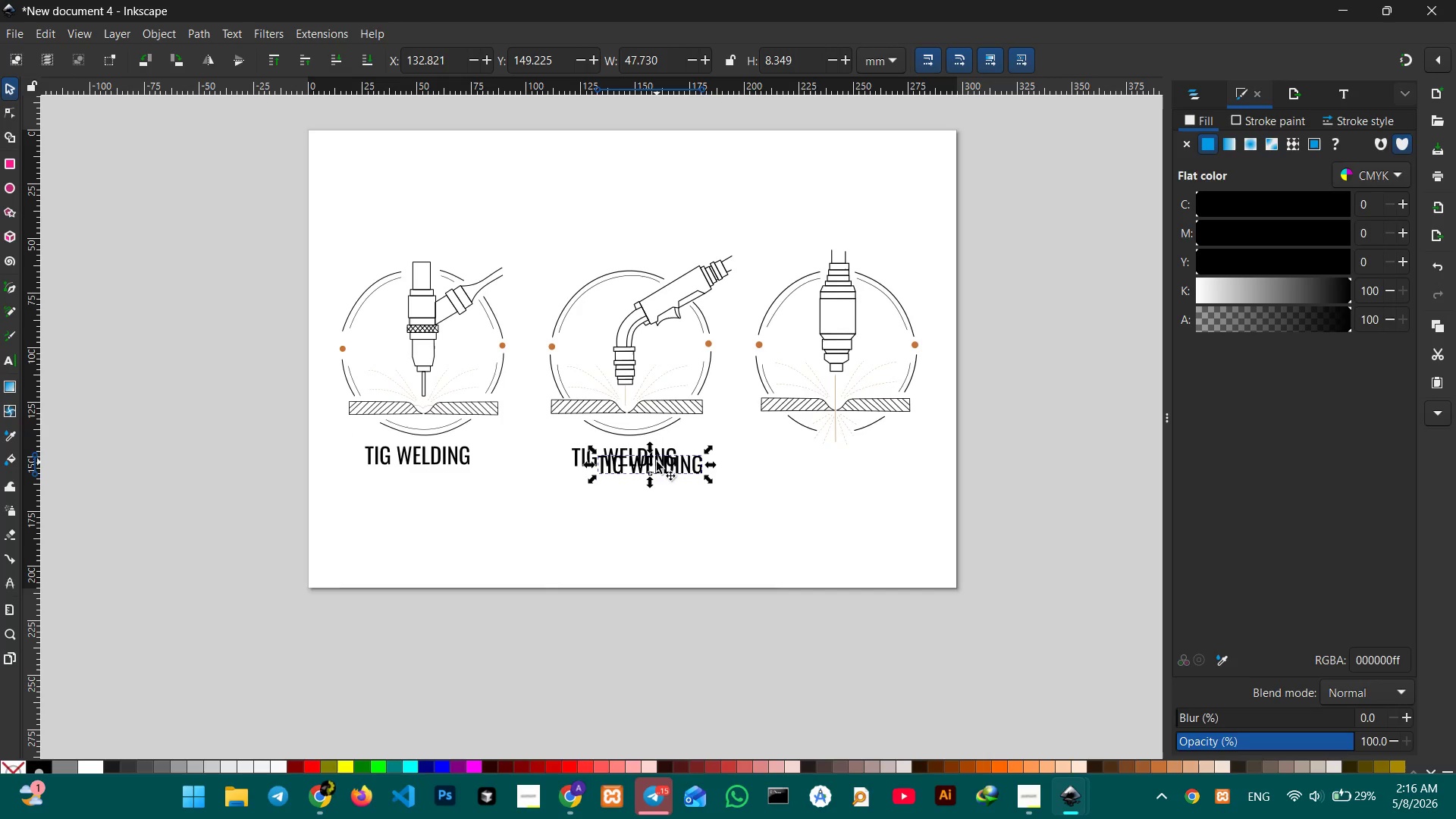 
left_click_drag(start_coordinate=[658, 463], to_coordinate=[838, 459])
 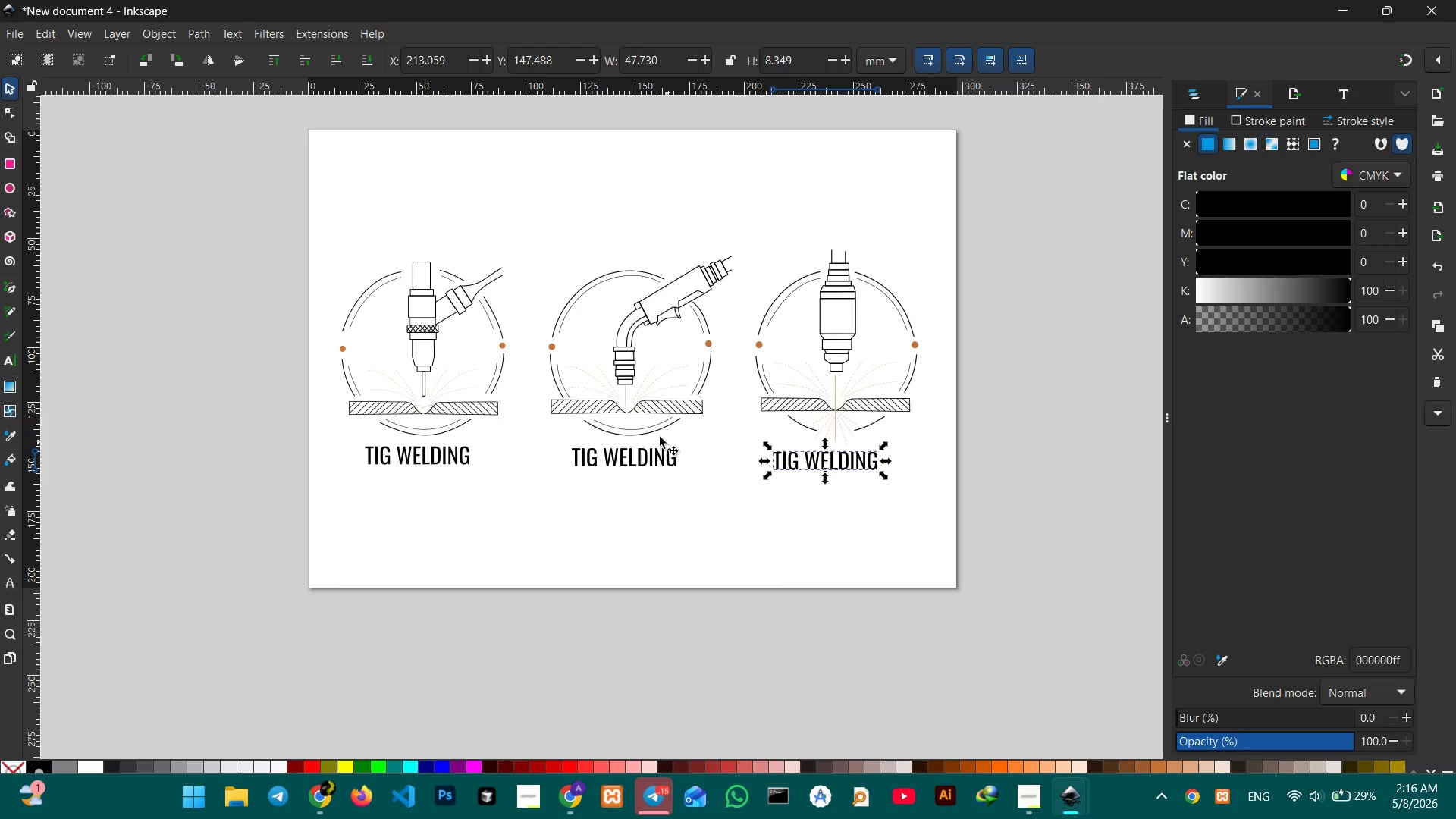 
double_click([588, 461])
 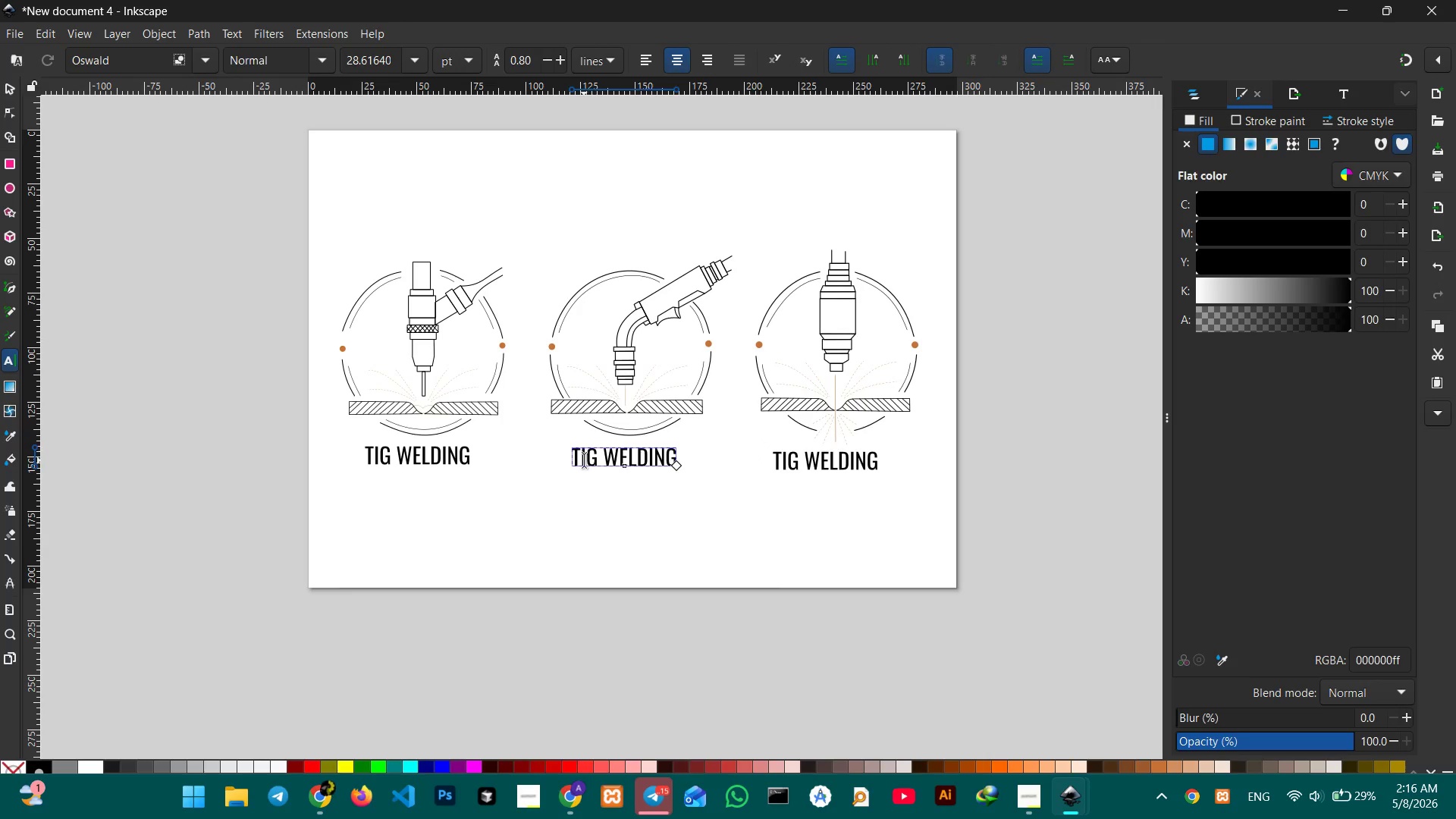 
left_click([583, 460])
 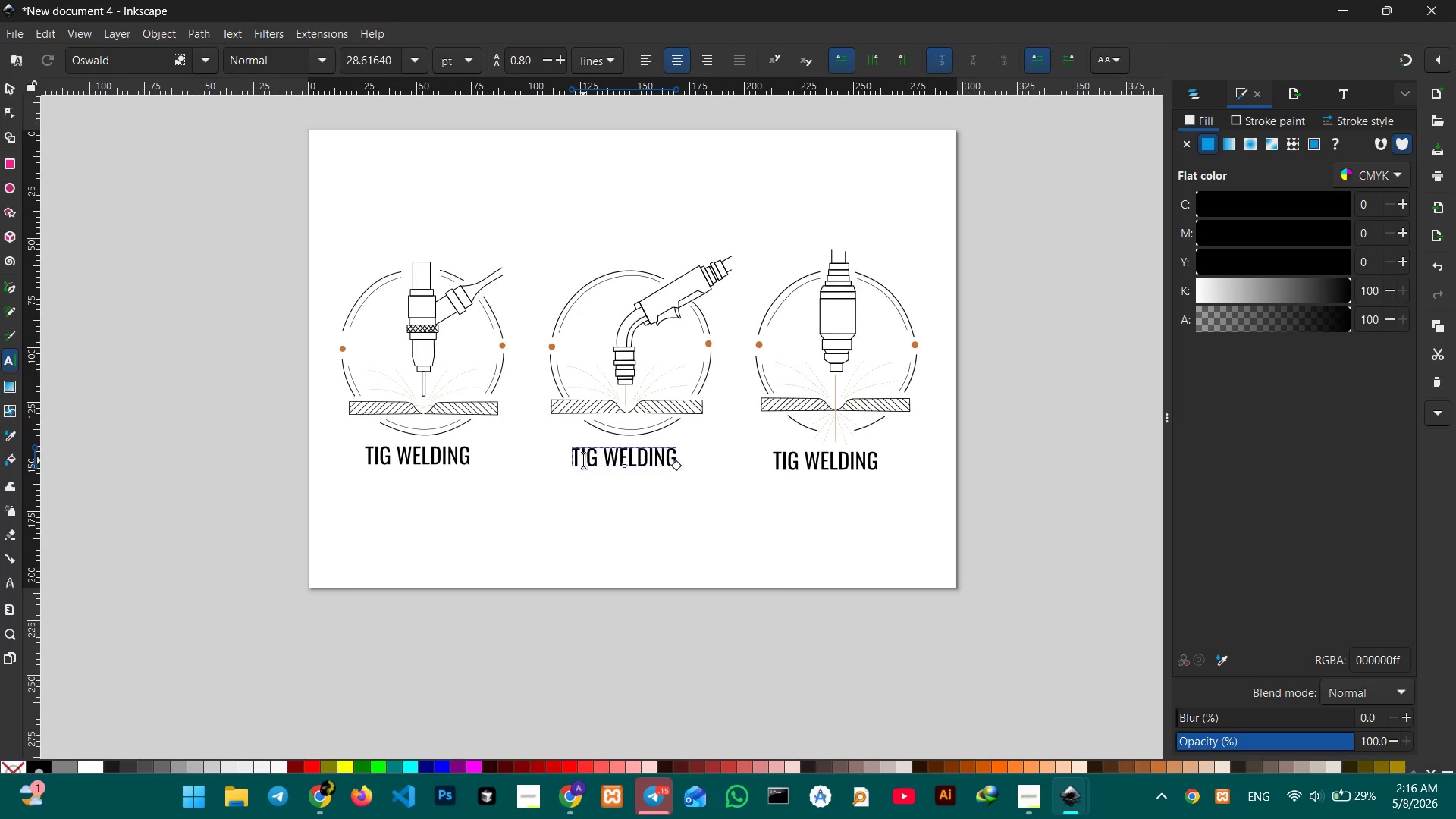 
key(Backspace)
 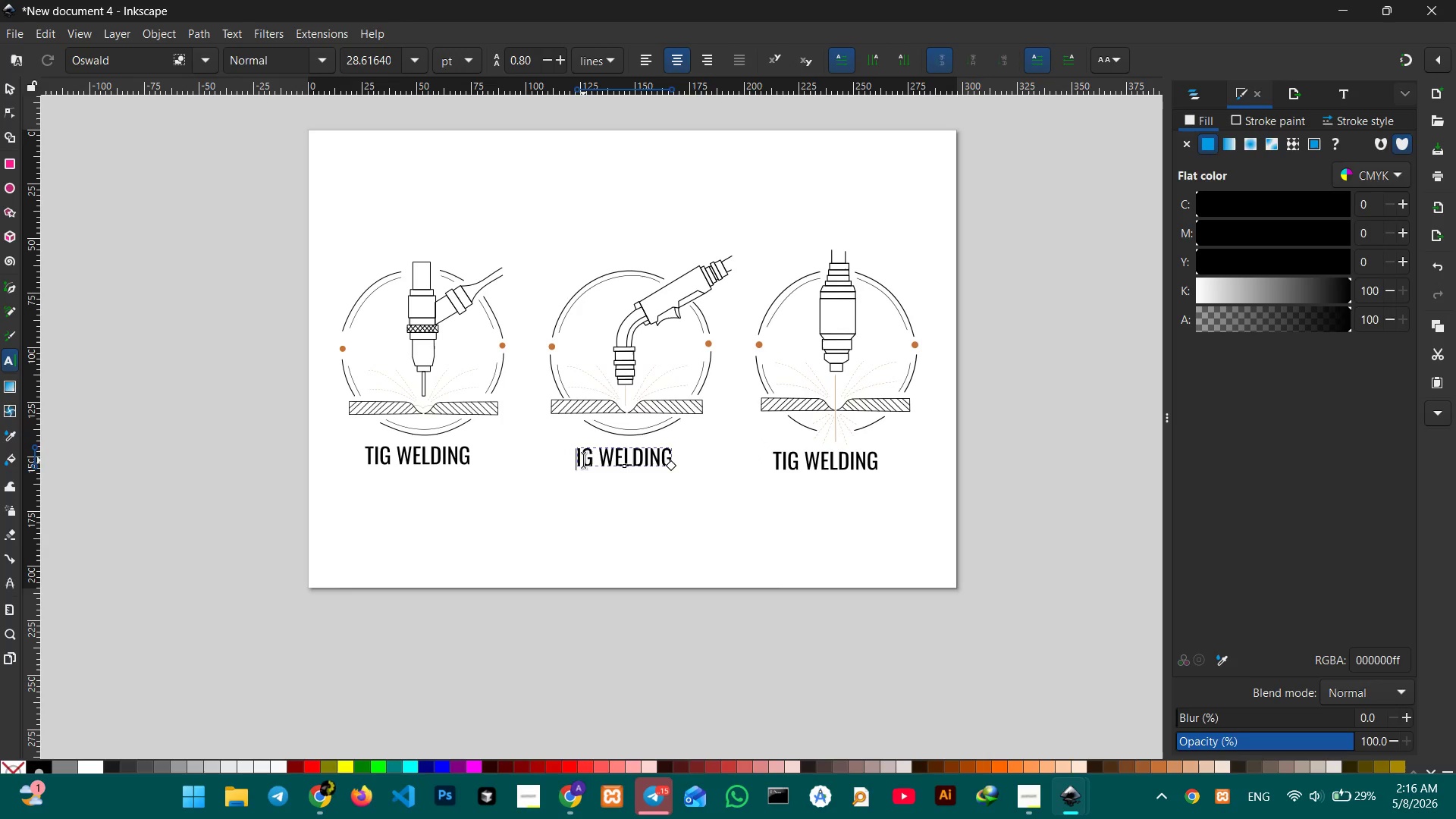 
key(M)
 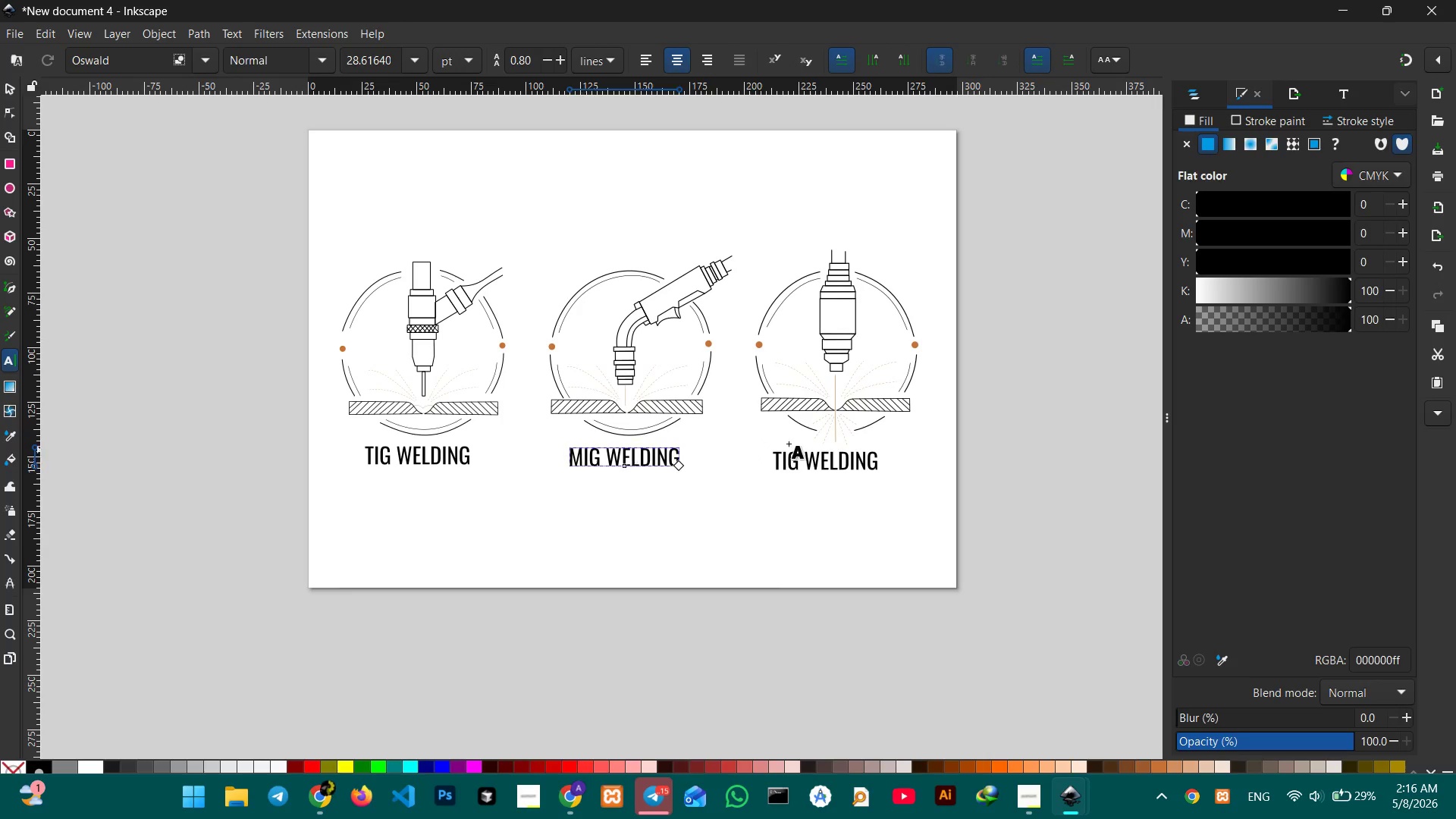 
double_click([843, 464])
 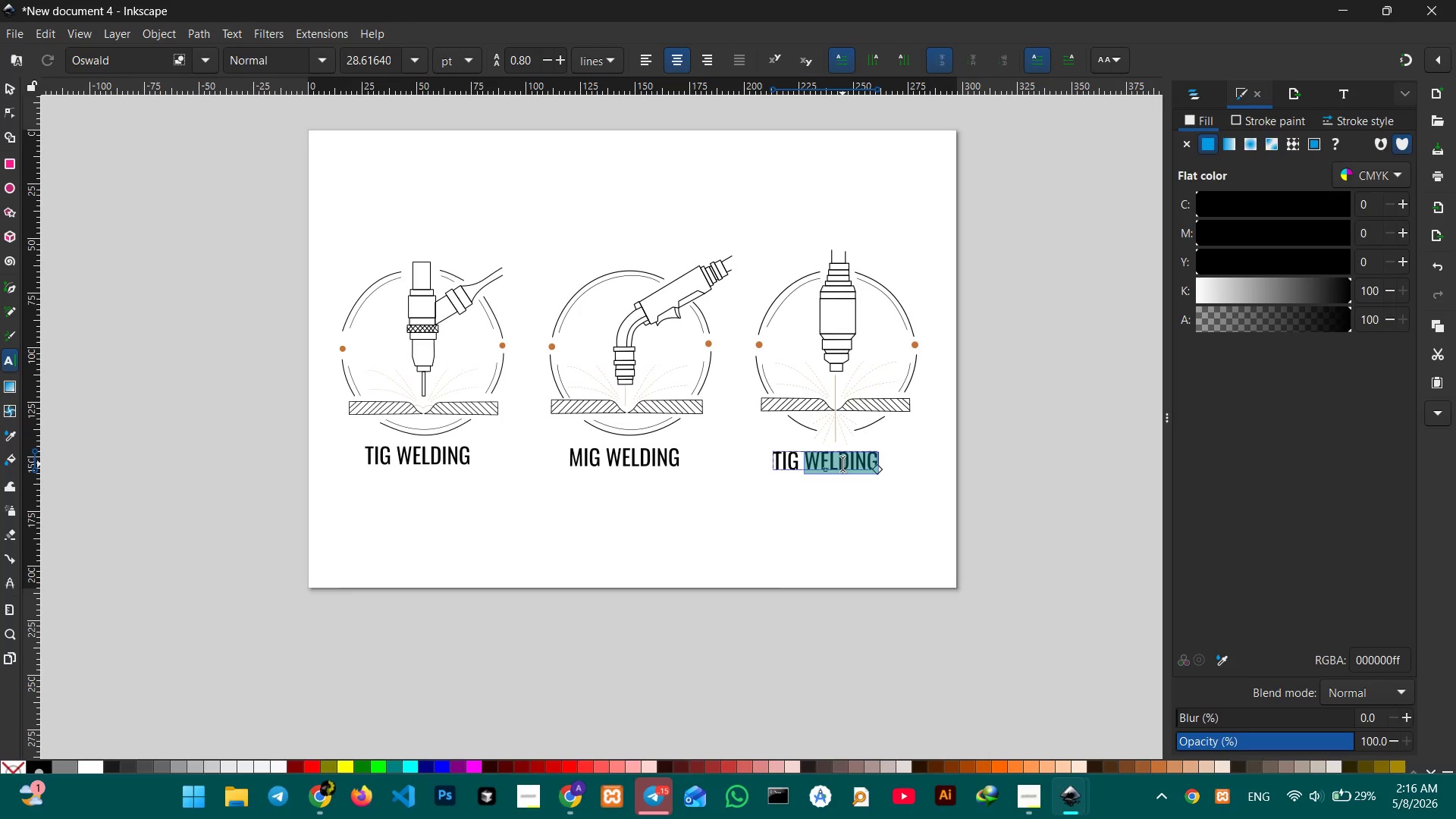 
triple_click([843, 464])
 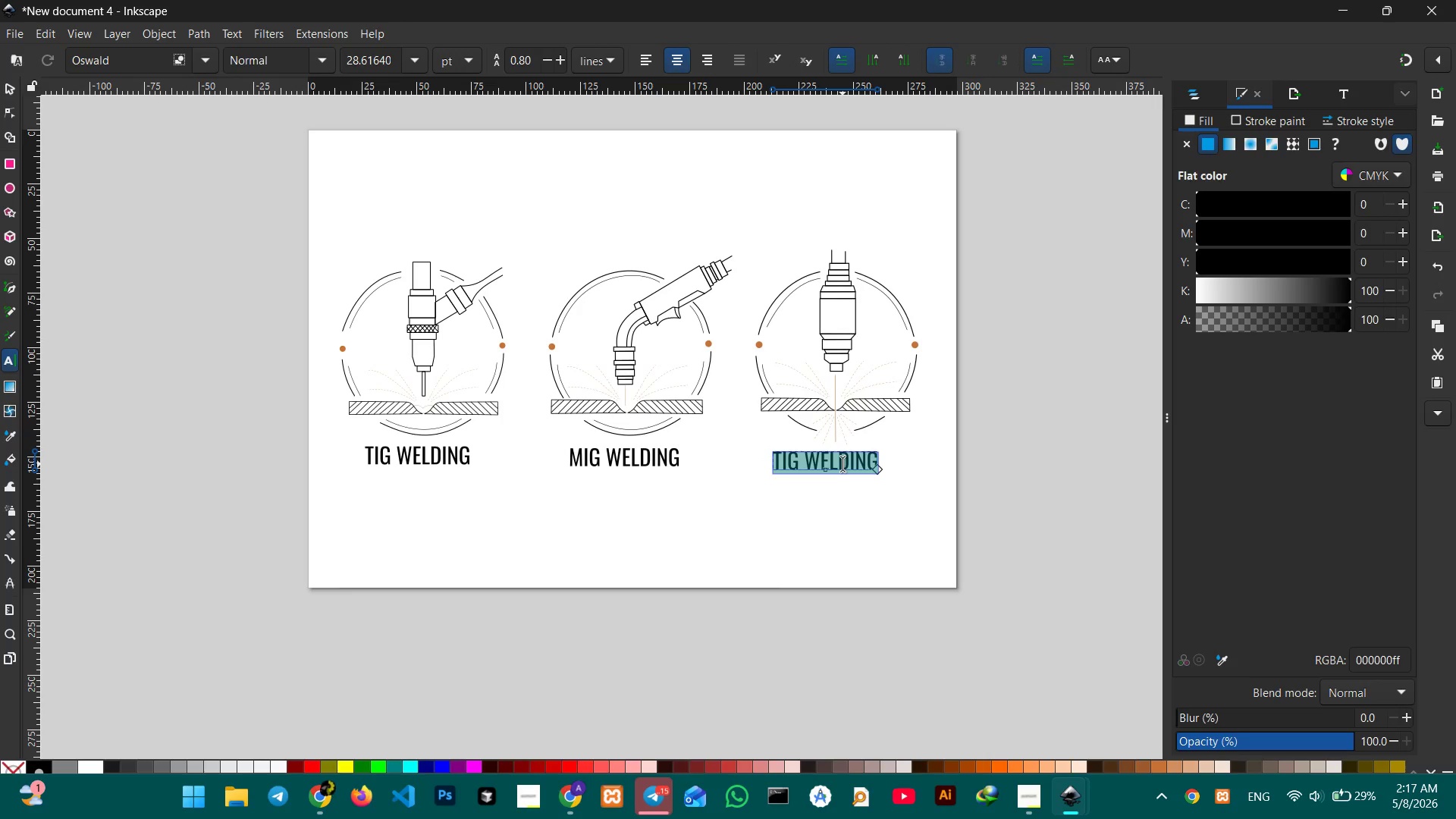 
type(PLASMA CUTTING)
 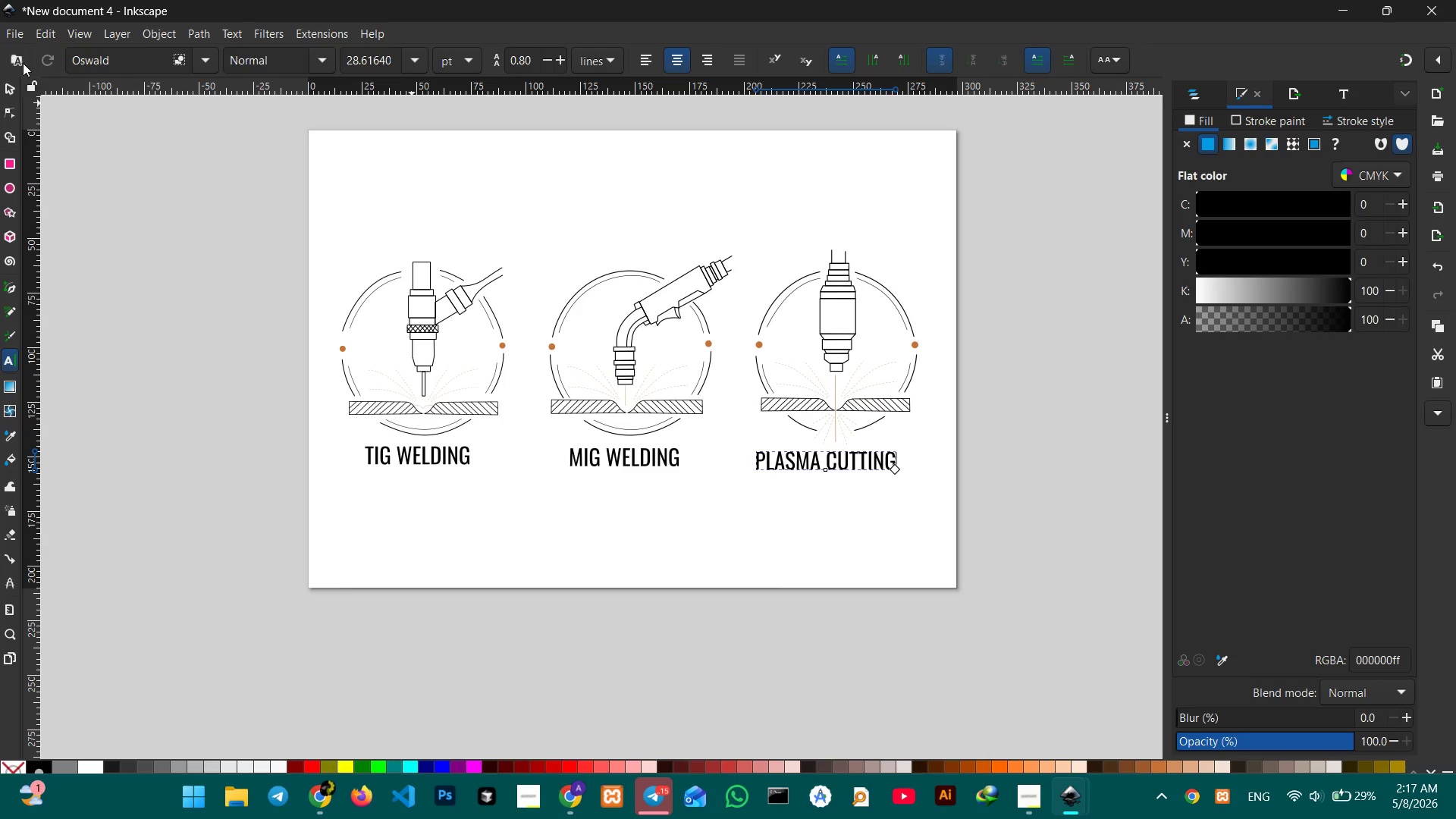 
left_click([13, 83])
 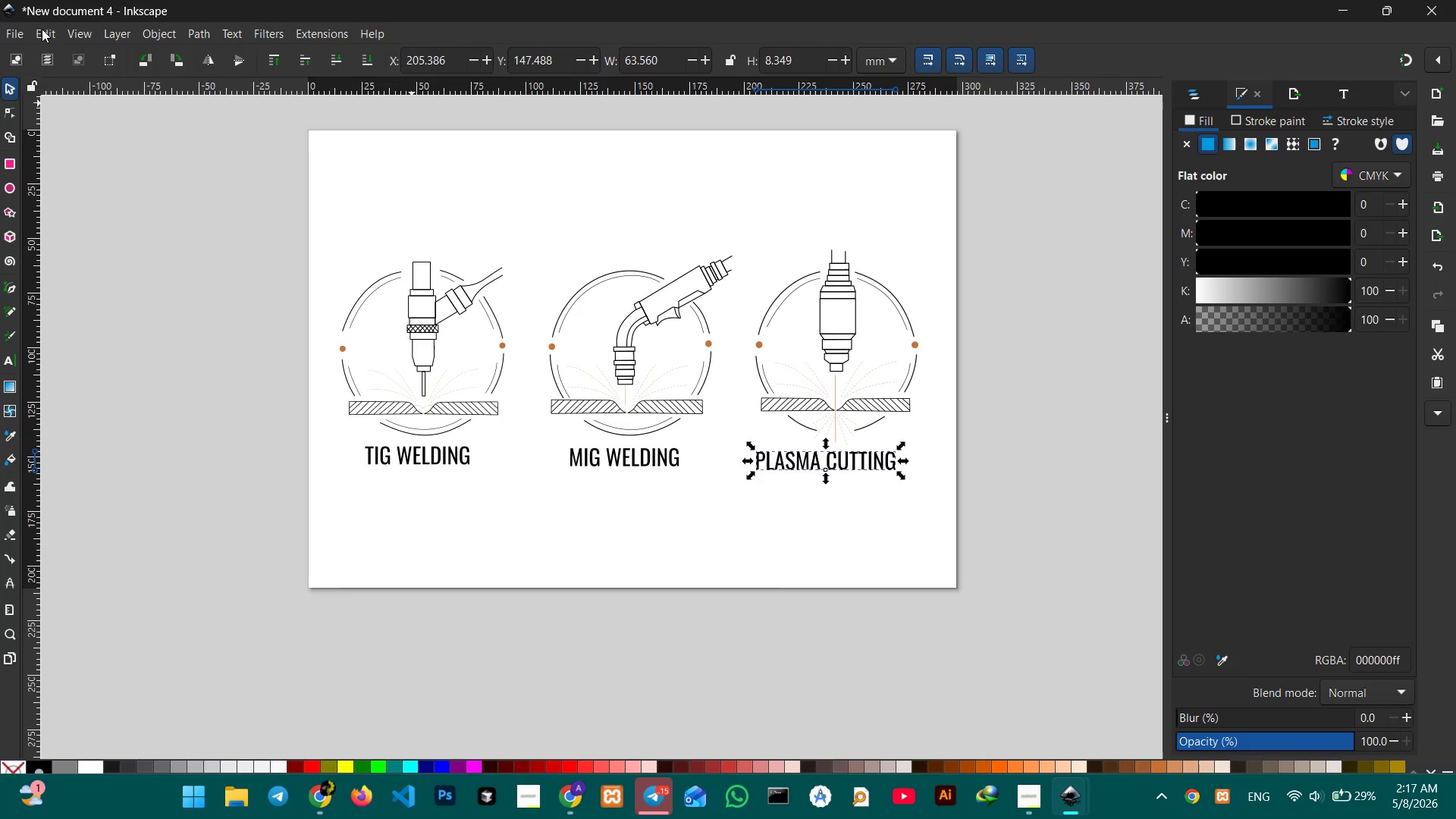 
left_click([61, 33])
 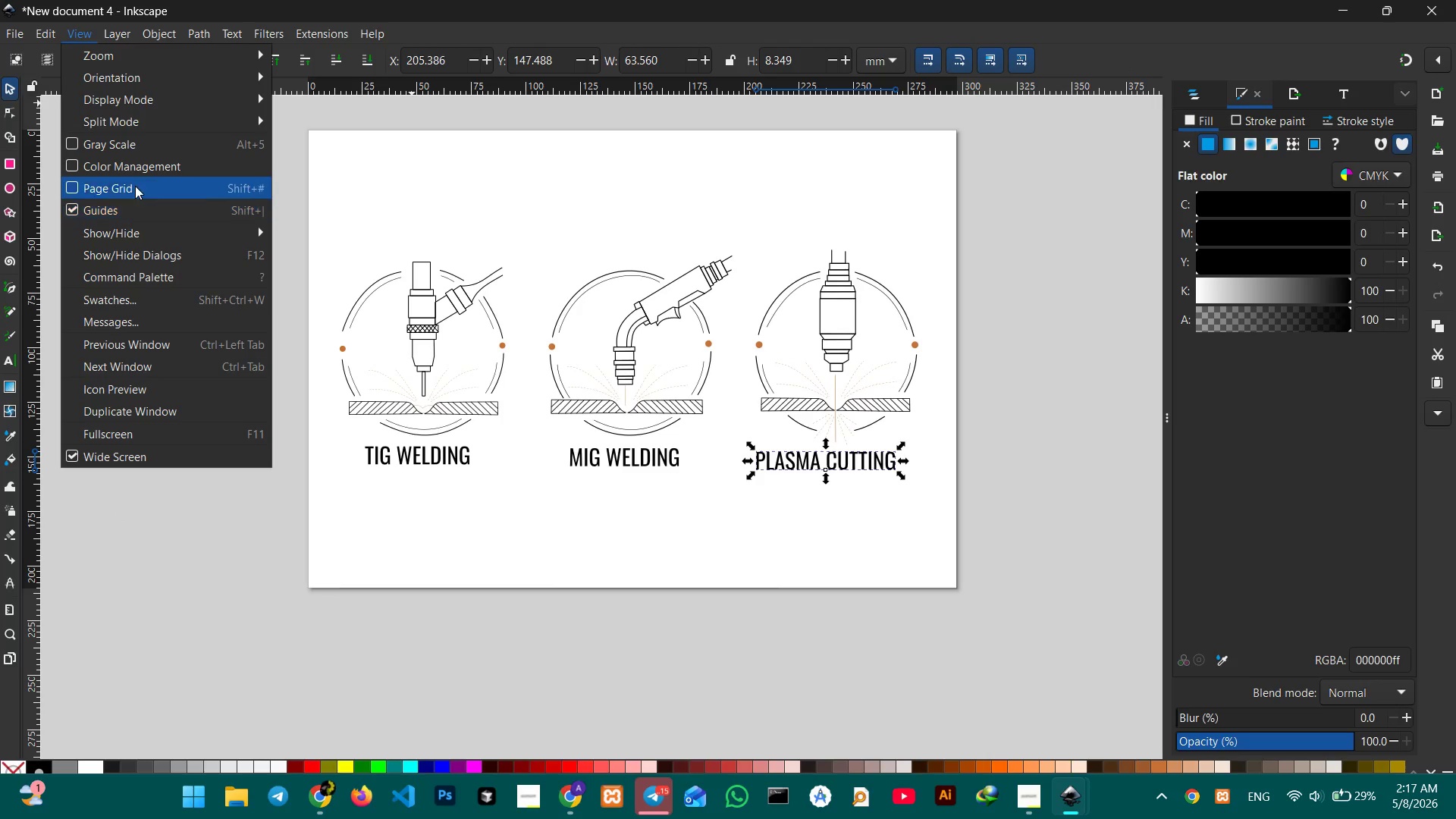 
left_click([135, 191])
 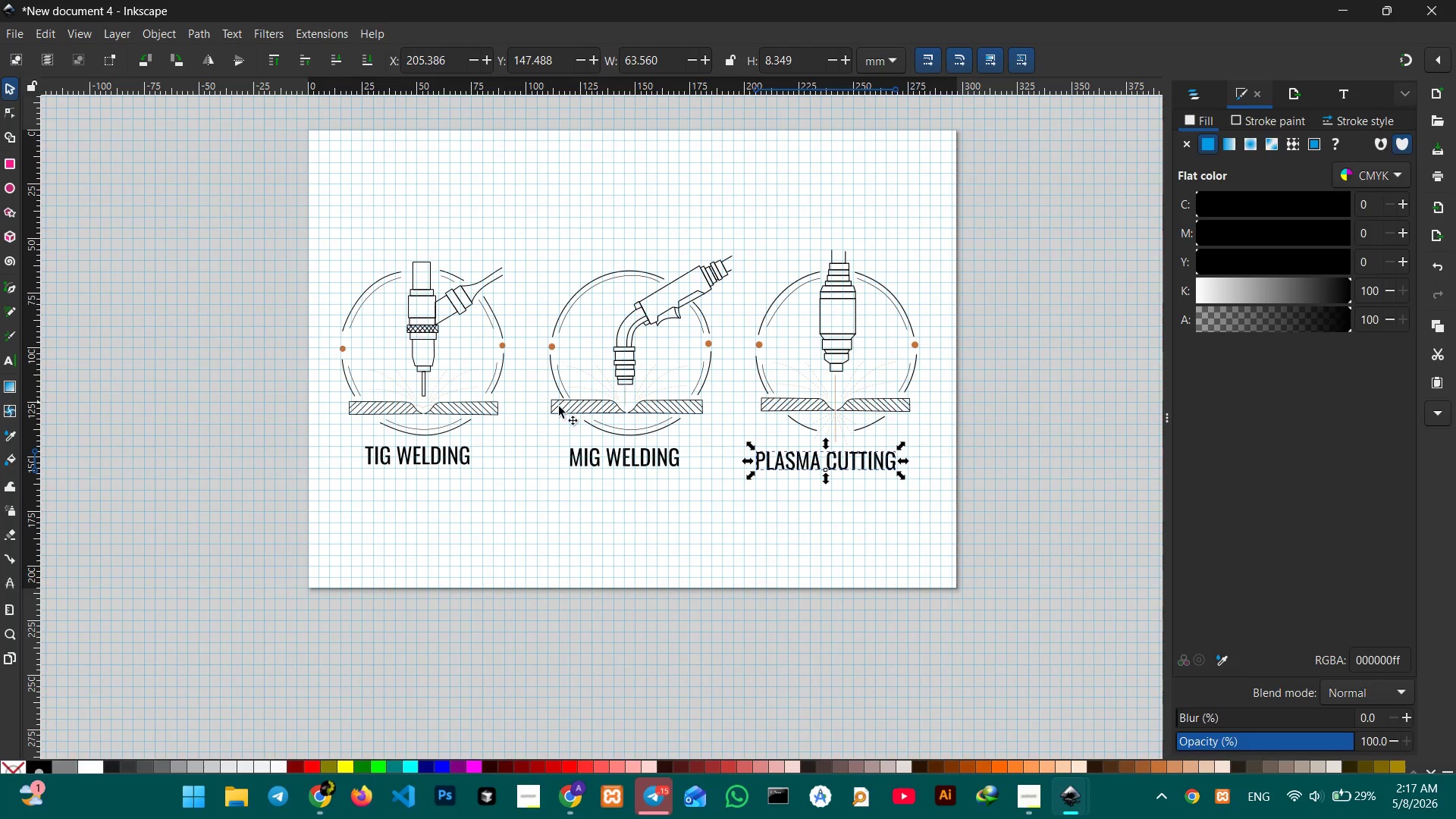 
scroll: coordinate [563, 406], scroll_direction: down, amount: 1.0
 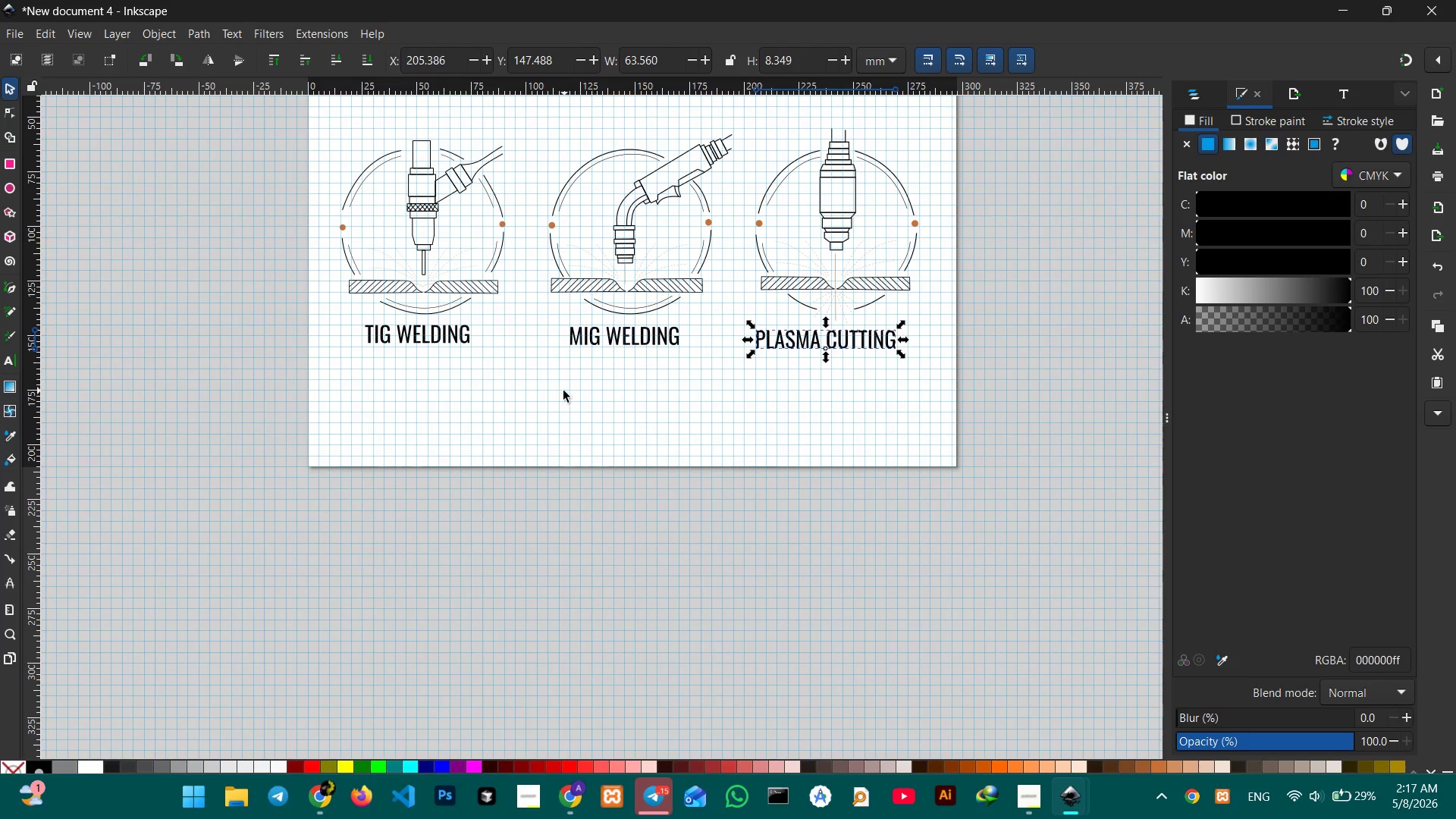 
hold_key(key=ControlLeft, duration=0.41)
scroll: coordinate [563, 391], scroll_direction: up, amount: 1.0
 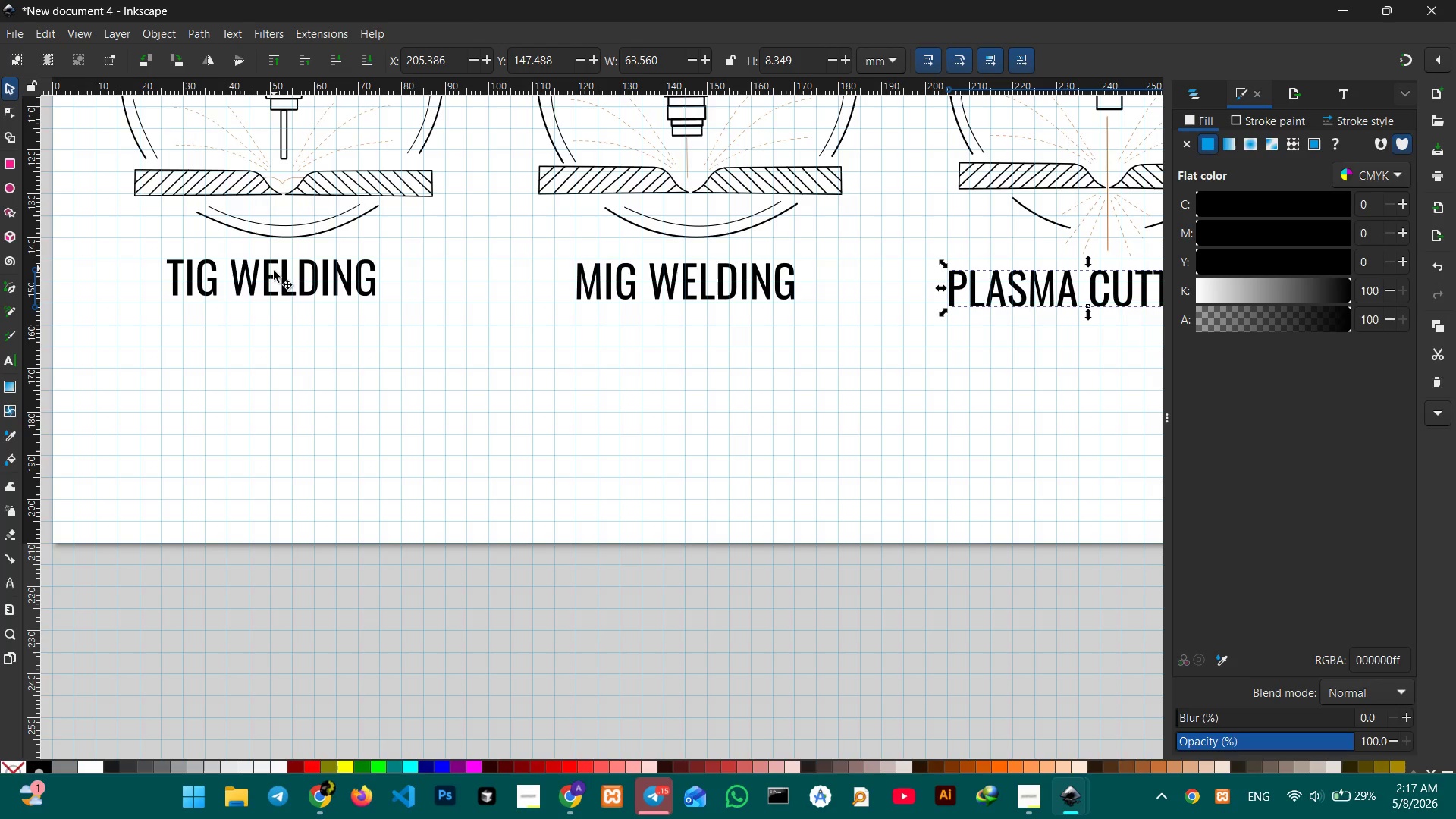 
left_click([274, 278])
 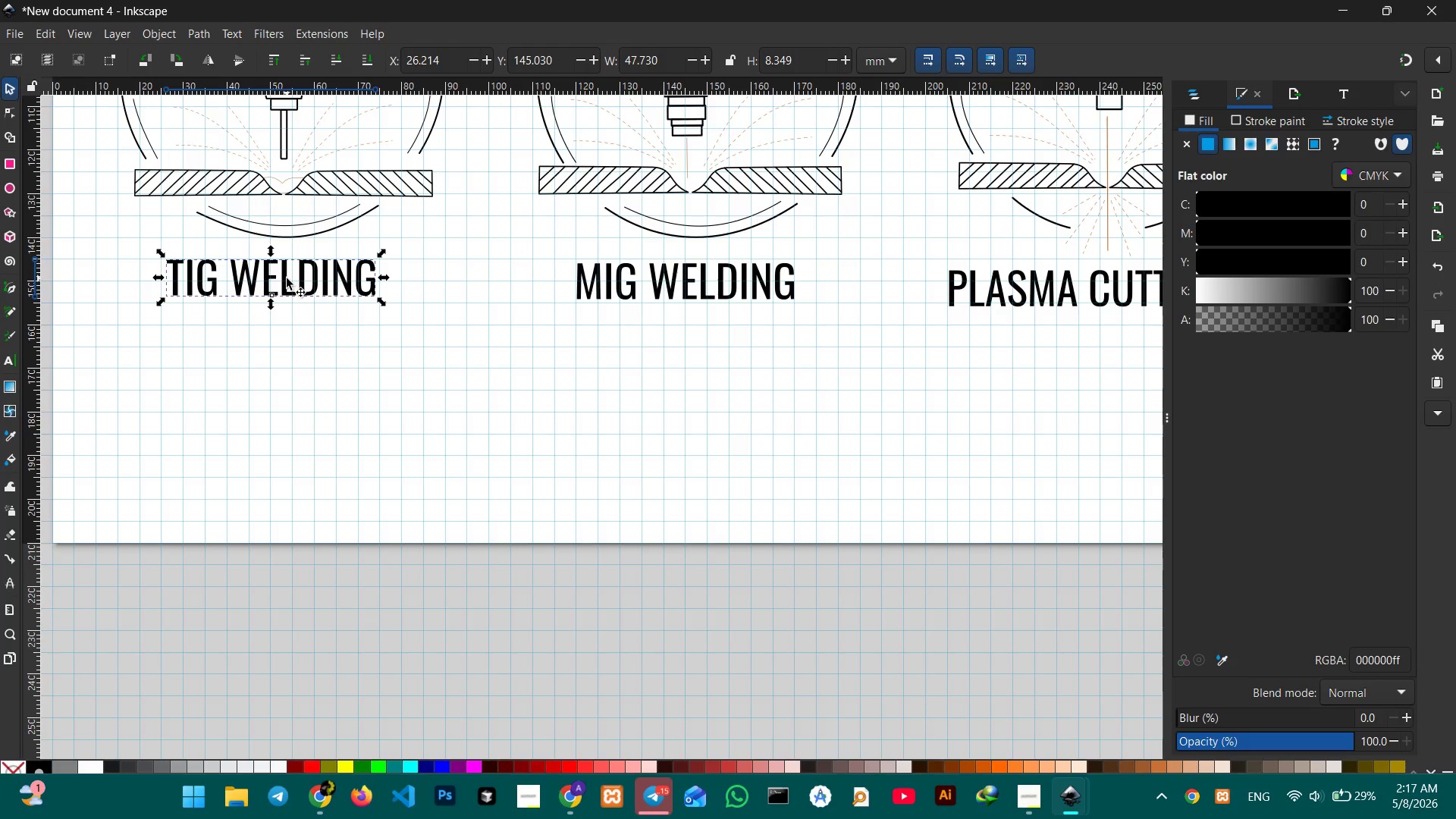 
left_click_drag(start_coordinate=[287, 278], to_coordinate=[286, 287])
 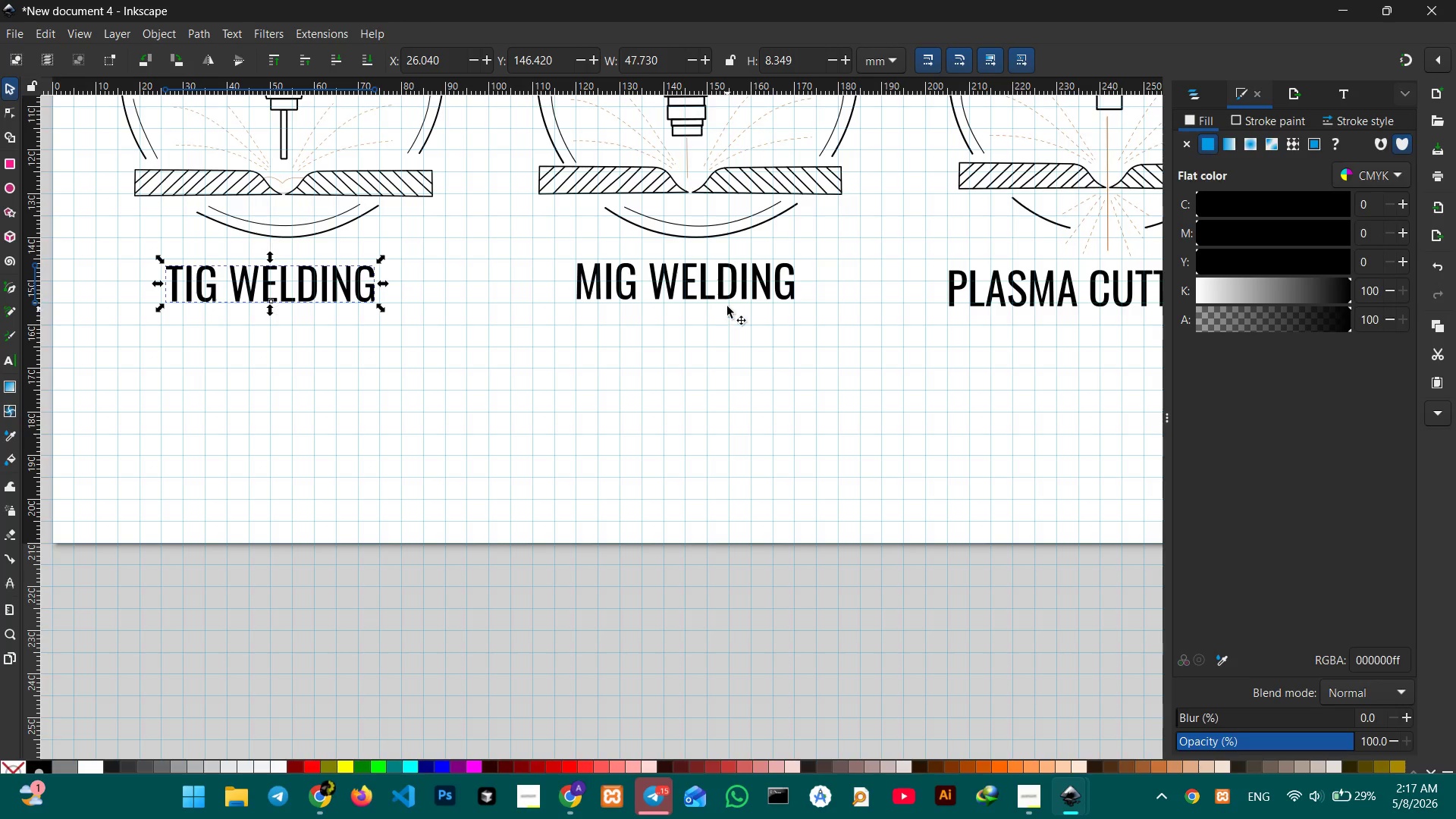 
left_click([715, 298])
 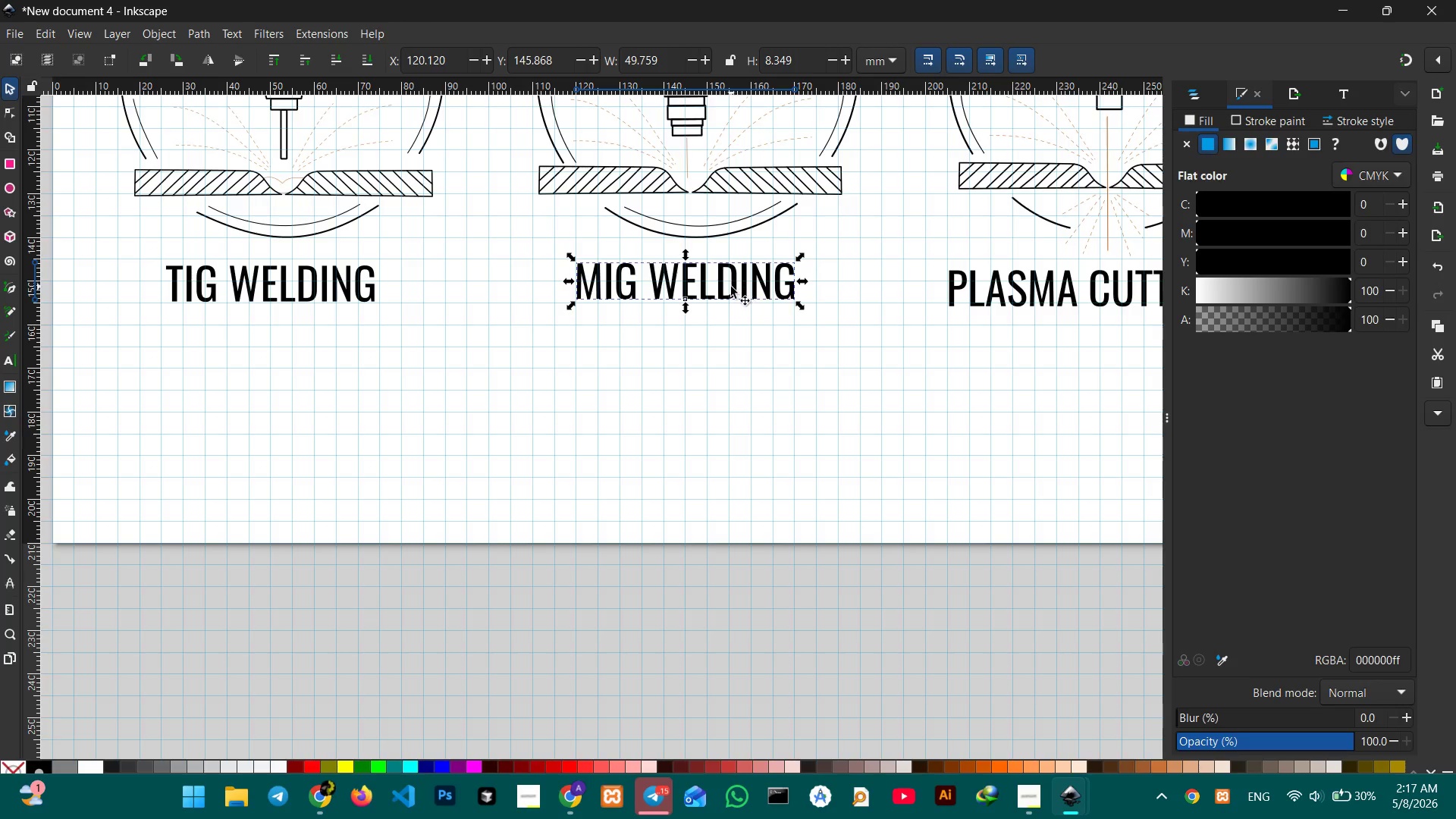 
left_click_drag(start_coordinate=[733, 289], to_coordinate=[748, 293])
 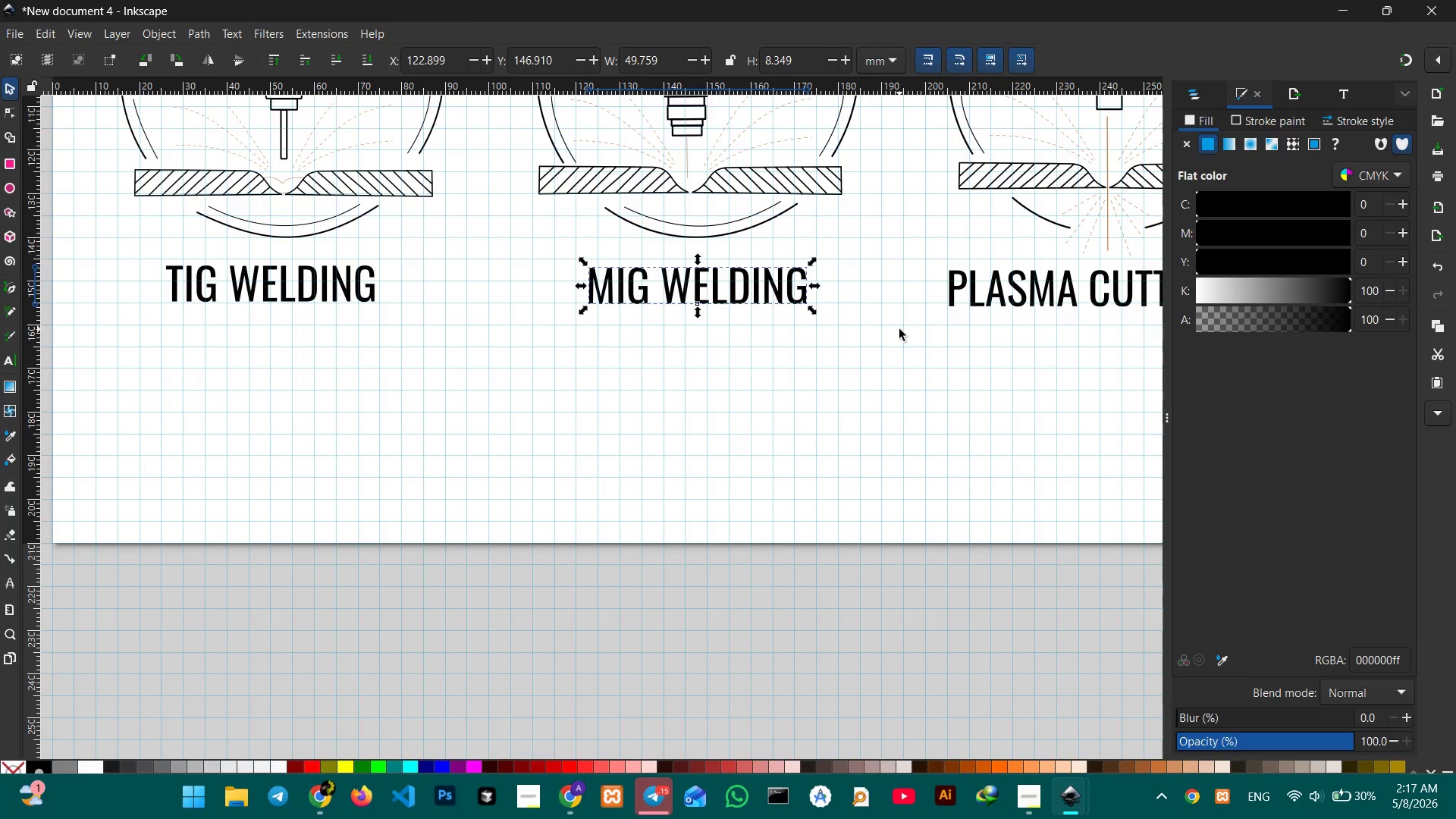 
hold_key(key=Space, duration=1.09)
 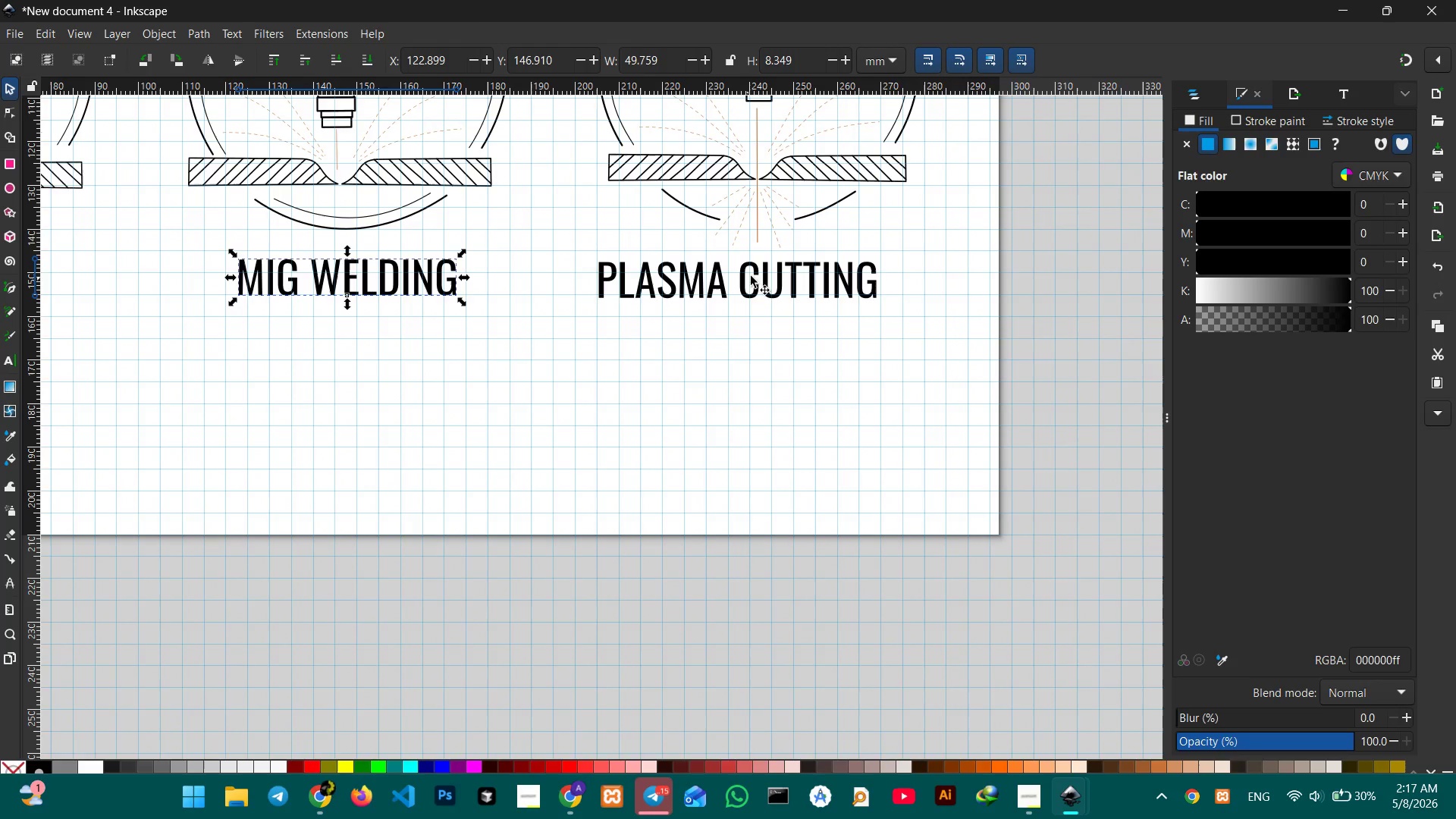 
left_click_drag(start_coordinate=[899, 329], to_coordinate=[549, 321])
 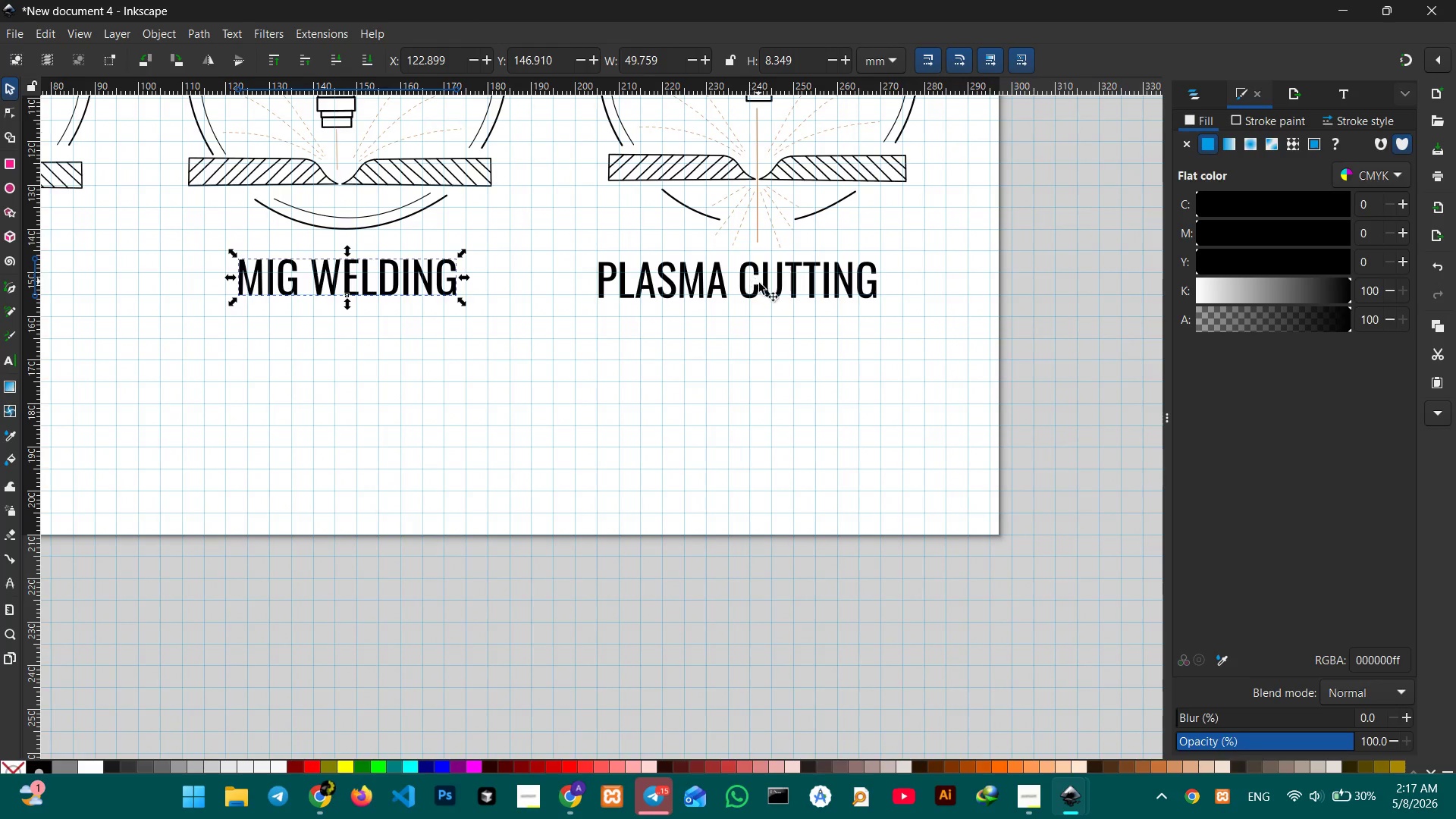 
left_click([755, 289])
 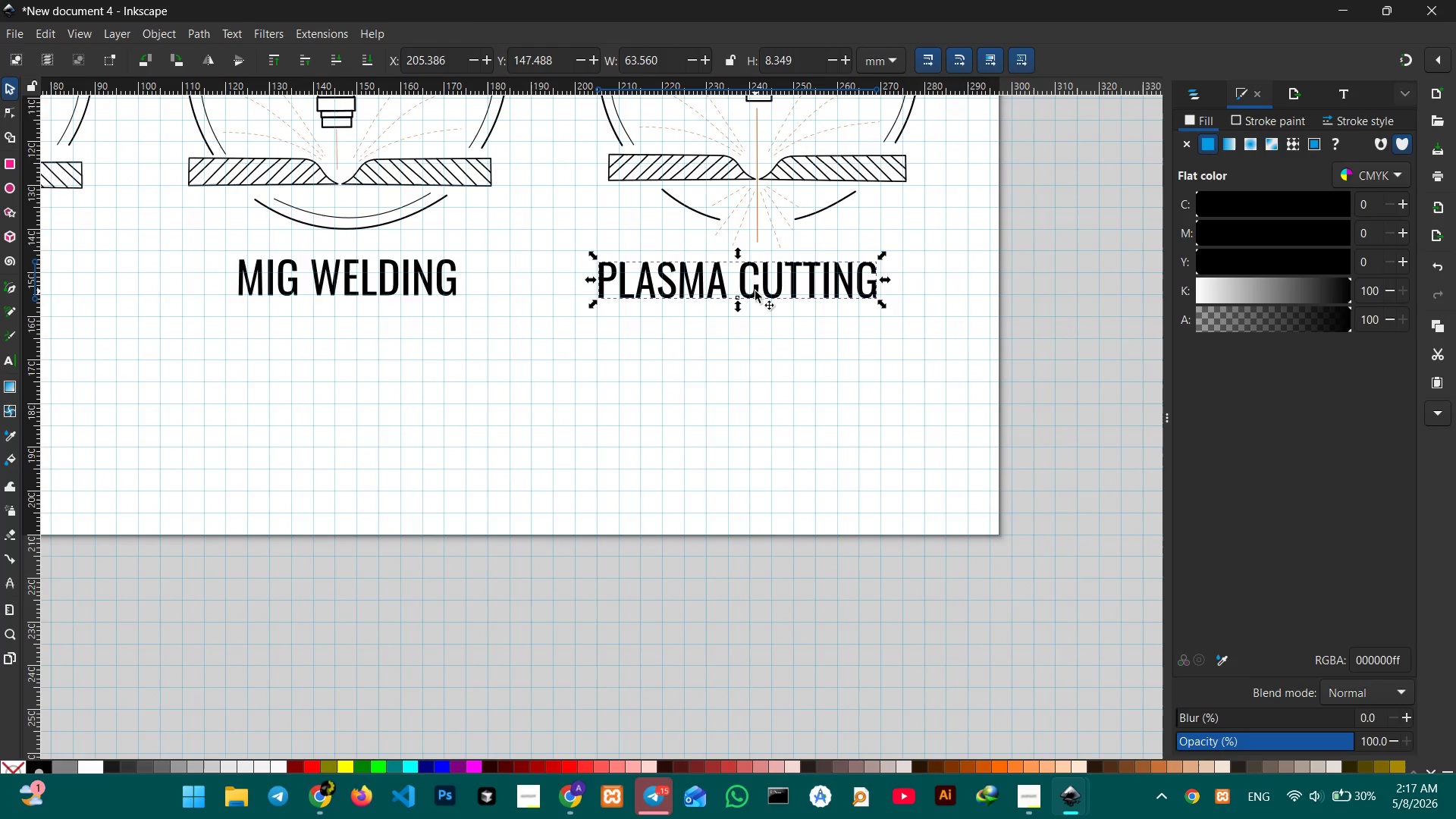 
left_click_drag(start_coordinate=[755, 291], to_coordinate=[772, 291])
 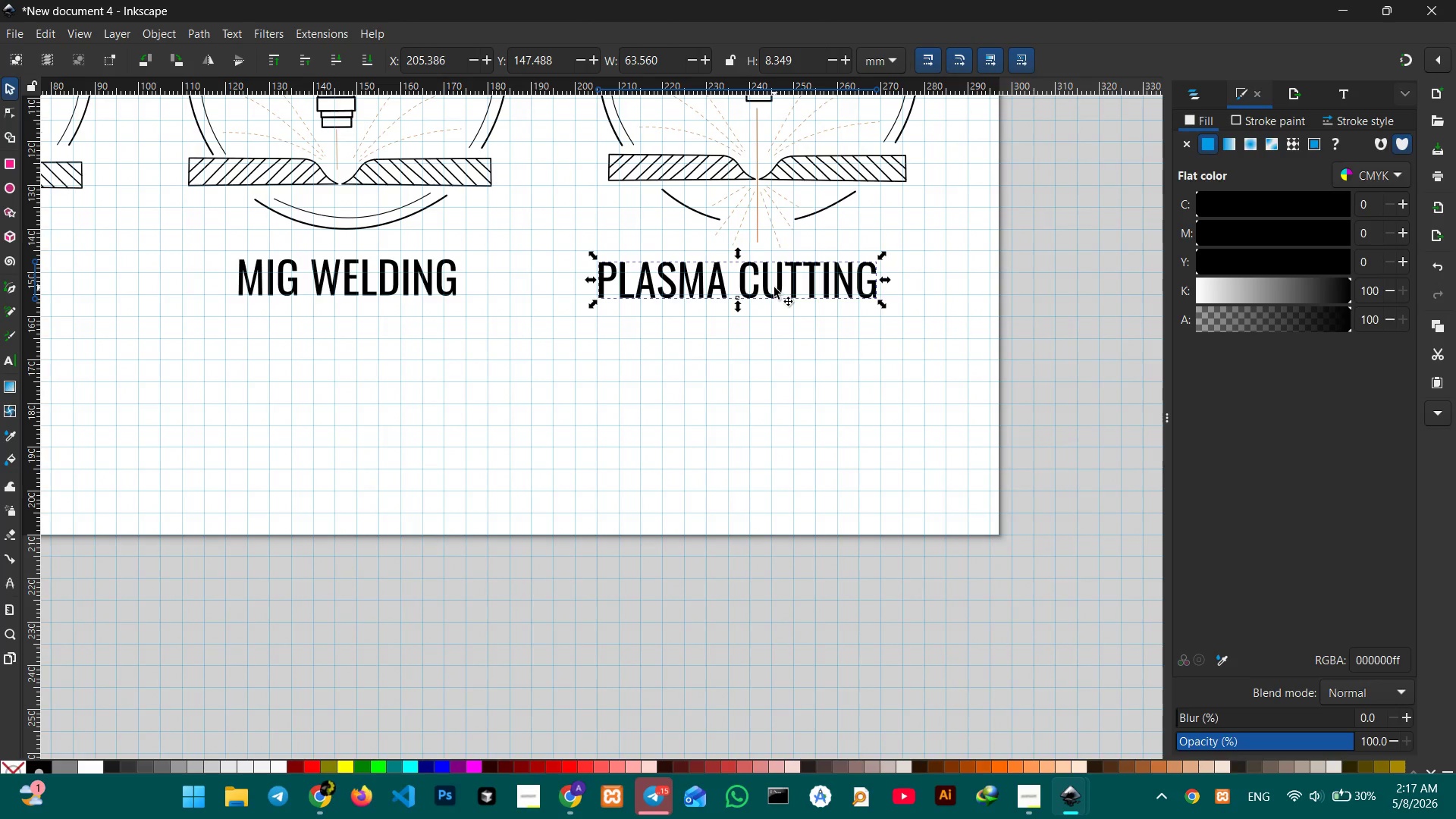 
left_click_drag(start_coordinate=[780, 290], to_coordinate=[795, 287])
 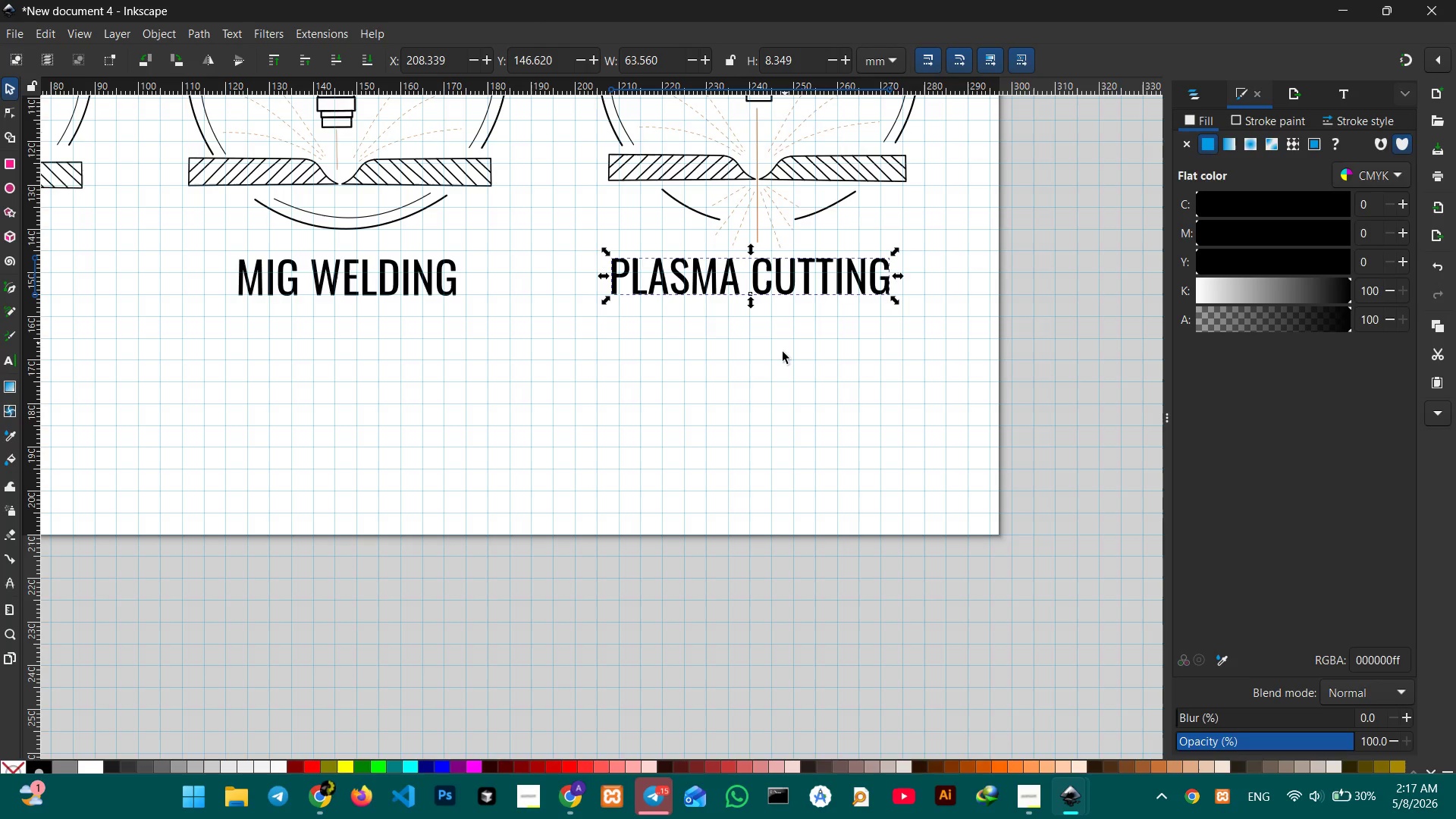 
left_click([783, 353])
 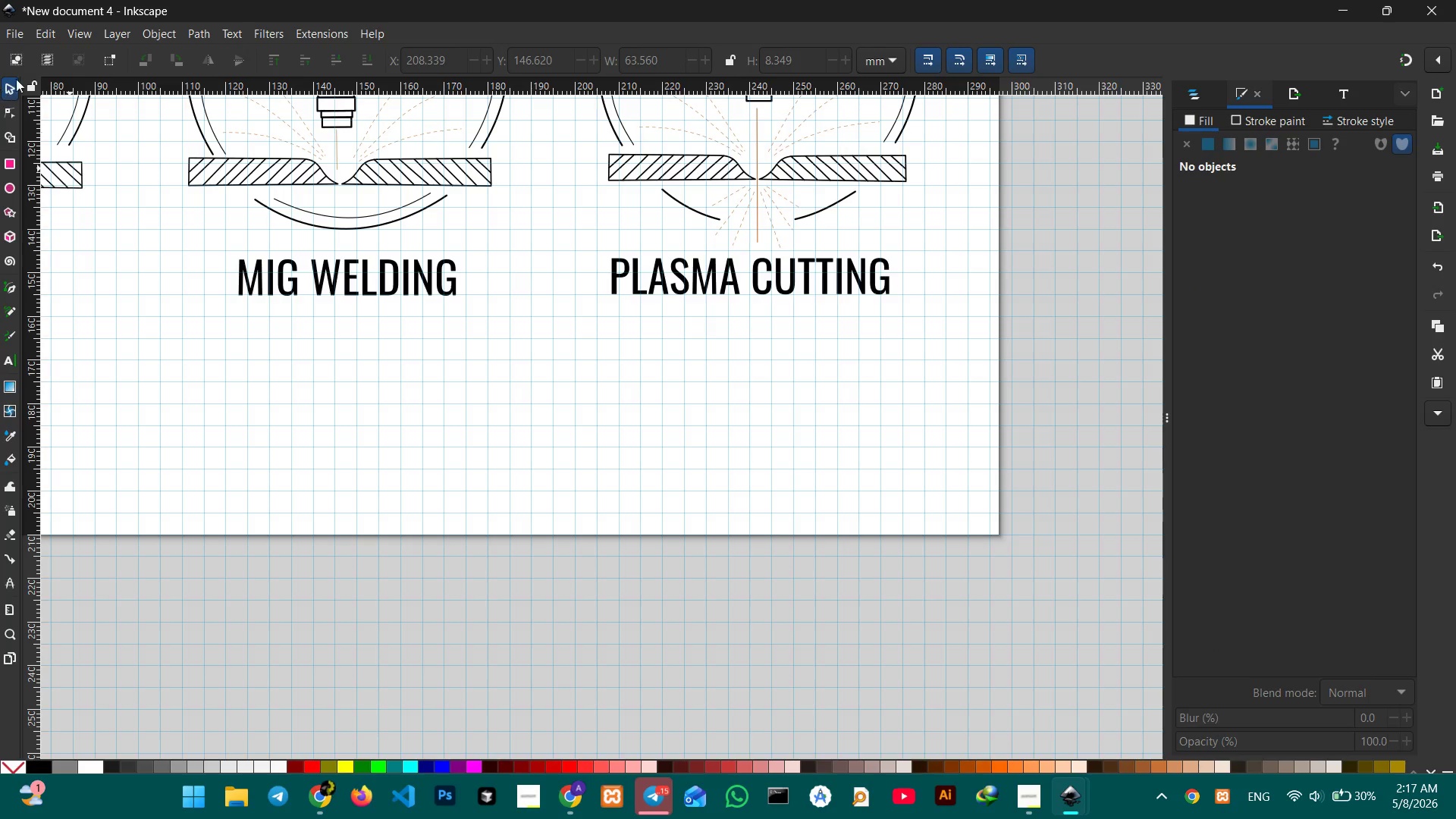 
hold_key(key=ControlLeft, duration=0.39)
scroll: coordinate [681, 287], scroll_direction: down, amount: 2.0
 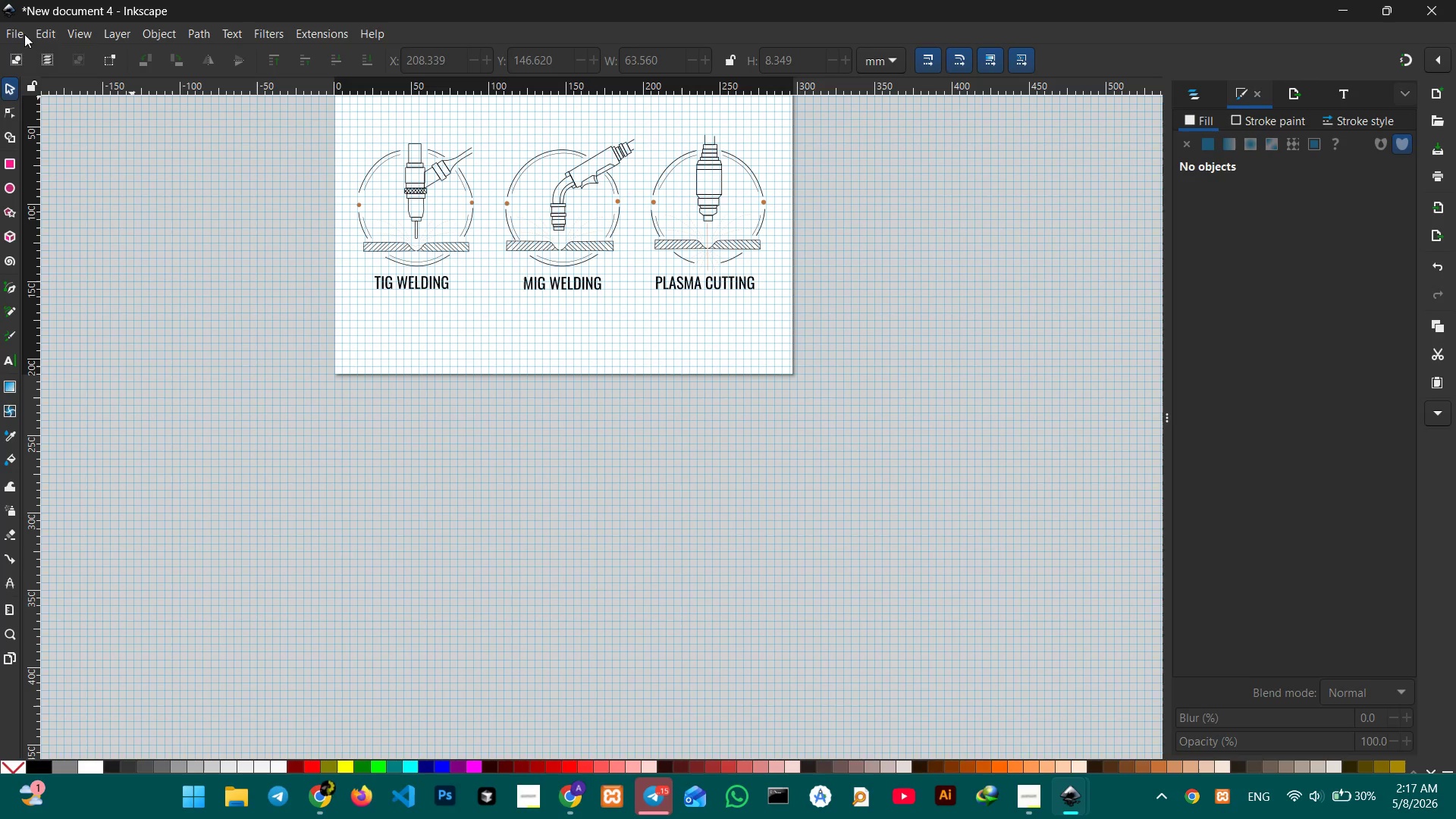 
left_click([69, 30])
 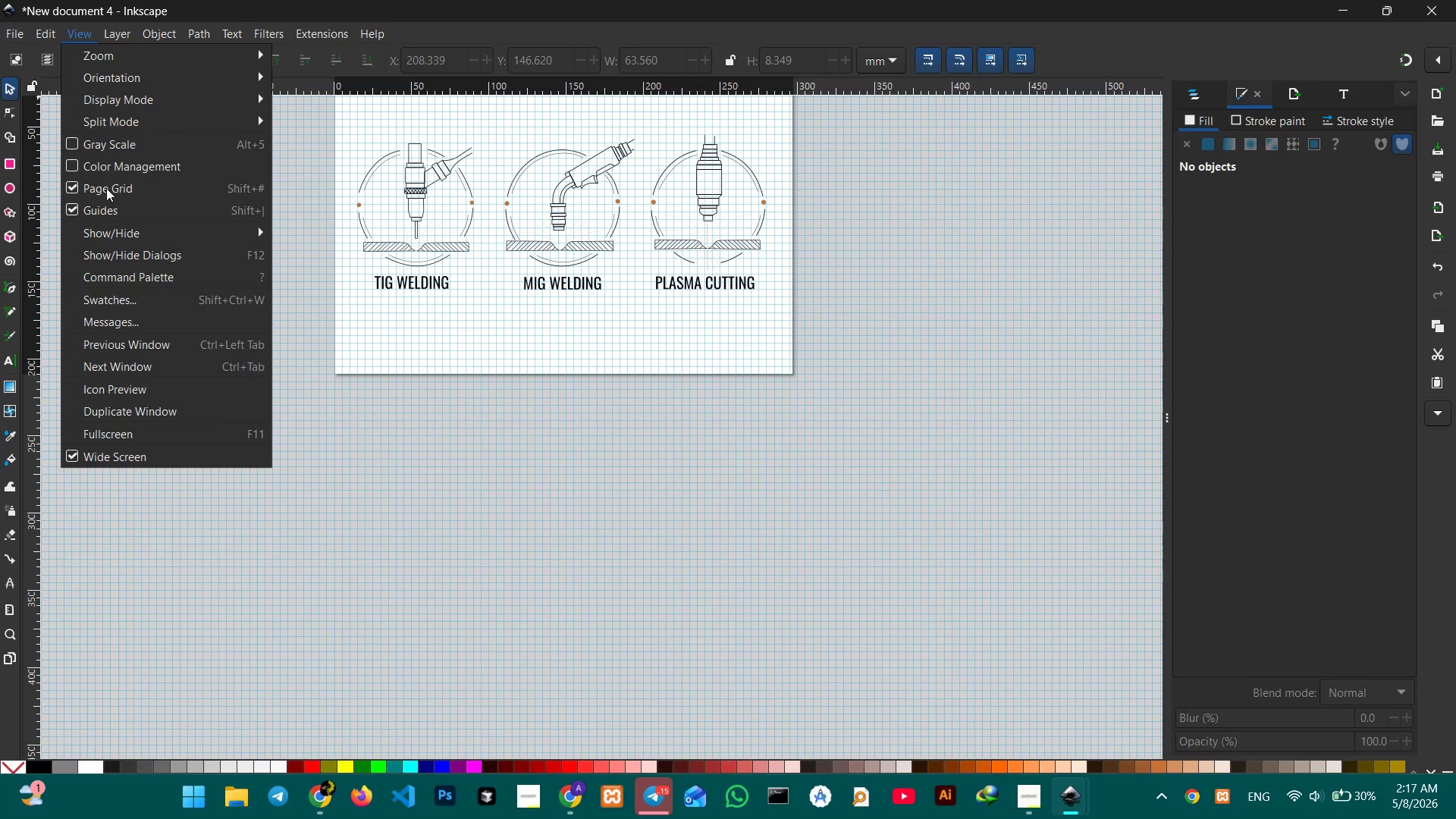 
left_click([105, 190])
 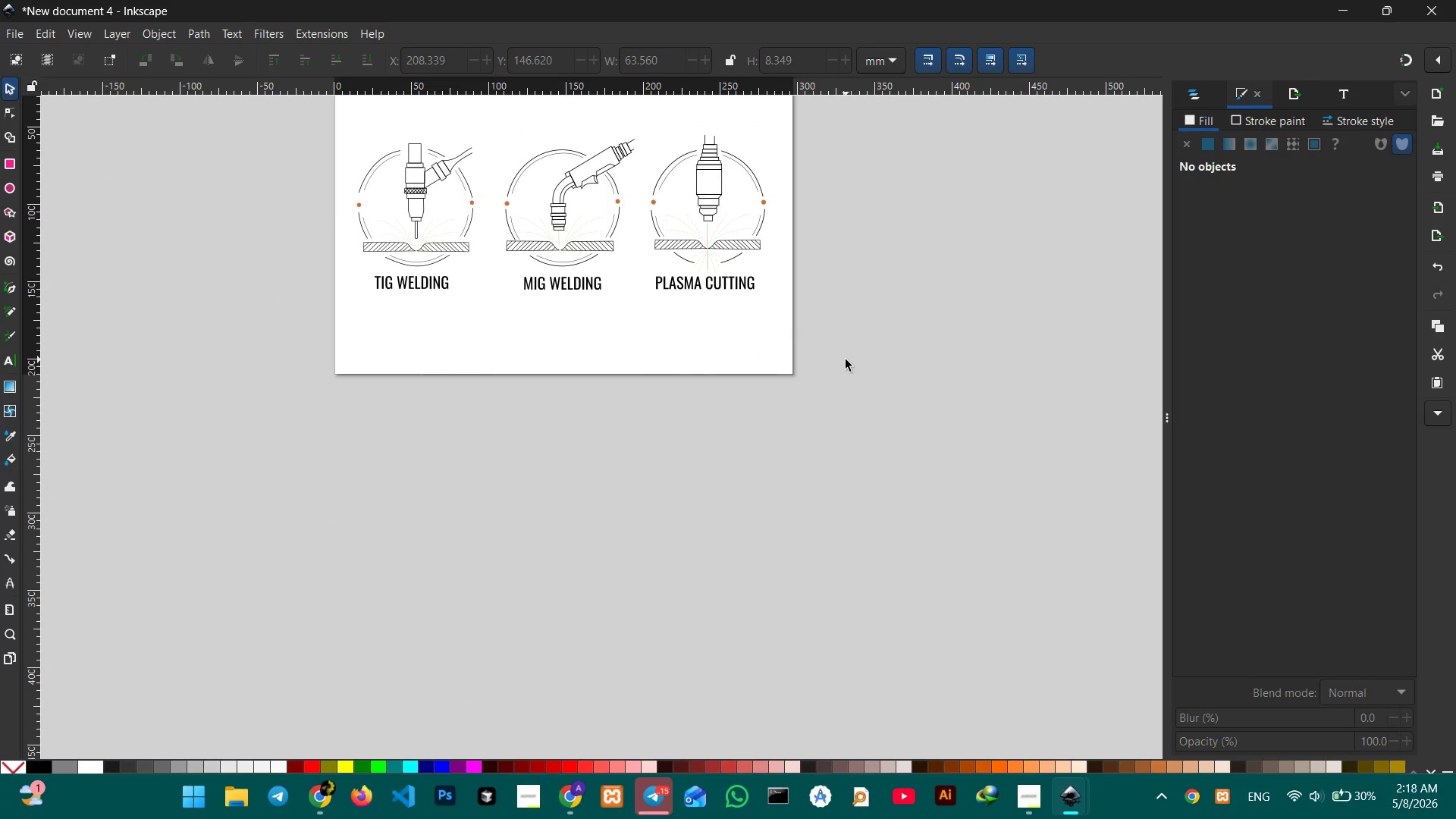 
scroll: coordinate [844, 354], scroll_direction: none, amount: 0.0
 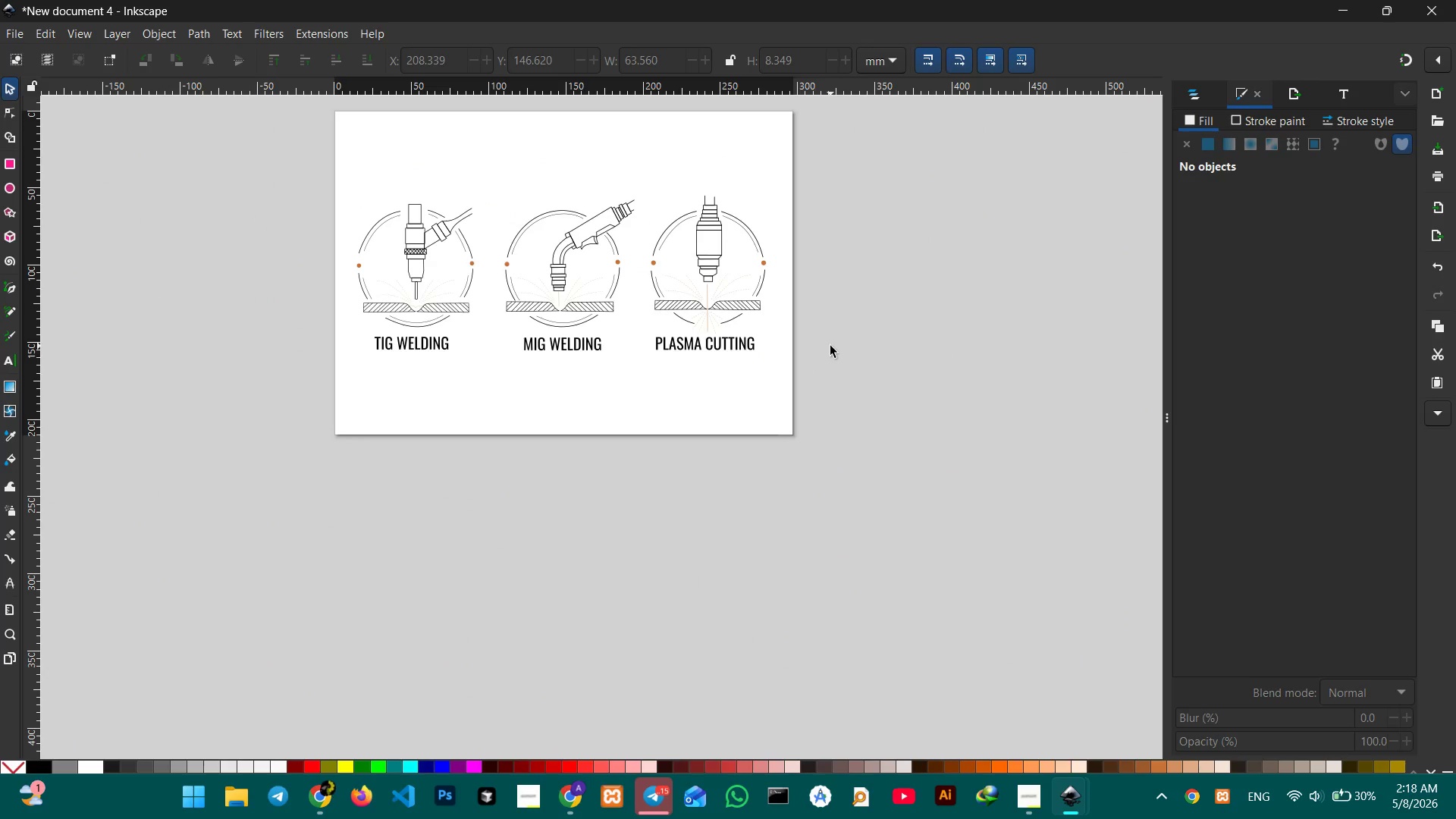 
hold_key(key=ControlLeft, duration=0.5)
scroll: coordinate [822, 347], scroll_direction: up, amount: 1.0
 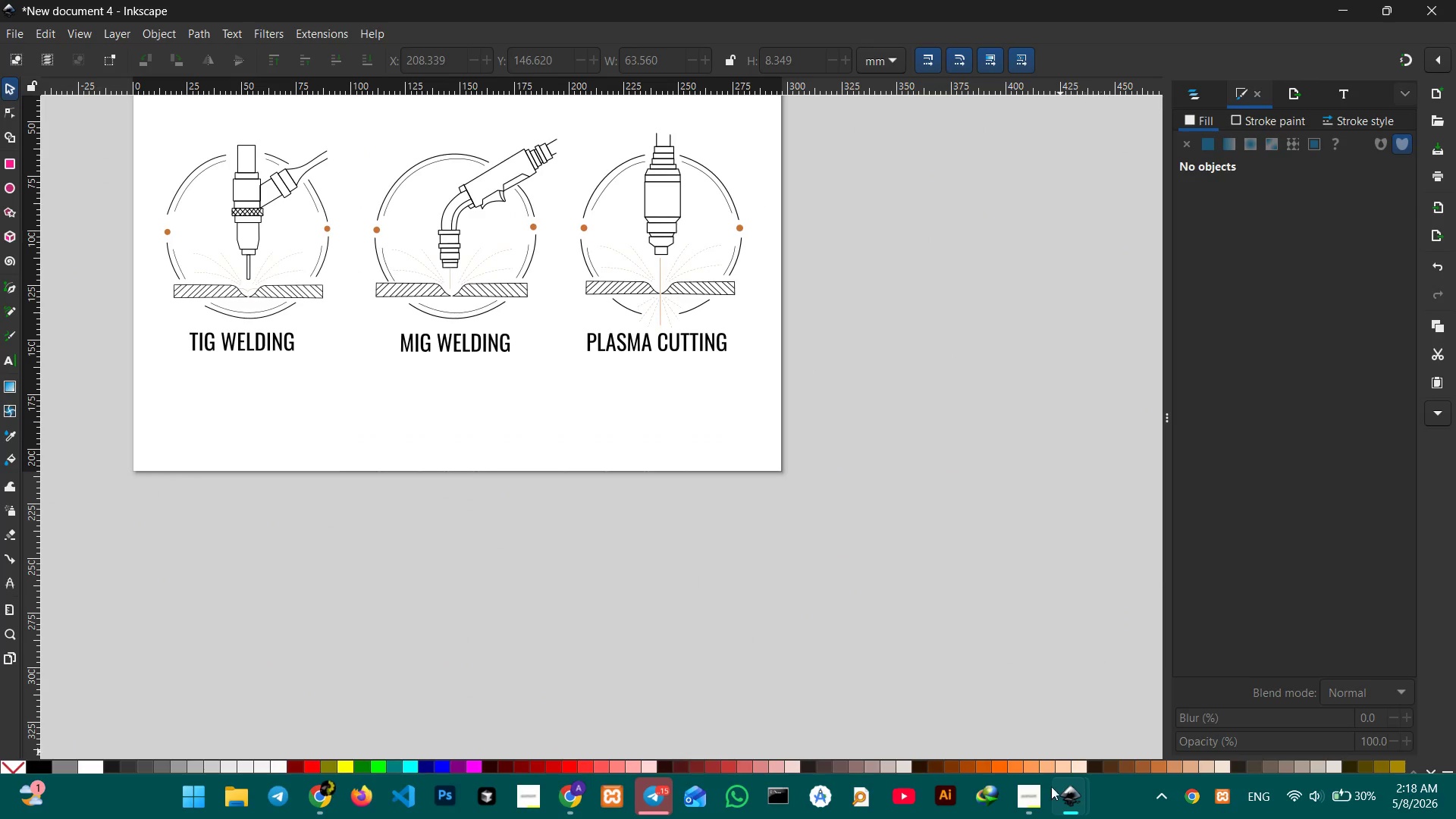 
left_click([1040, 811])